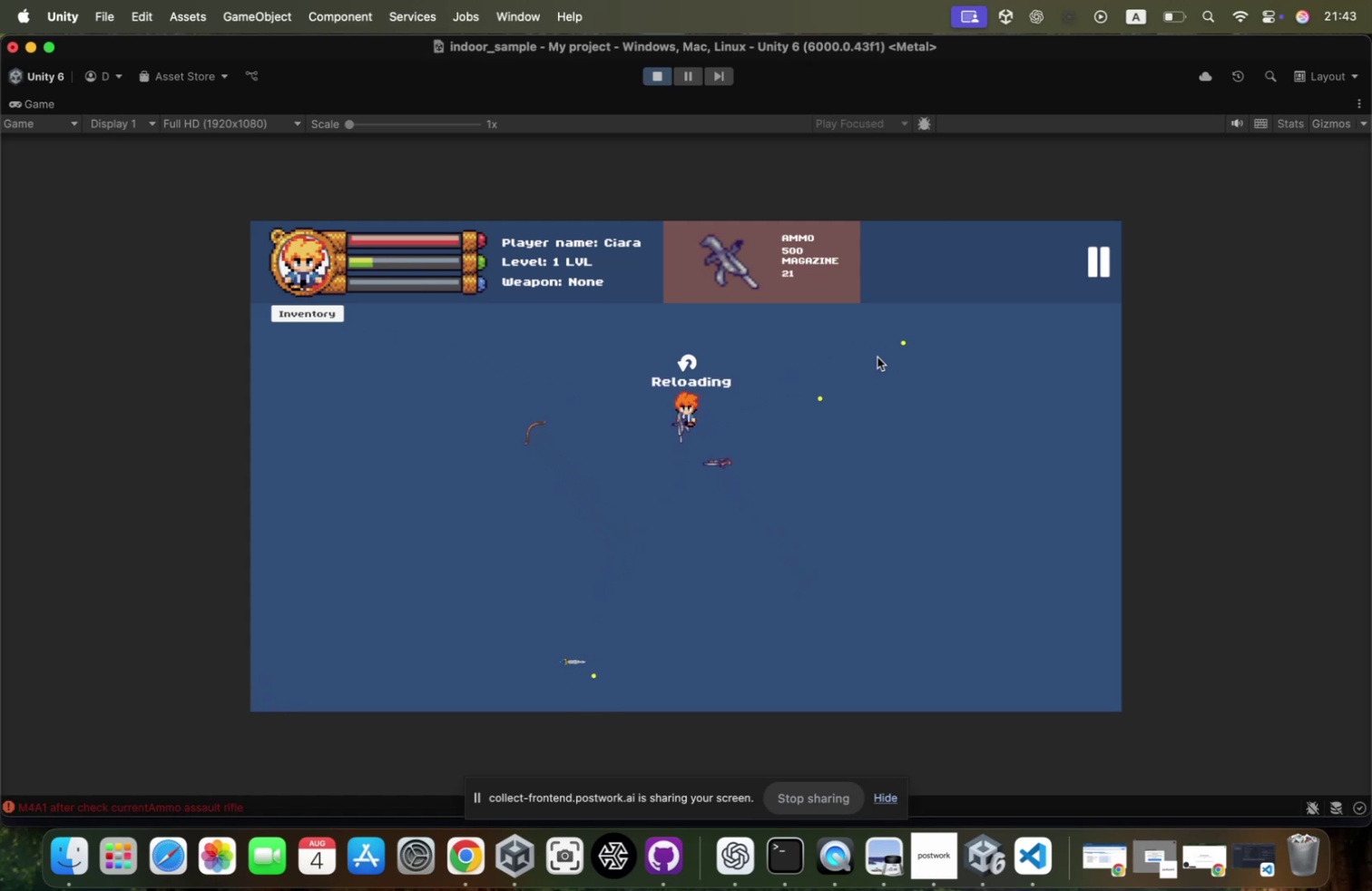 
left_click([888, 357])
 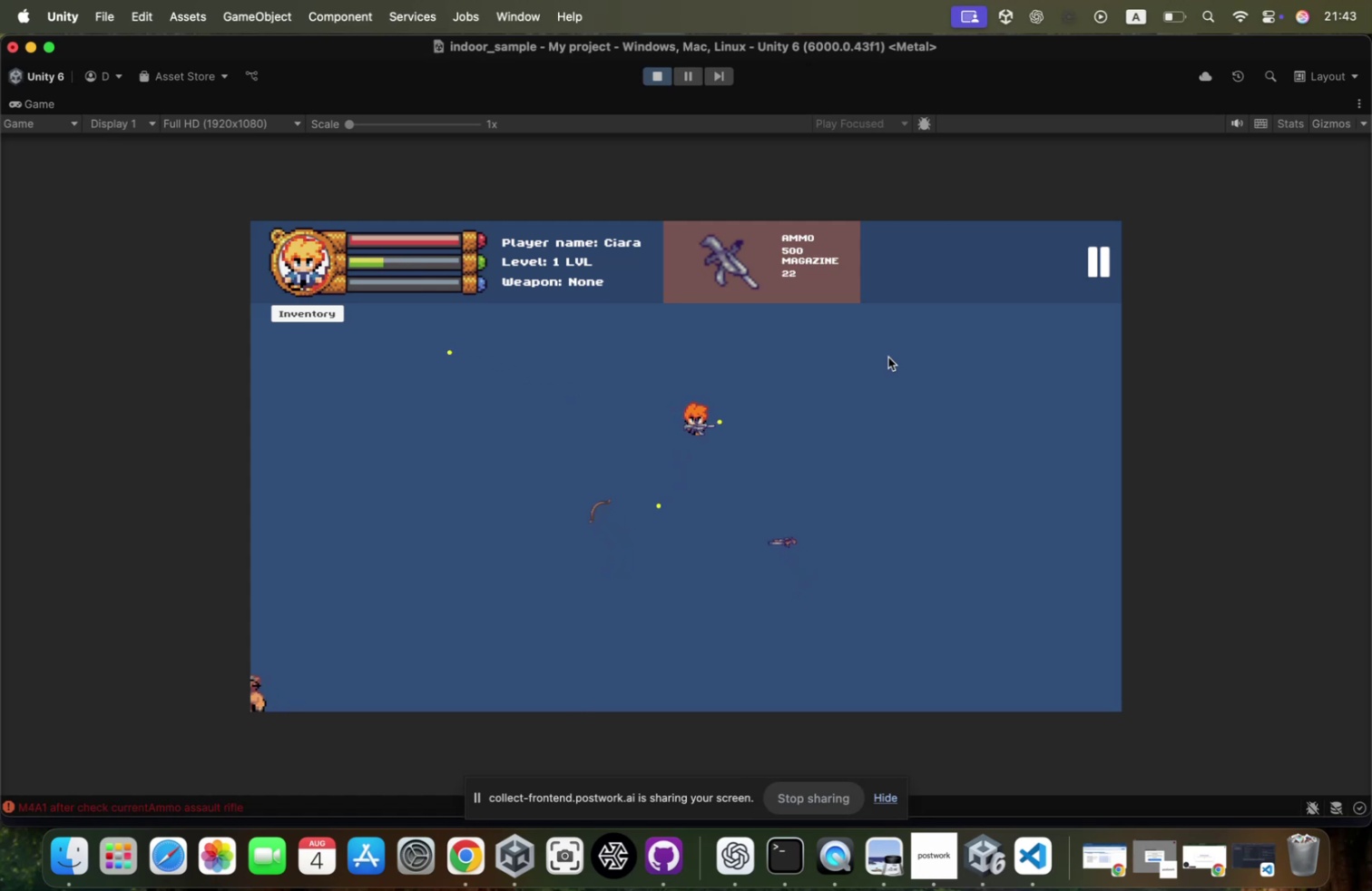 
left_click([888, 357])
 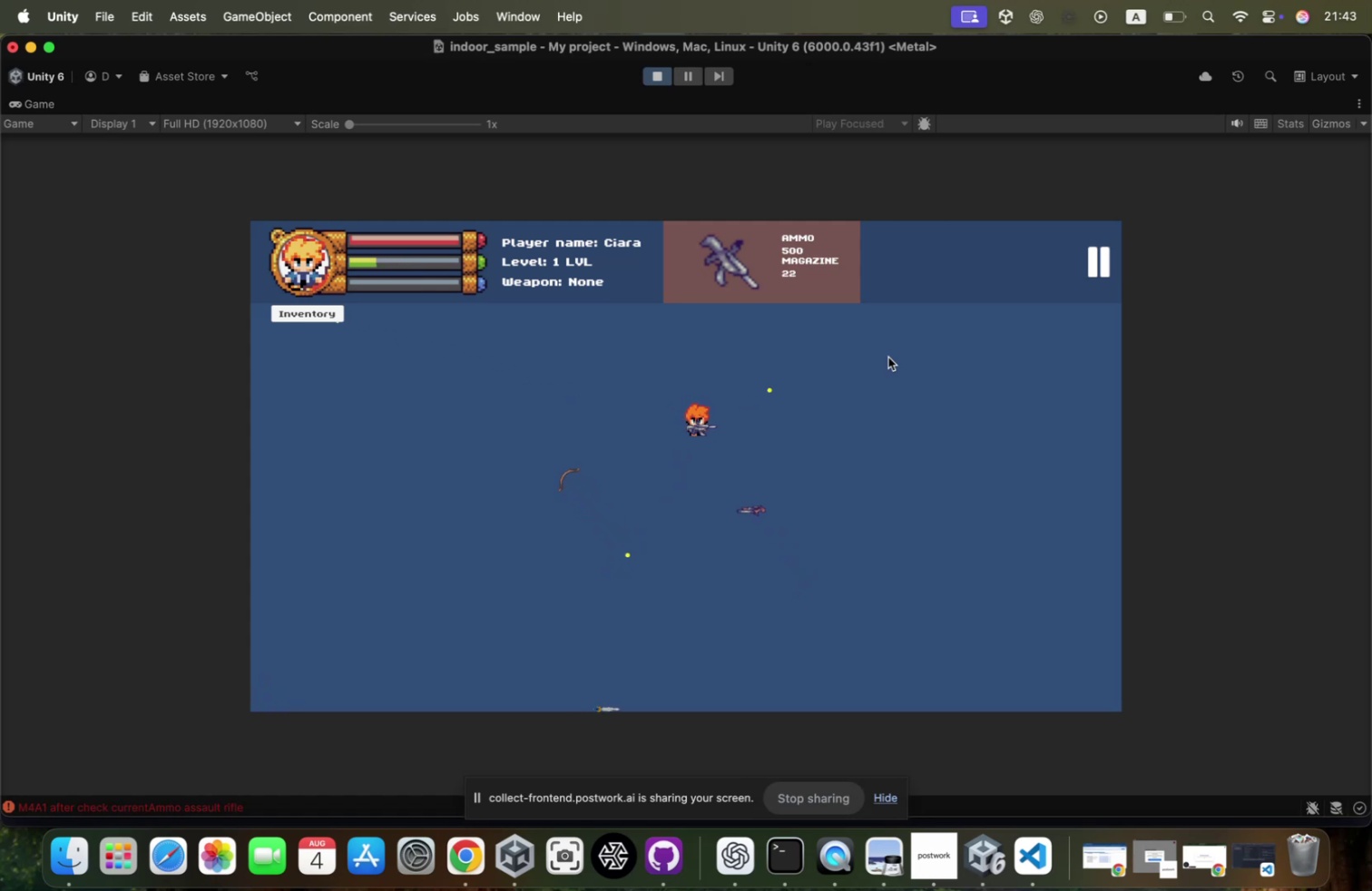 
left_click([888, 357])
 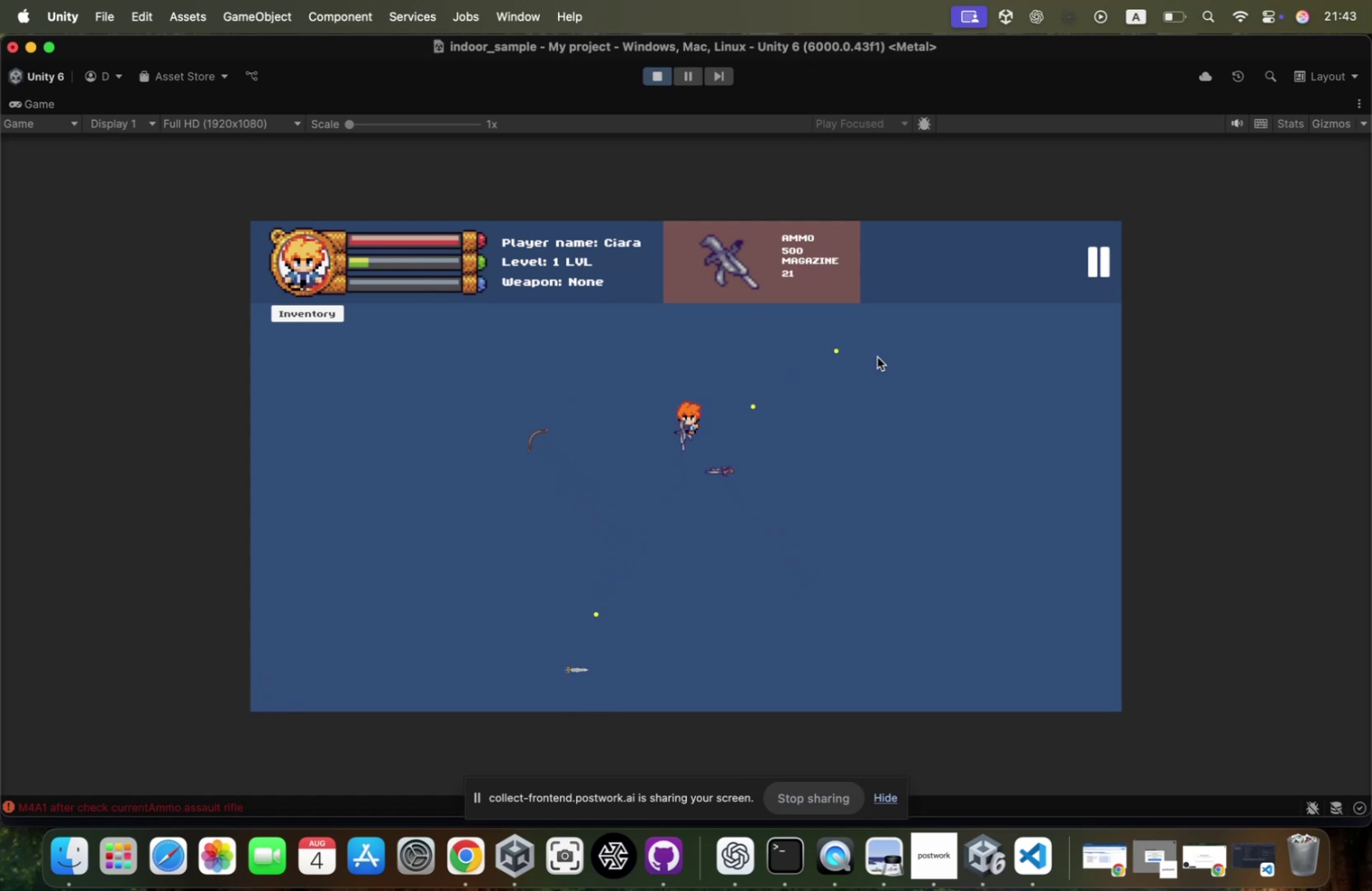 
key(R)
 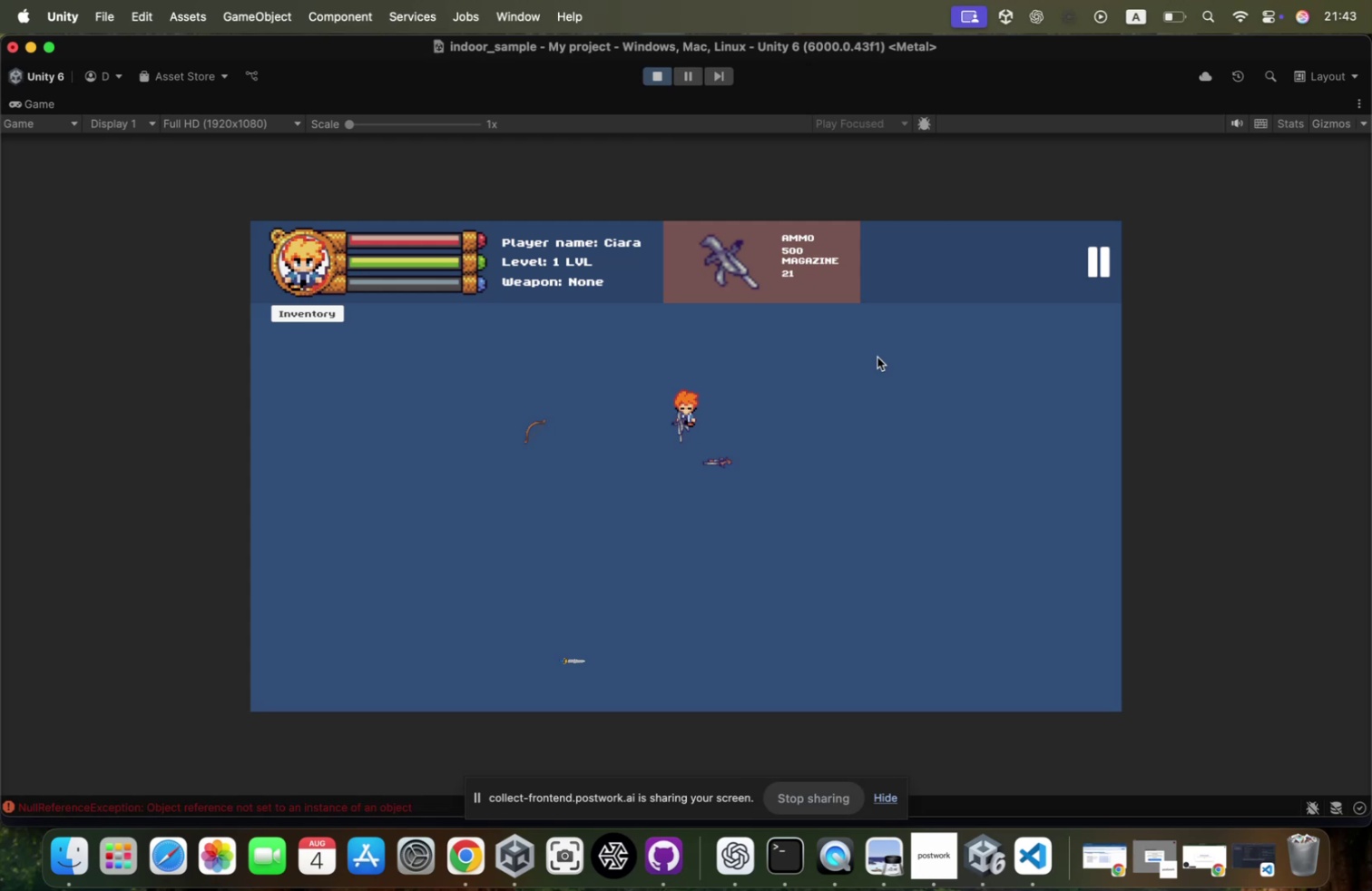 
wait(14.52)
 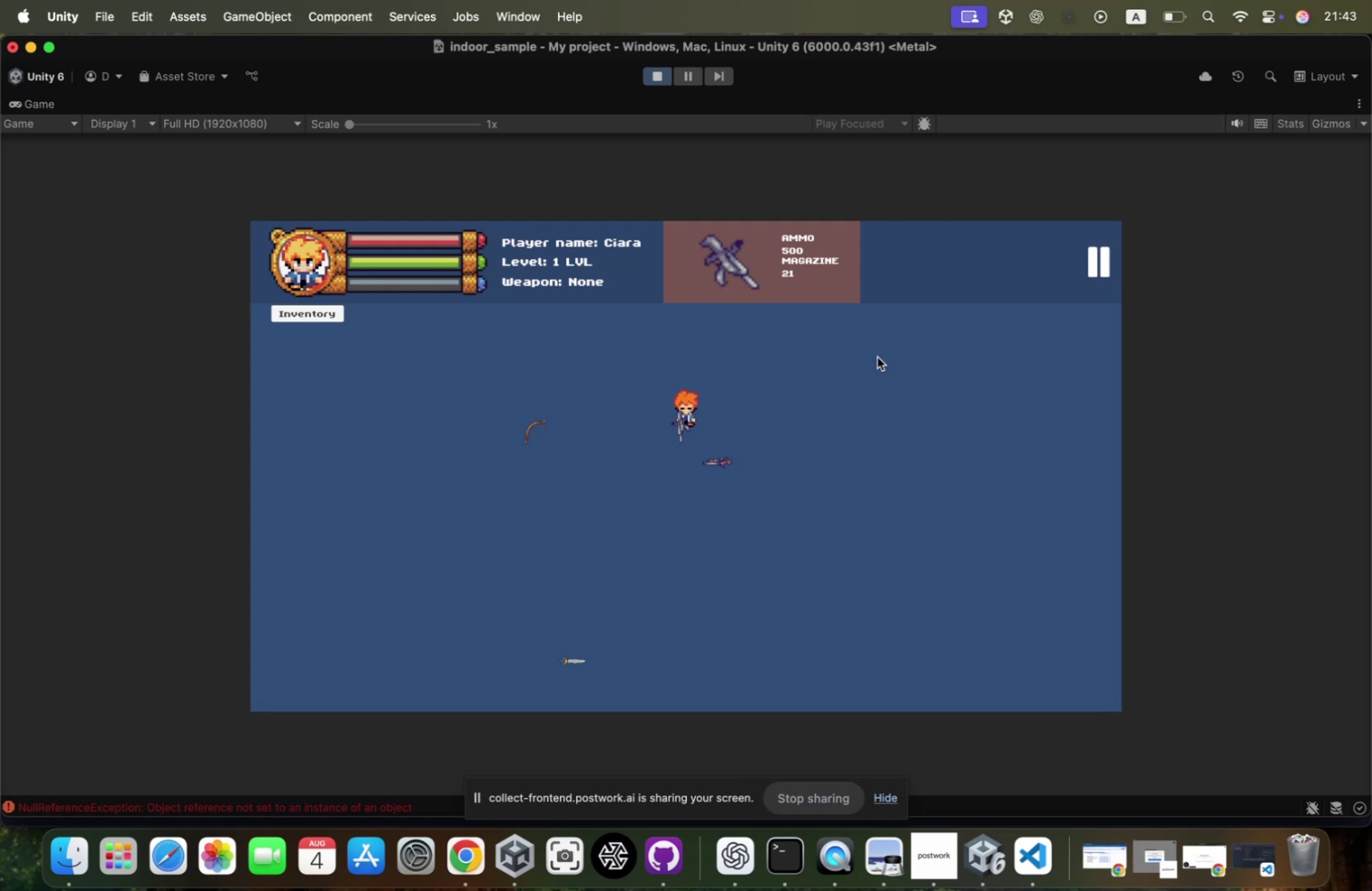 
left_click([877, 357])
 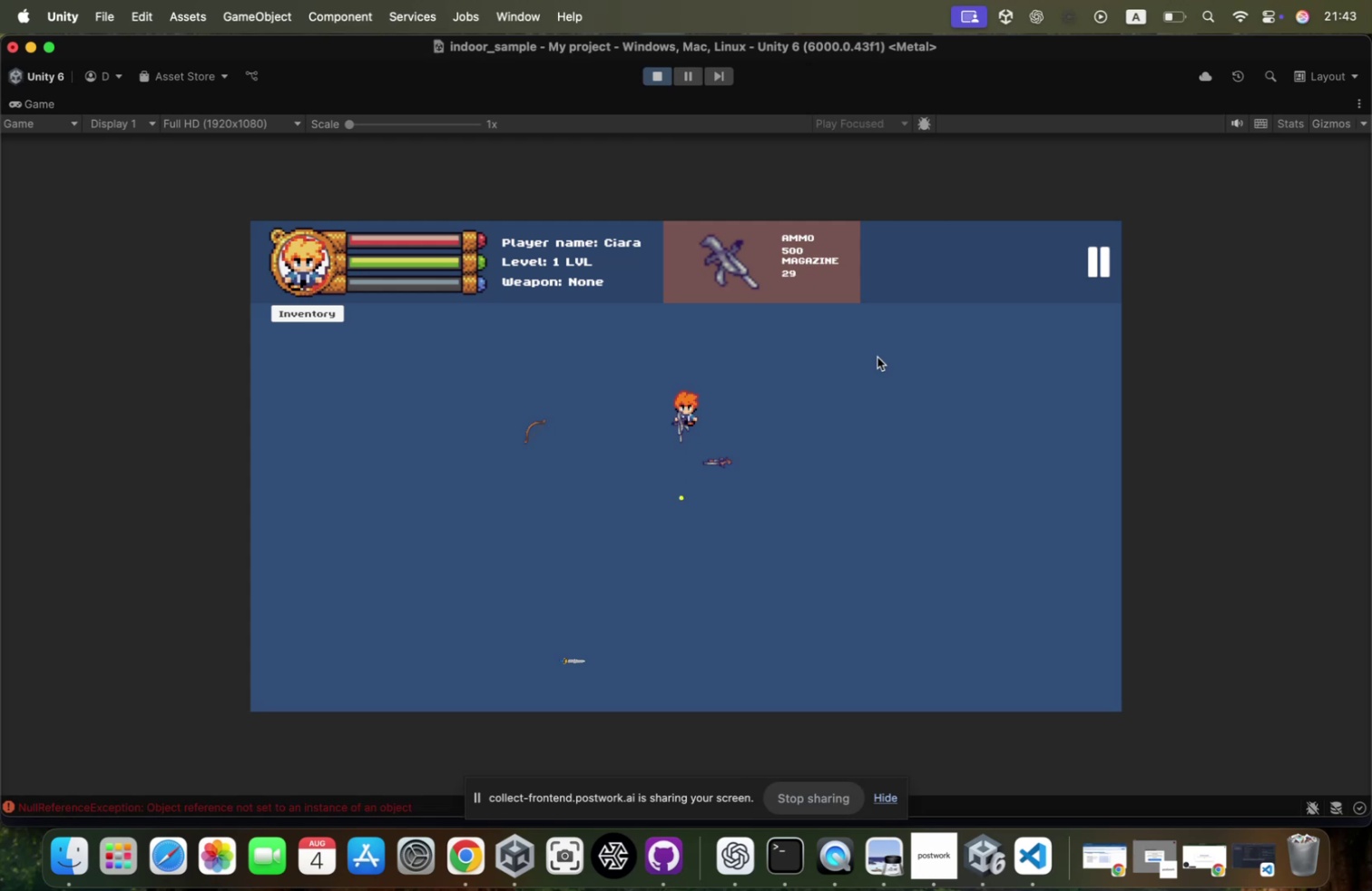 
left_click([877, 357])
 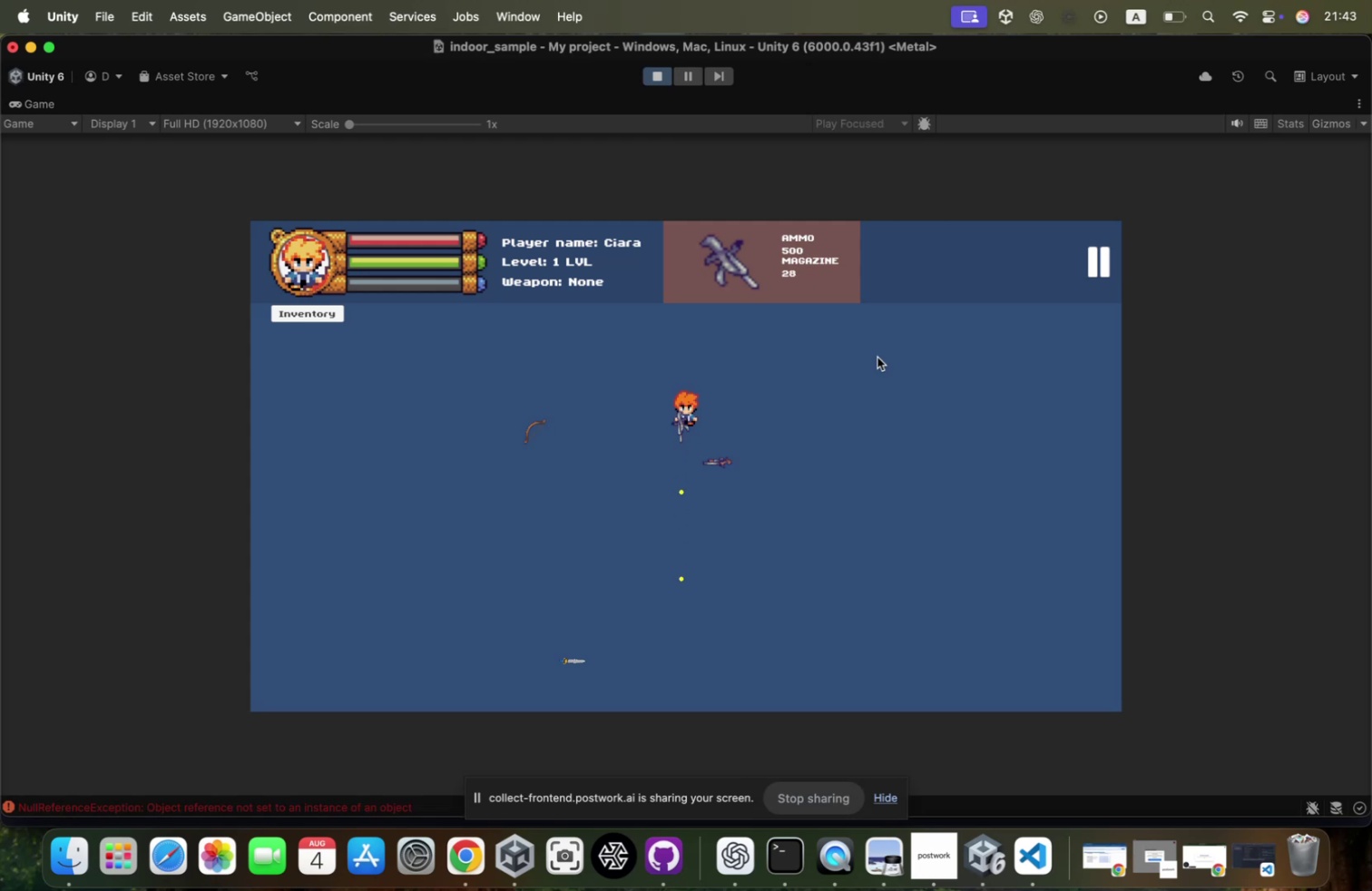 
left_click([877, 357])
 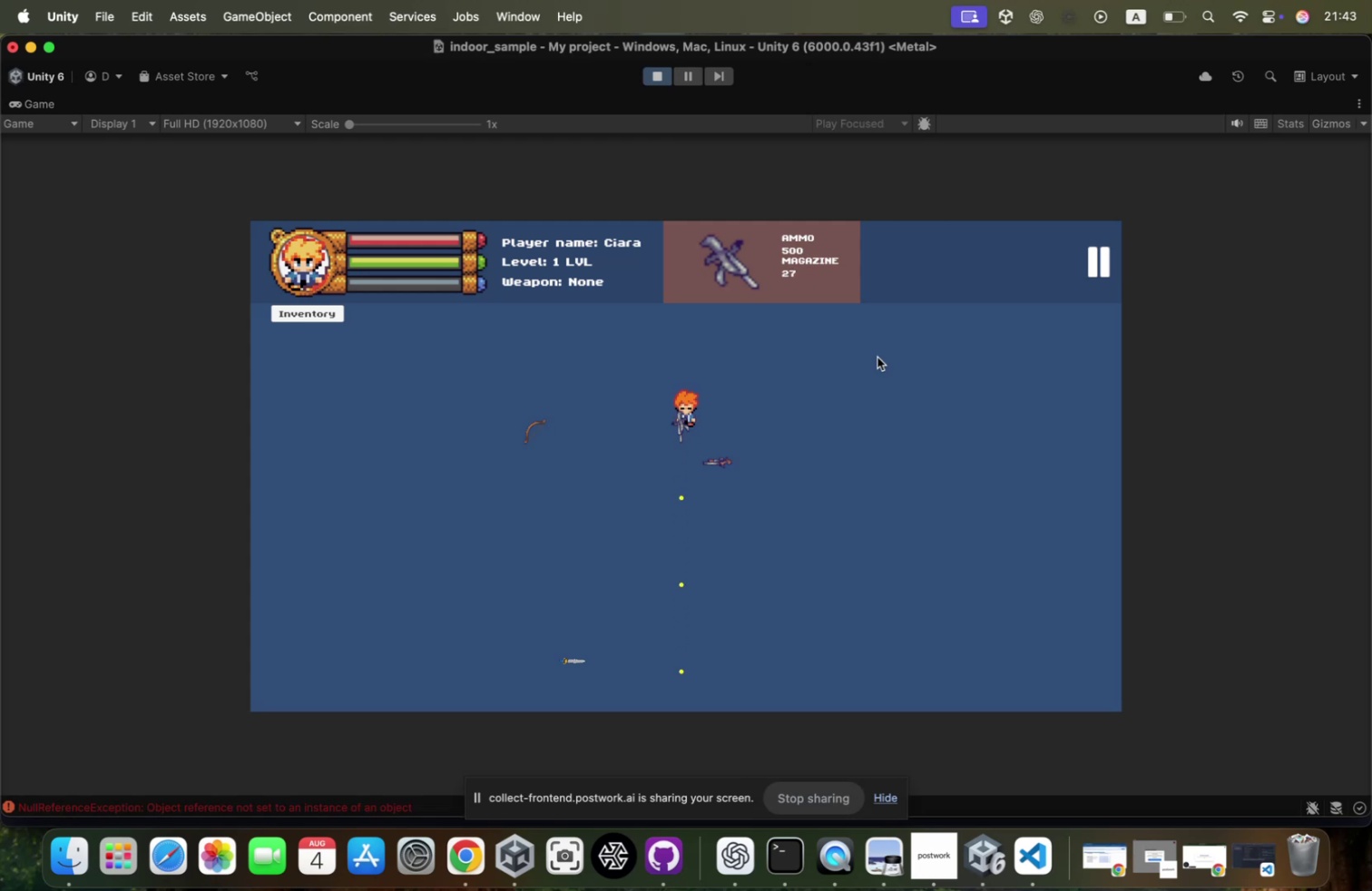 
left_click([877, 357])
 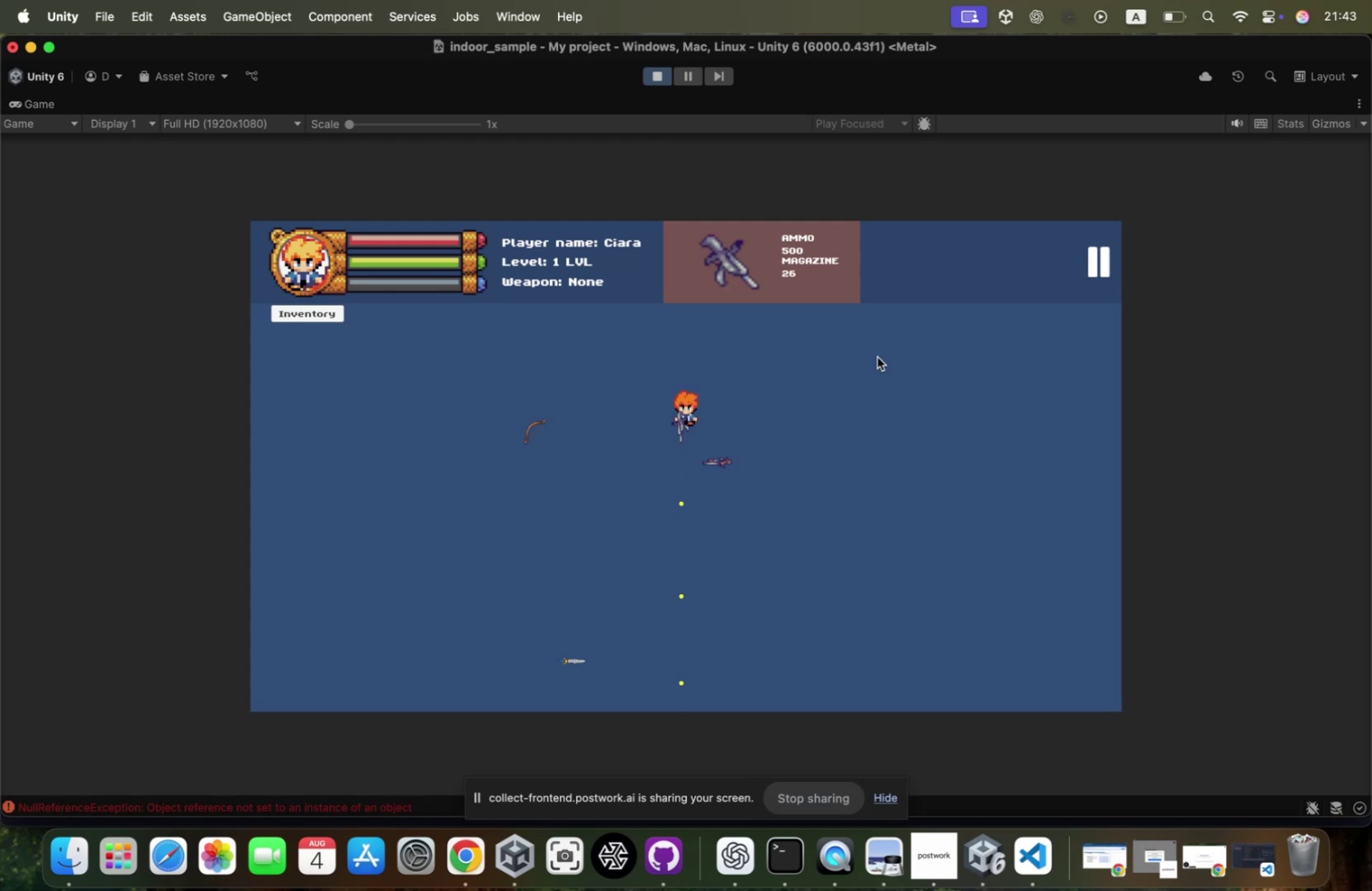 
type(srf)
 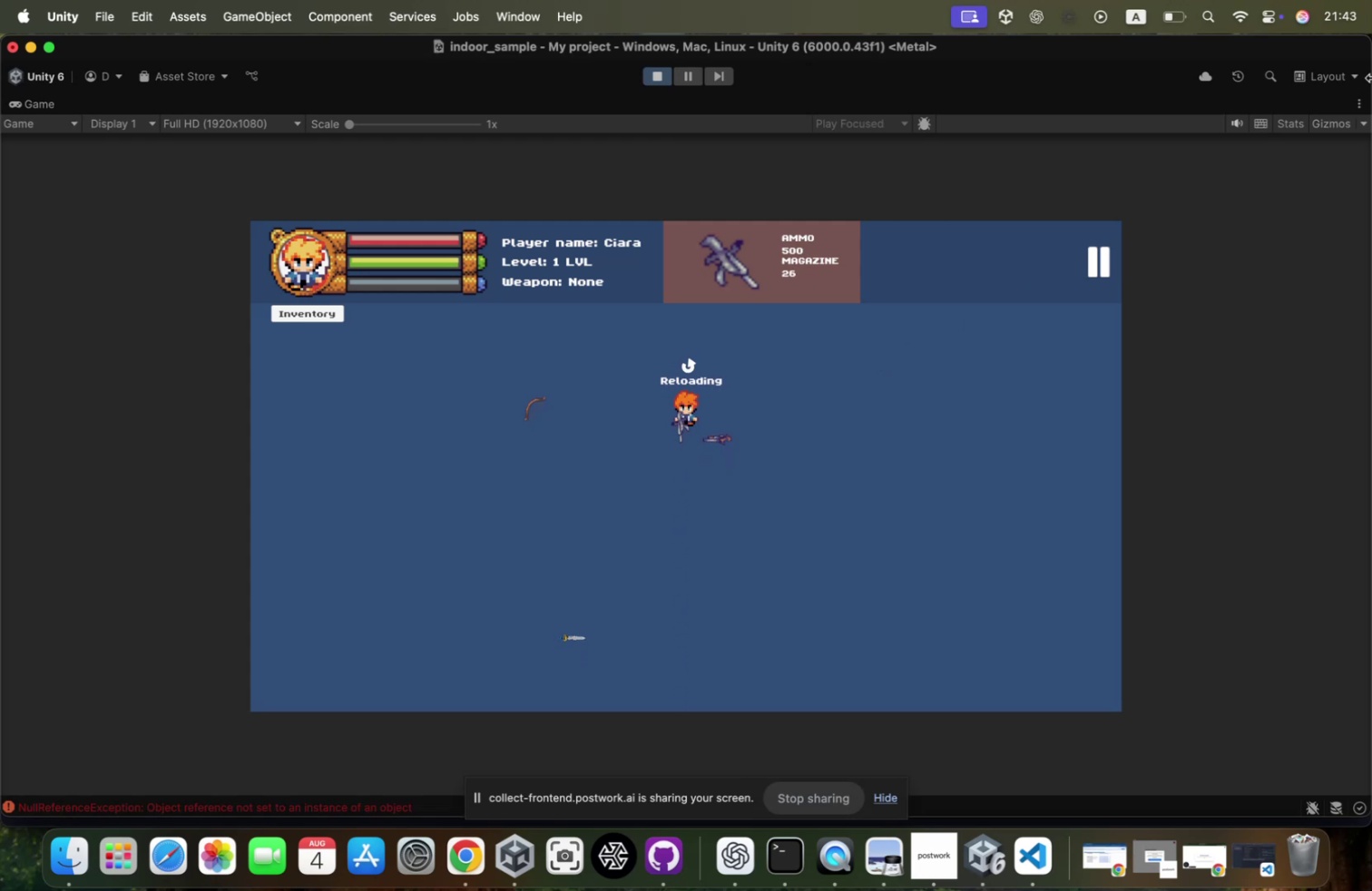 
left_click([1353, 103])
 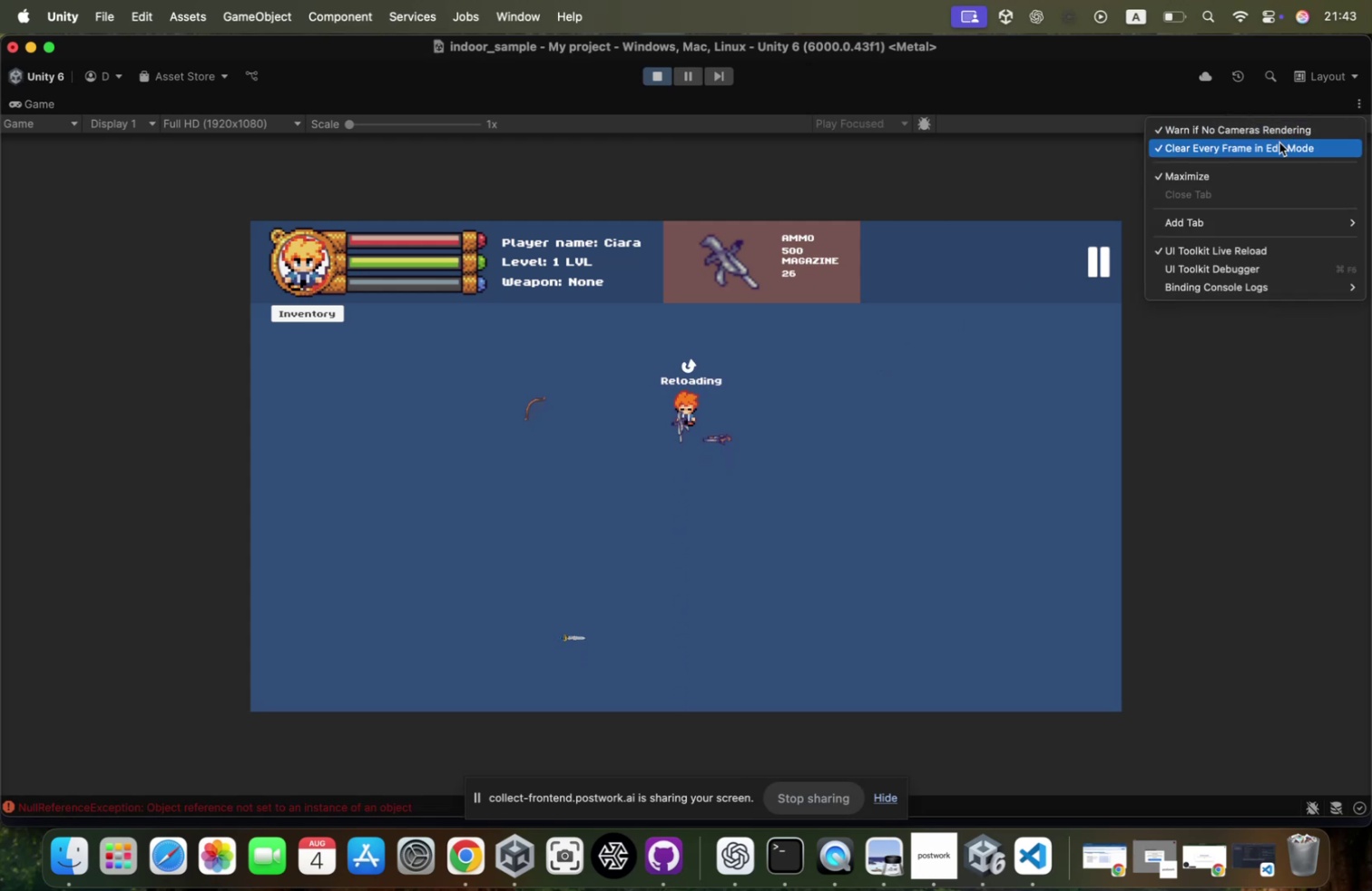 
left_click([1260, 168])
 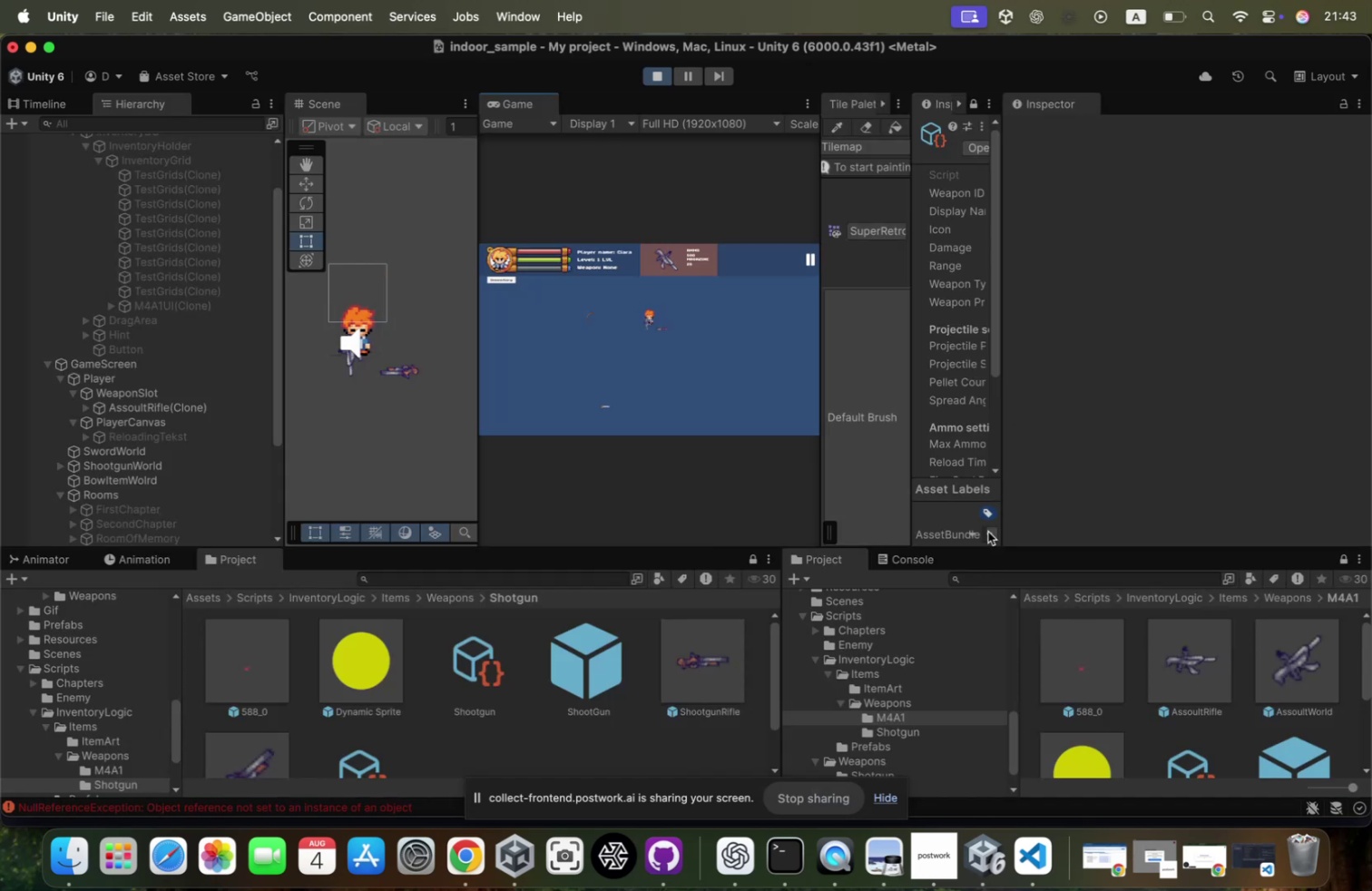 
scroll: coordinate [1162, 726], scroll_direction: down, amount: 16.0
 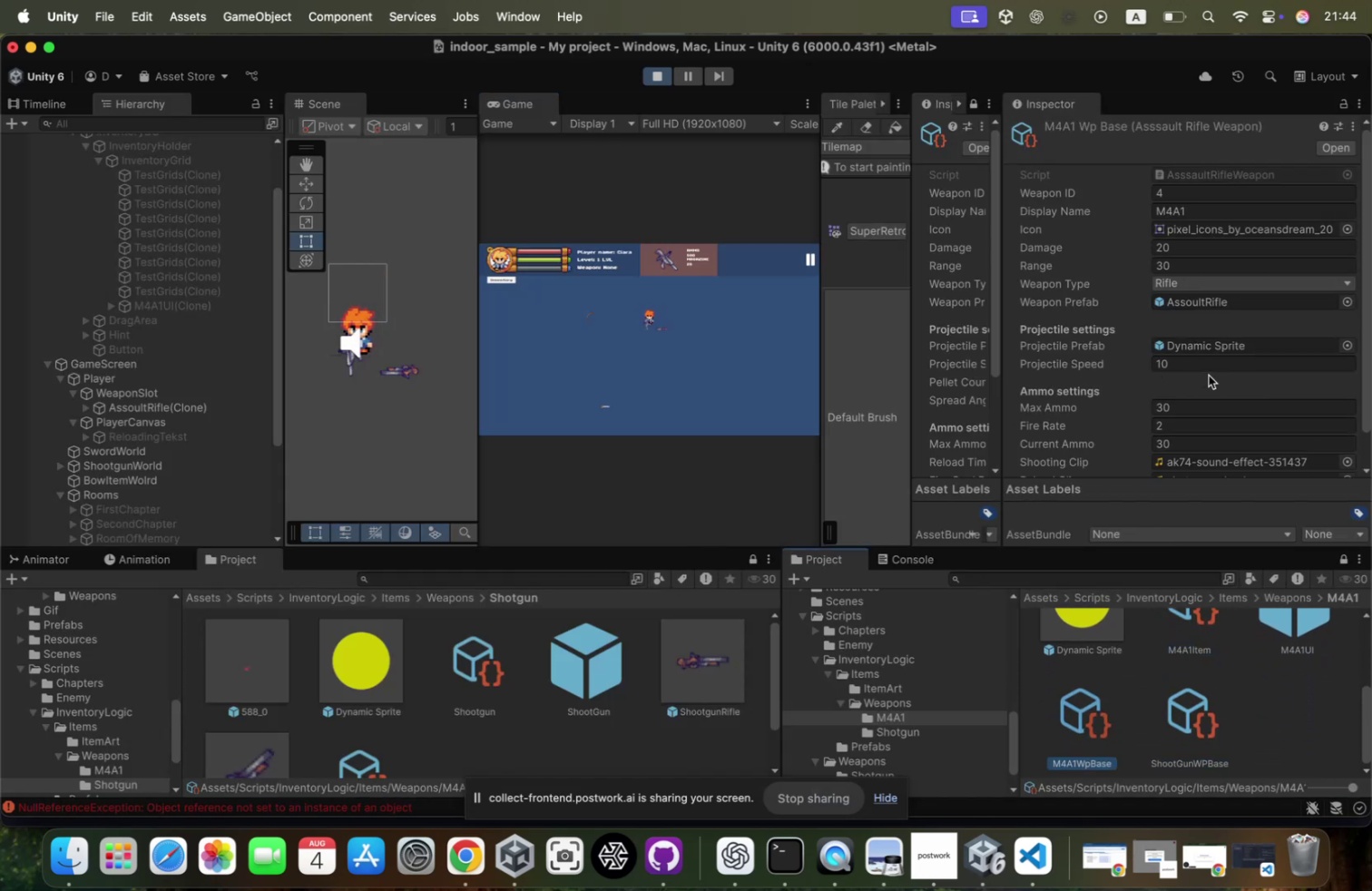 
type(20r)
 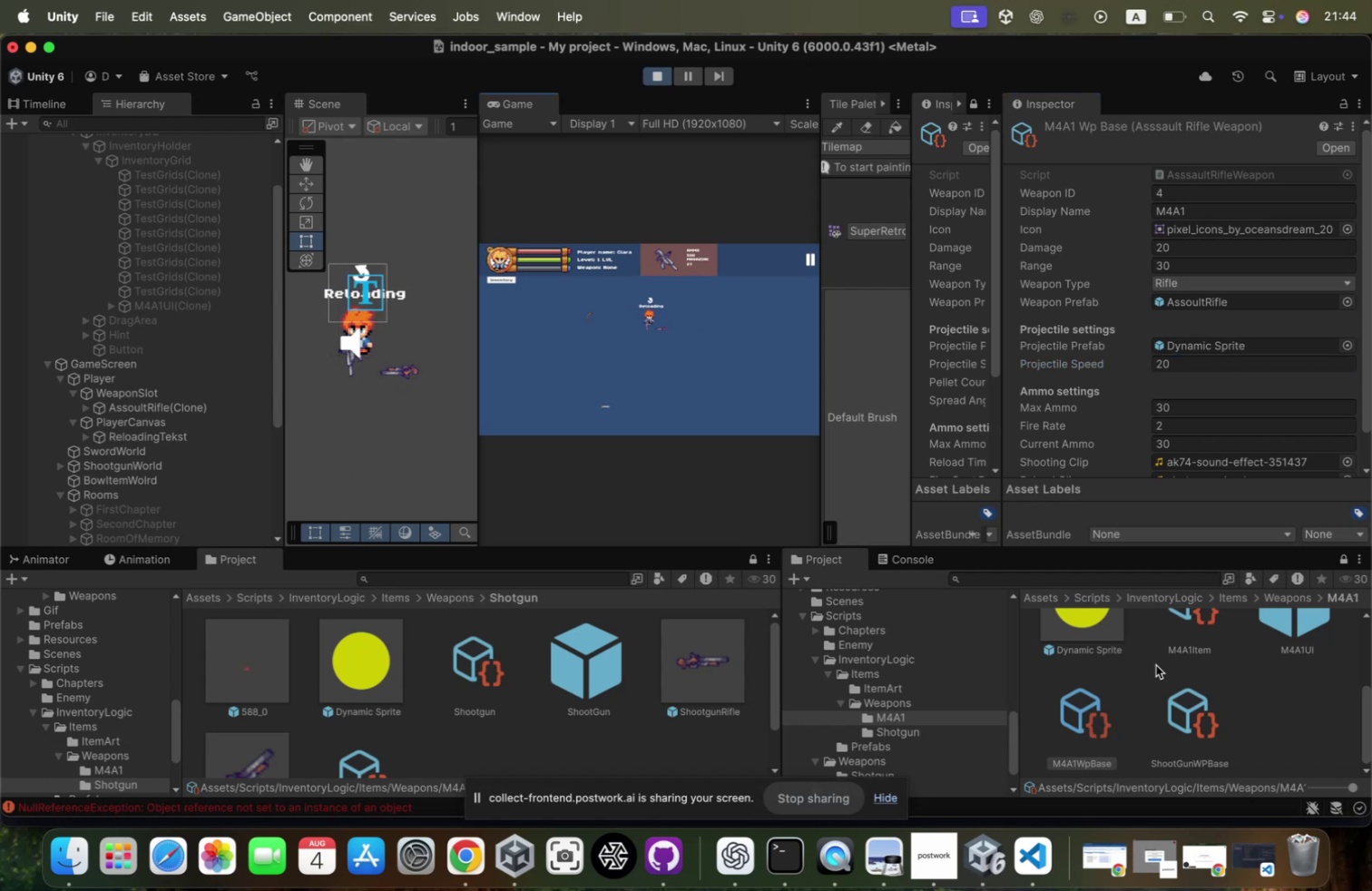 
left_click([1099, 641])
 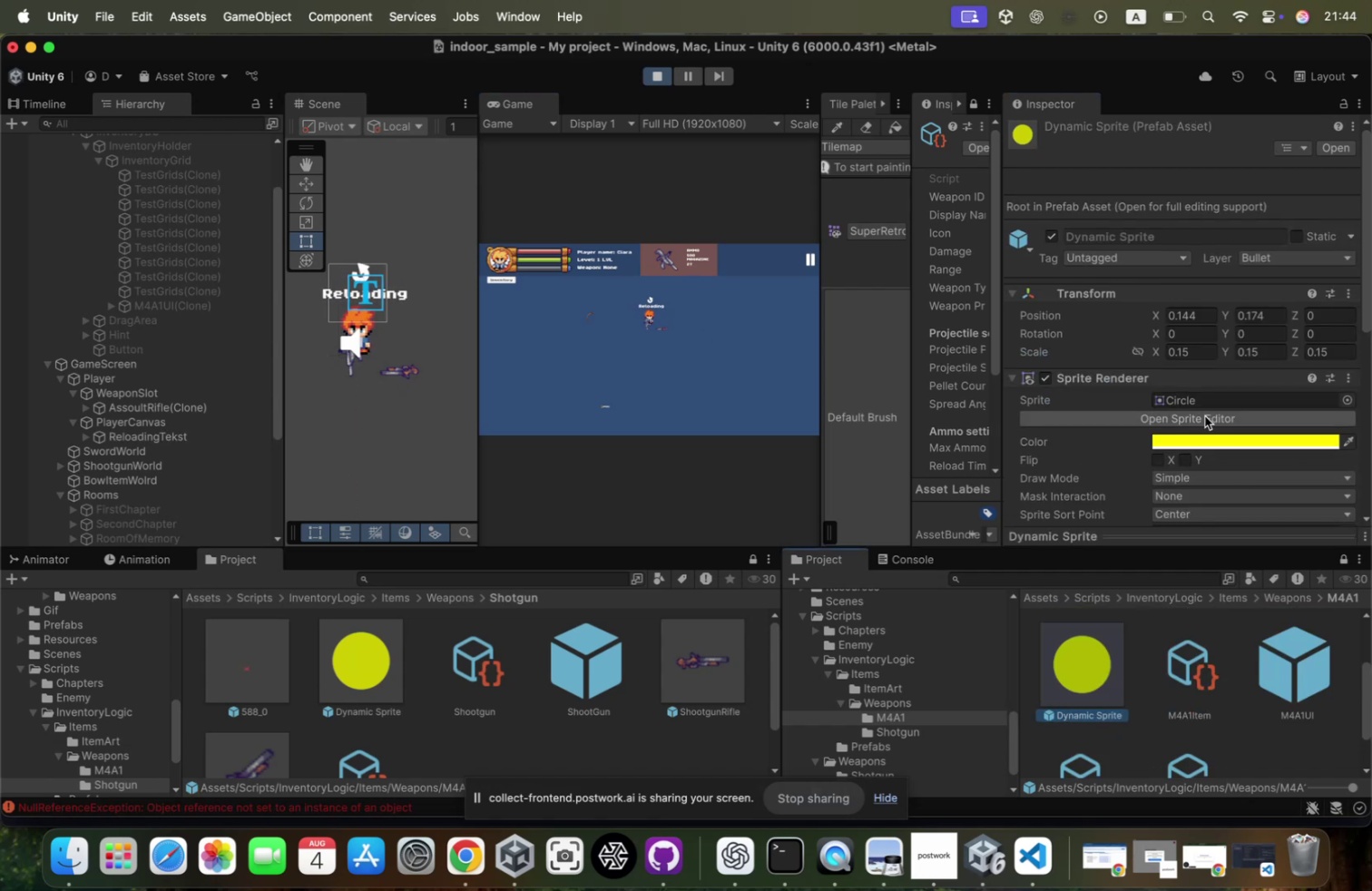 
scroll: coordinate [1196, 723], scroll_direction: down, amount: 103.0
 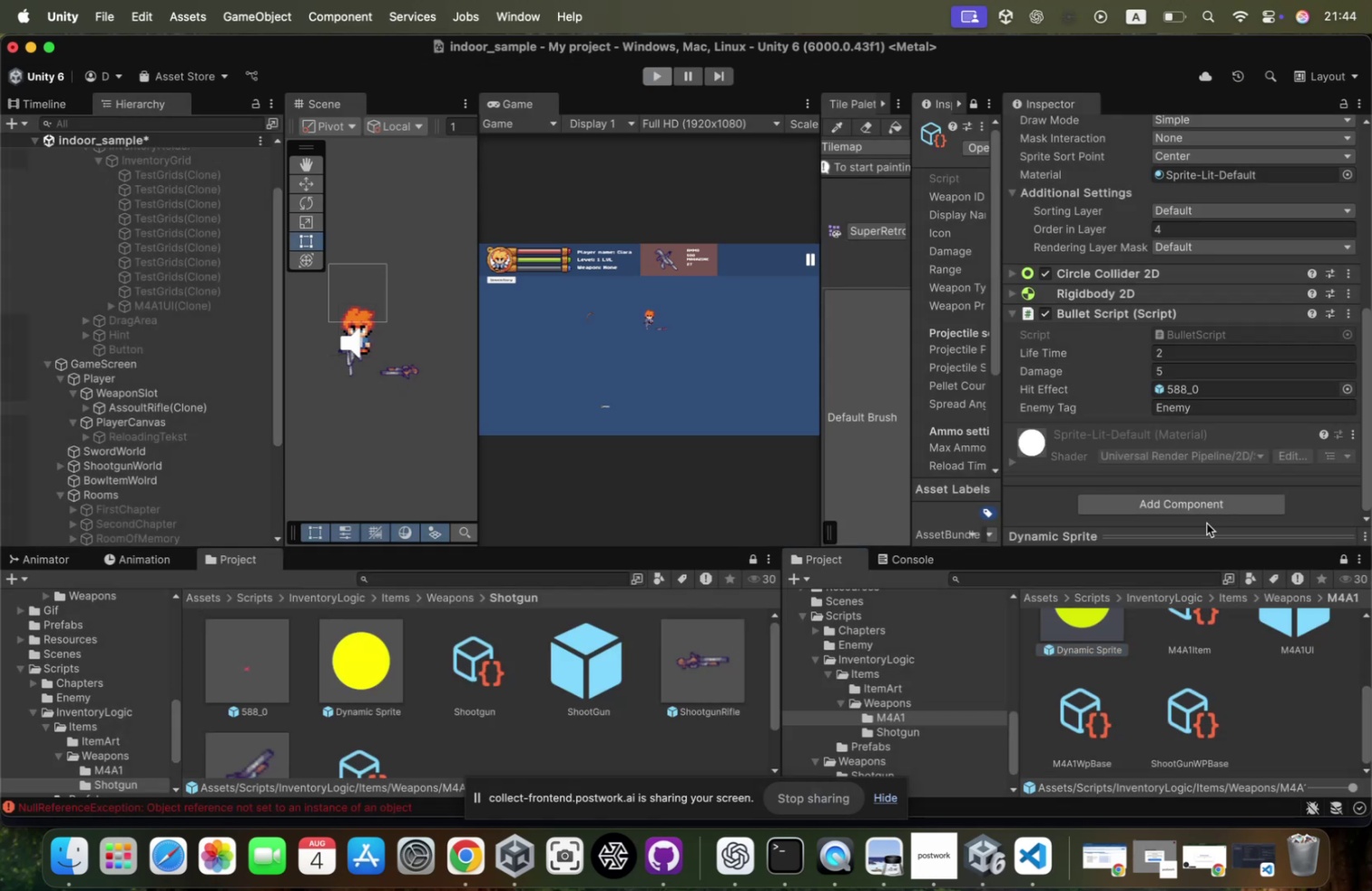 
left_click([1098, 725])
 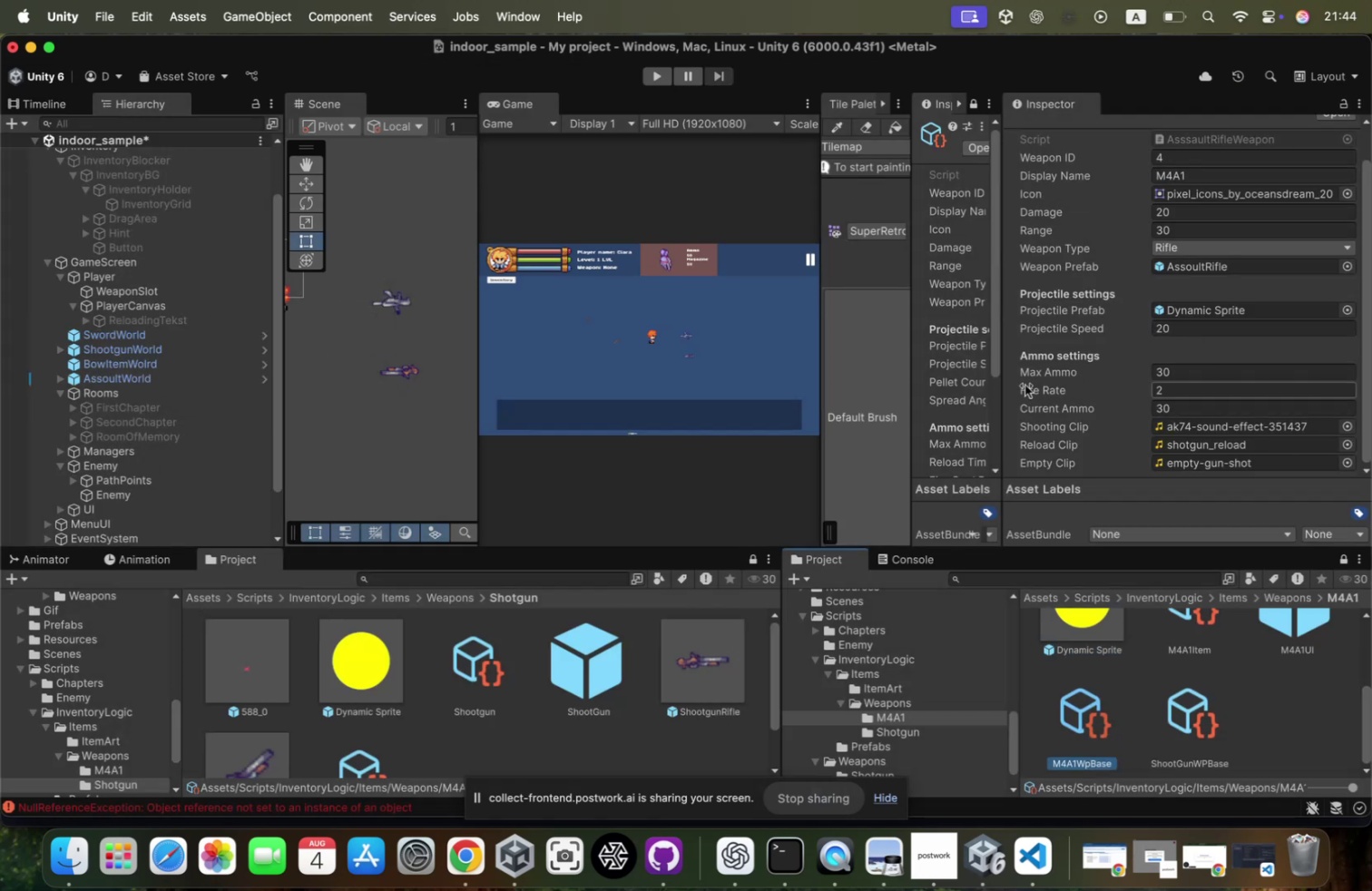 
left_click([653, 76])
 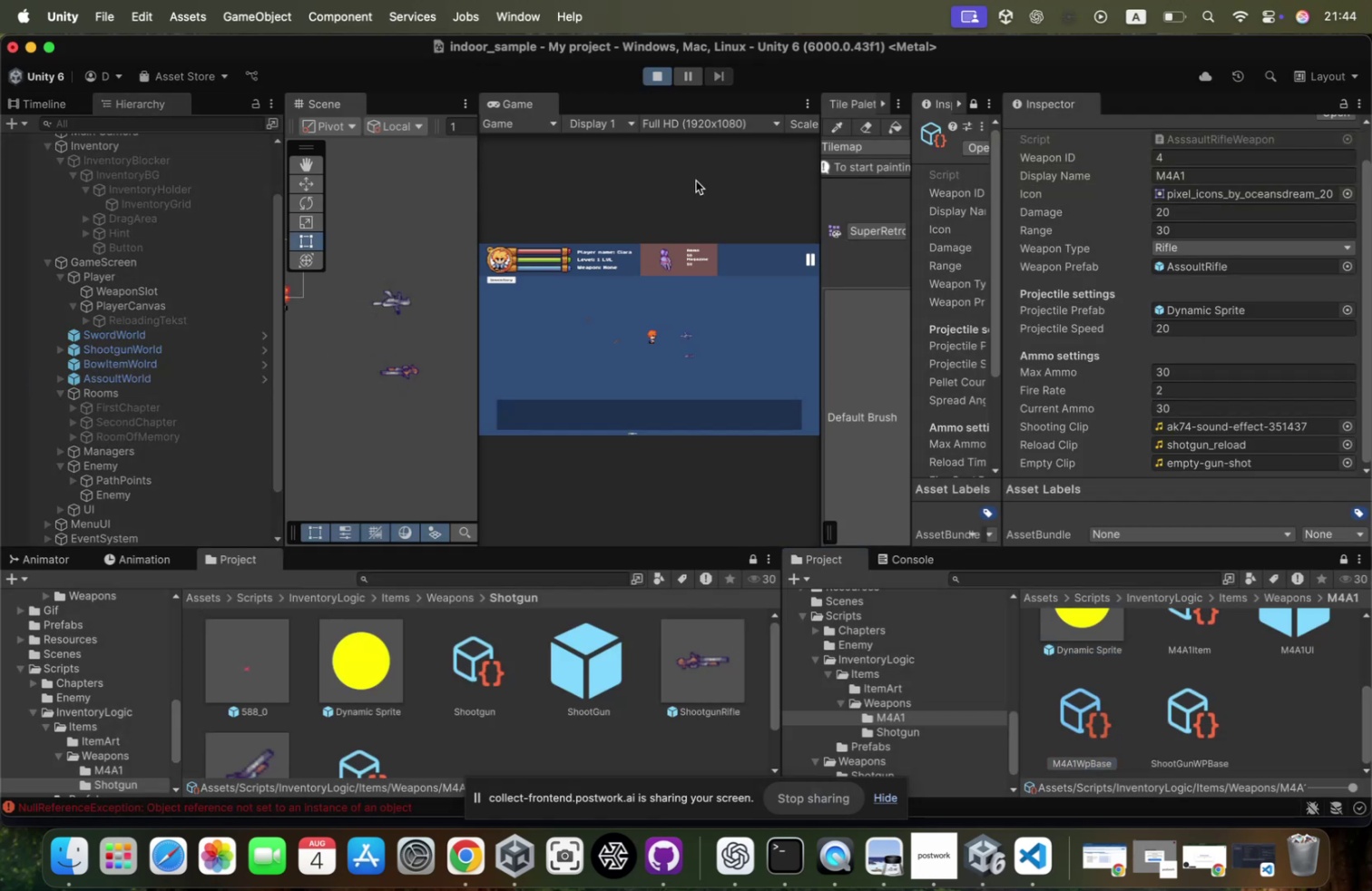 
wait(5.95)
 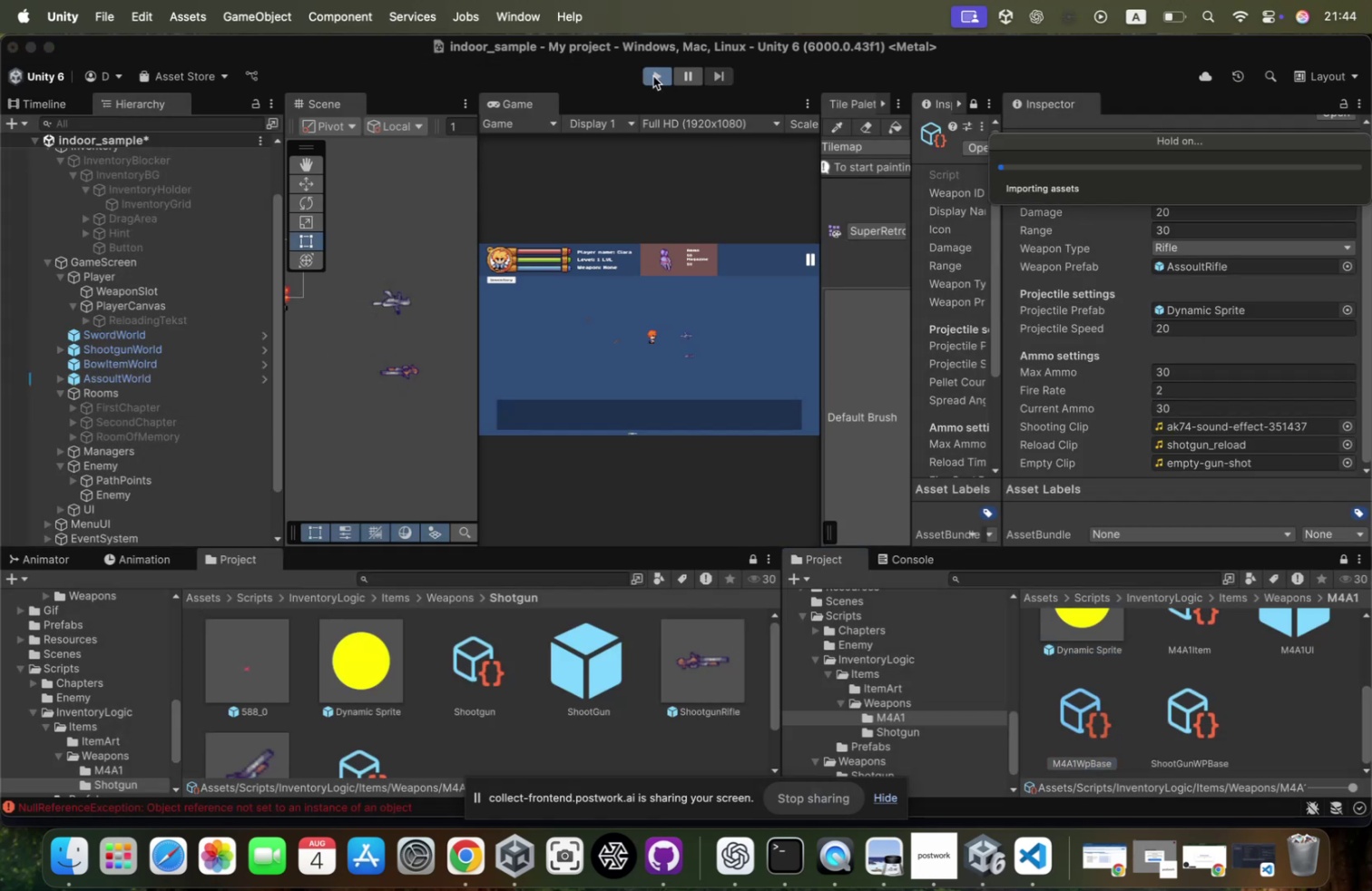 
left_click([848, 175])
 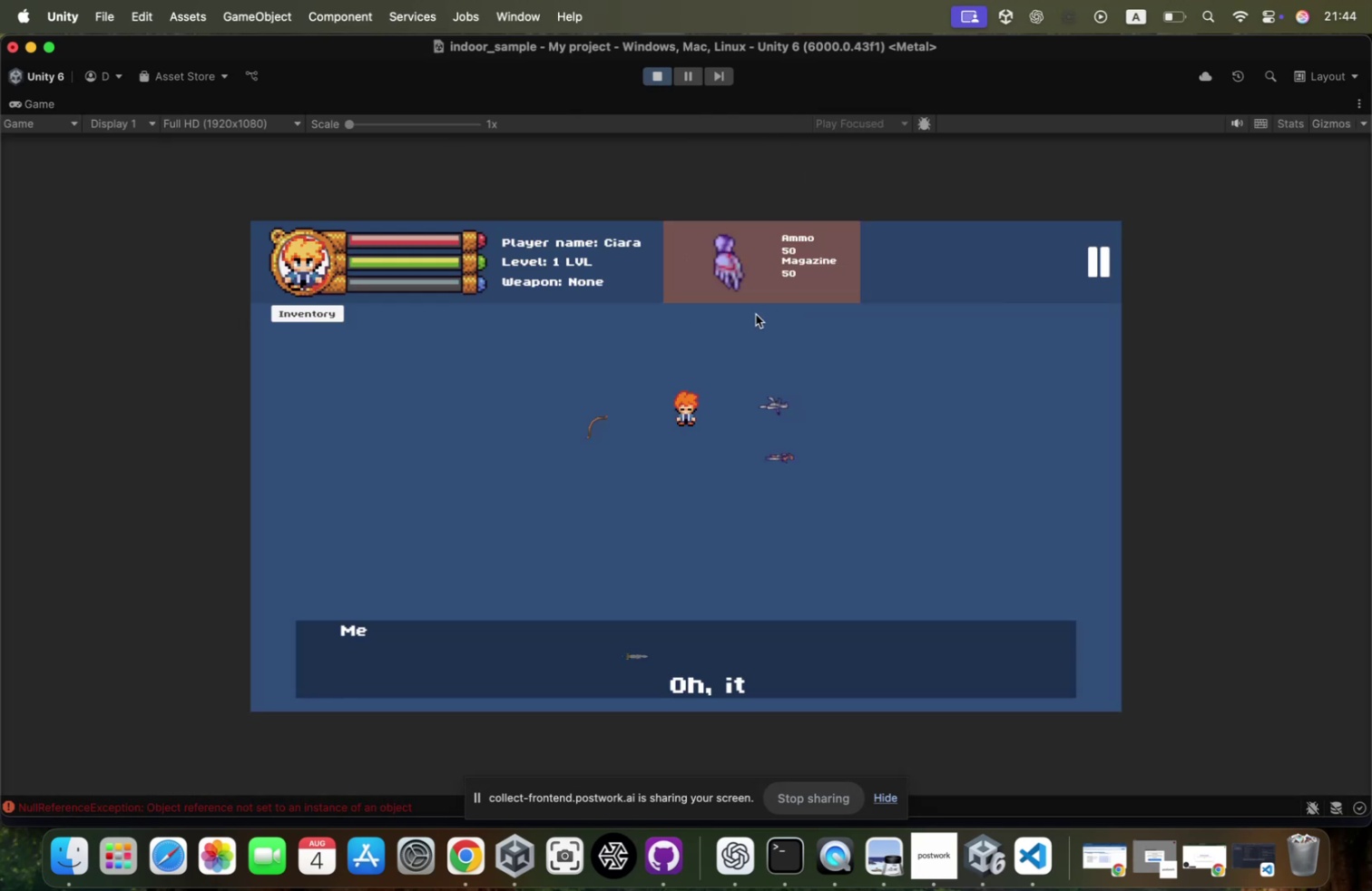 
type(dd)
 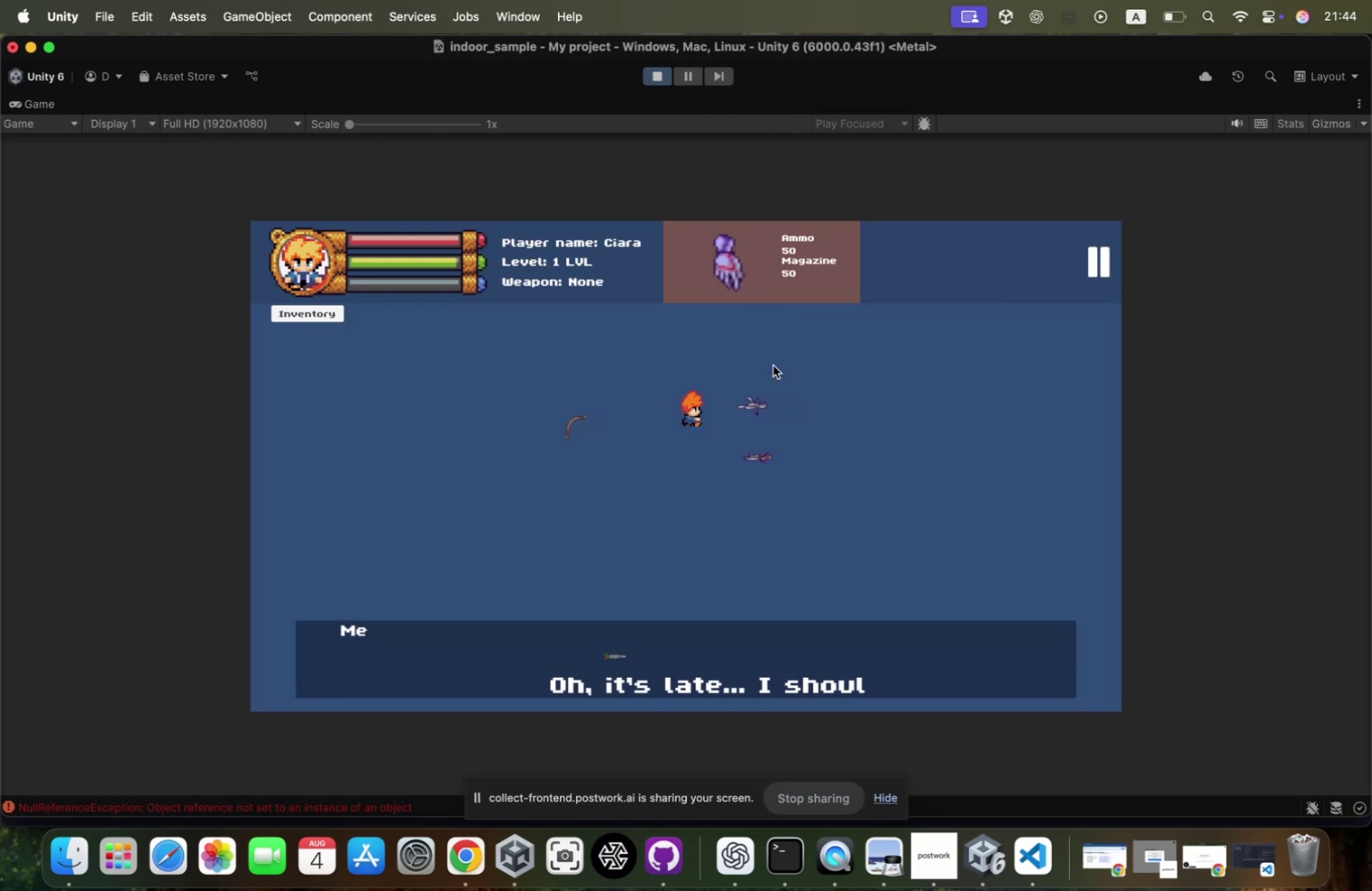 
key(Enter)
 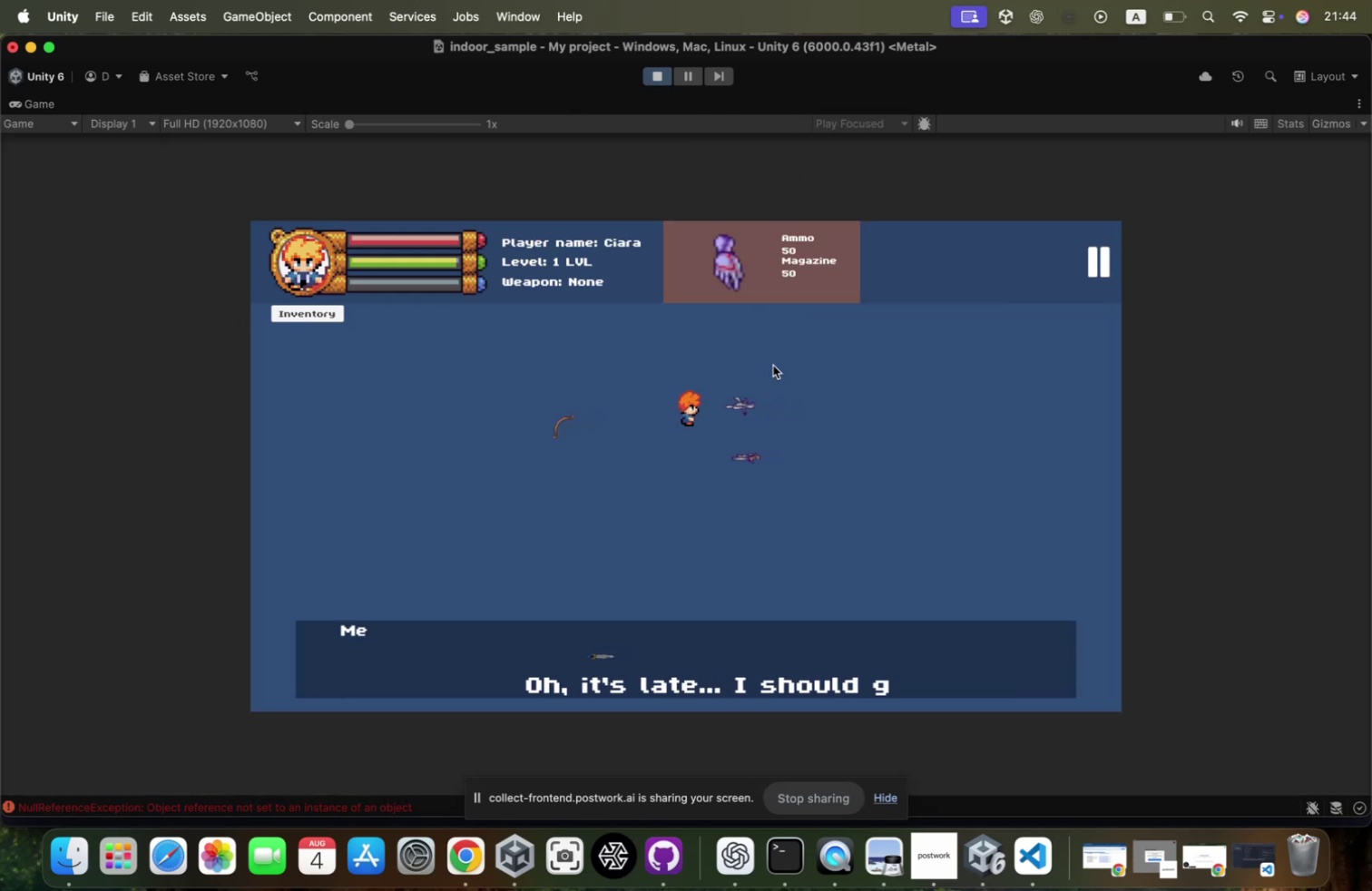 
key(Enter)
 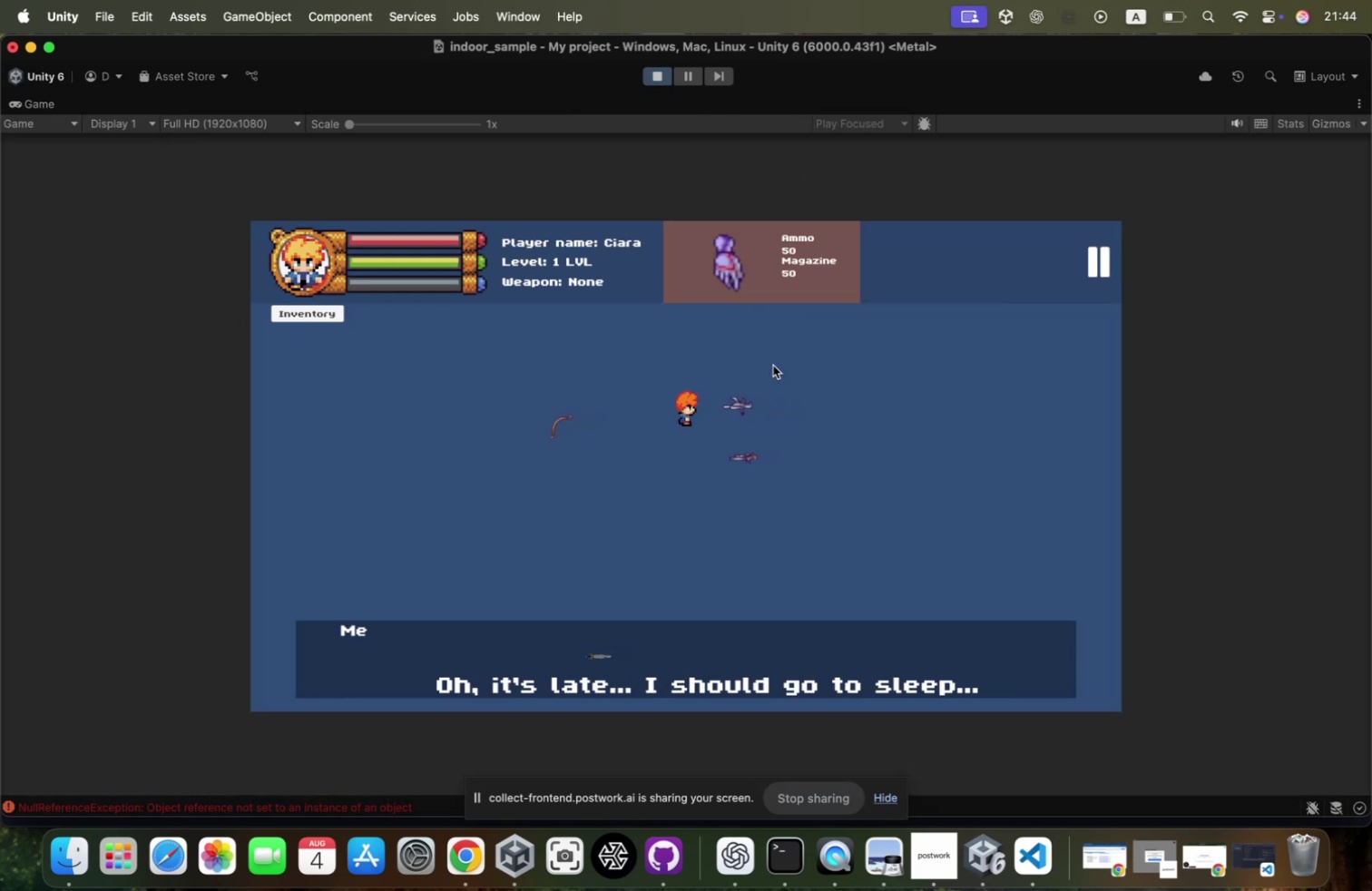 
type(wwdd)
 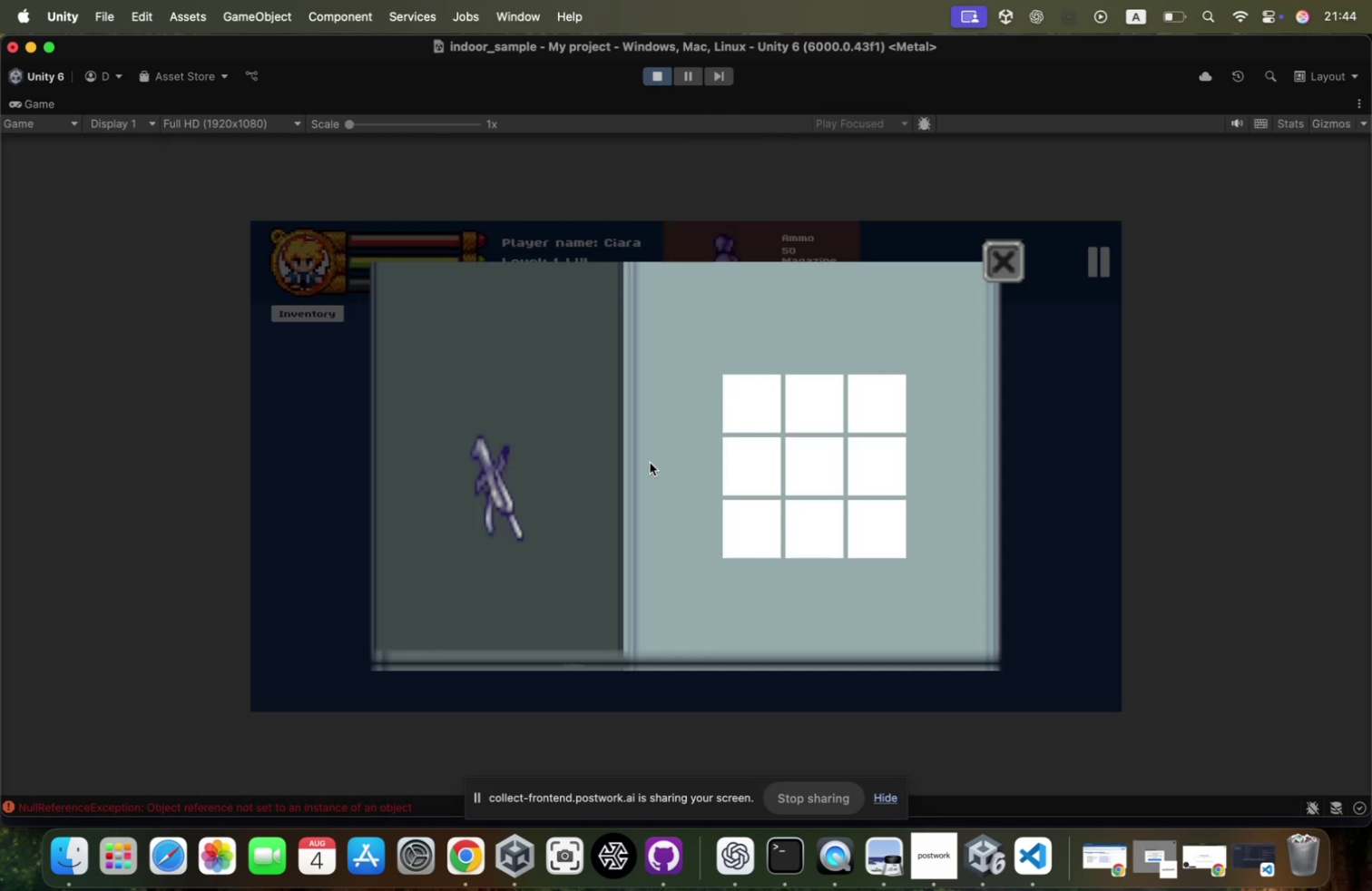 
left_click_drag(start_coordinate=[491, 491], to_coordinate=[776, 395])
 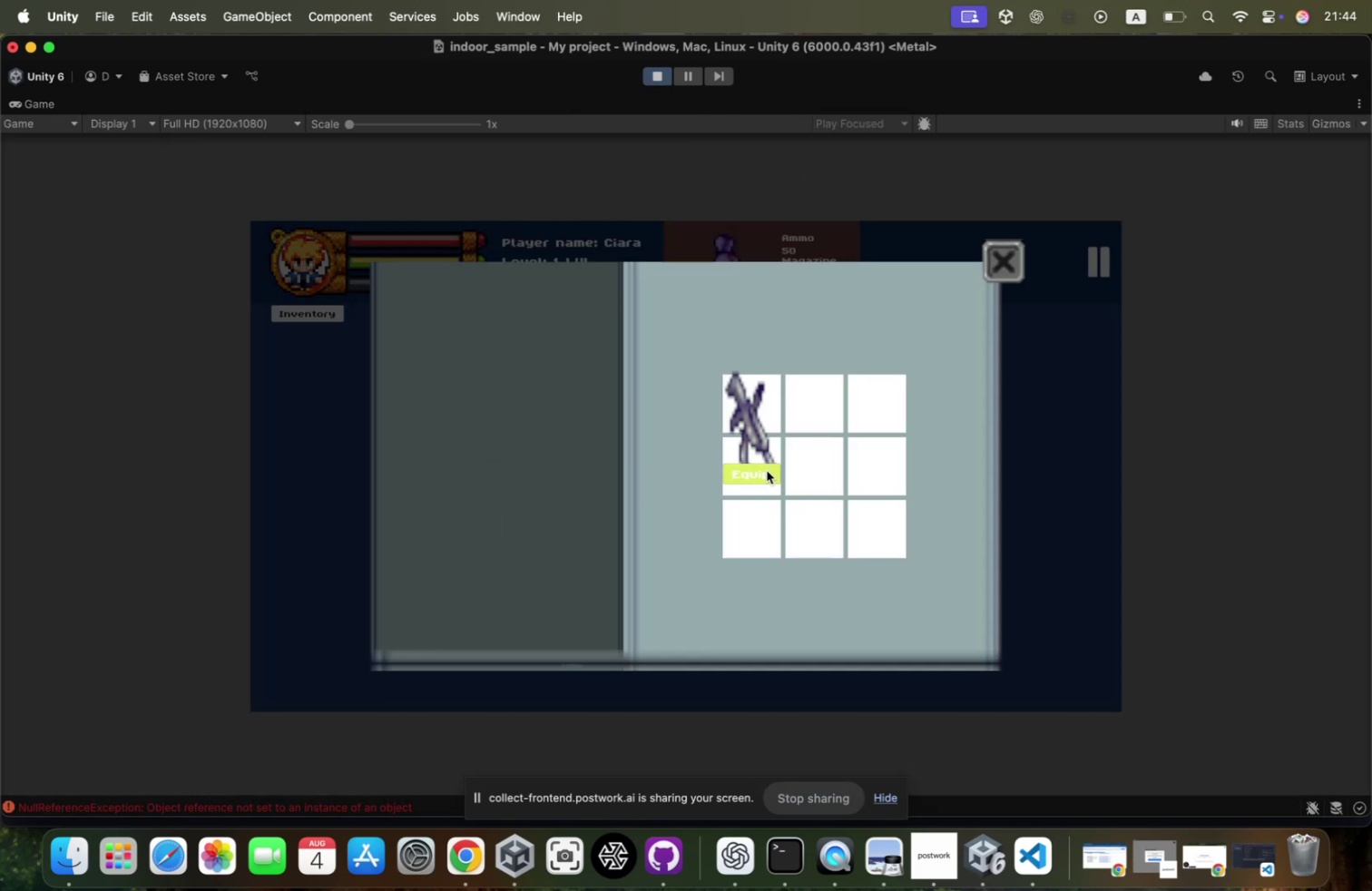 
left_click([767, 471])
 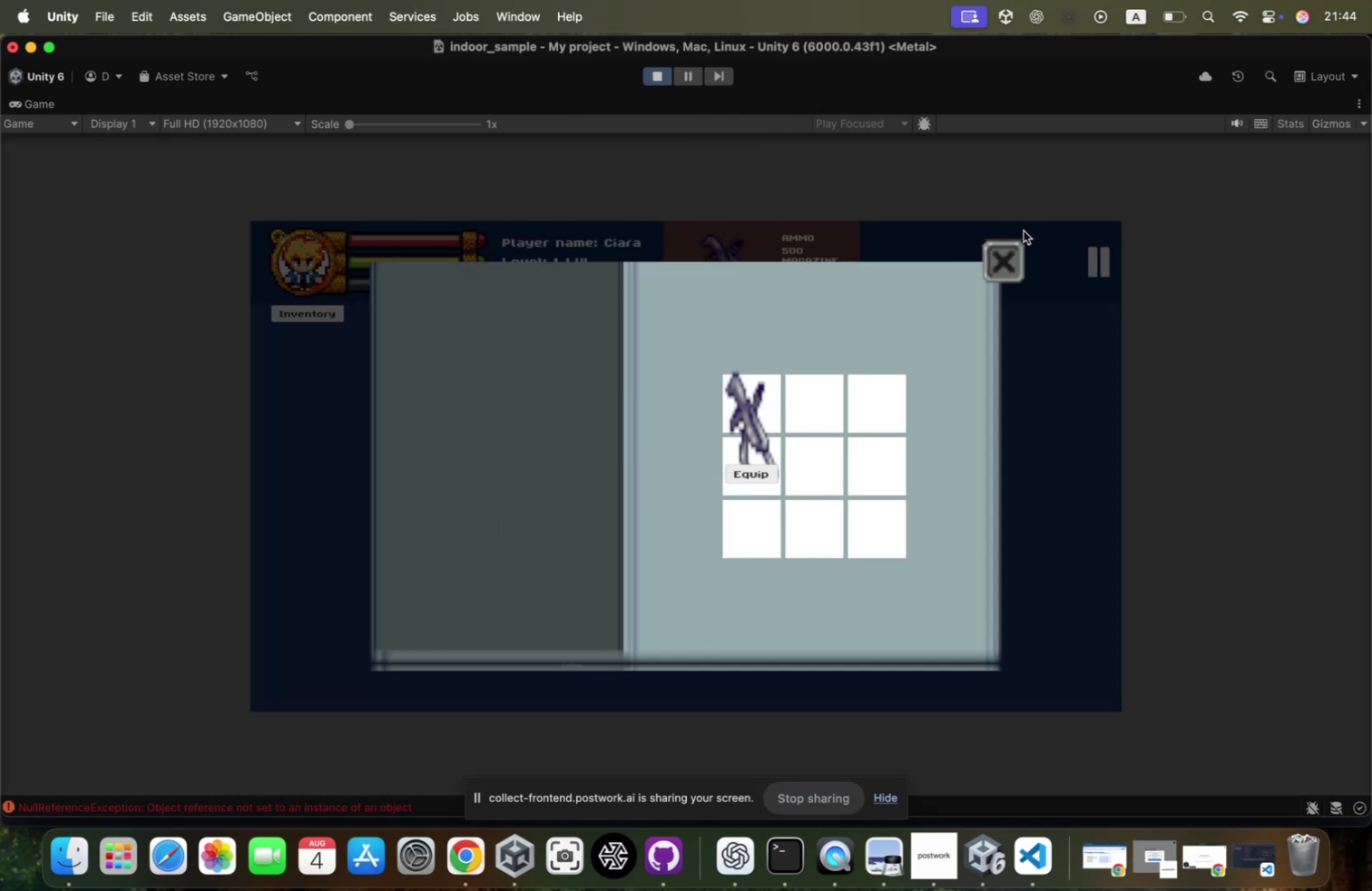 
key(A)
 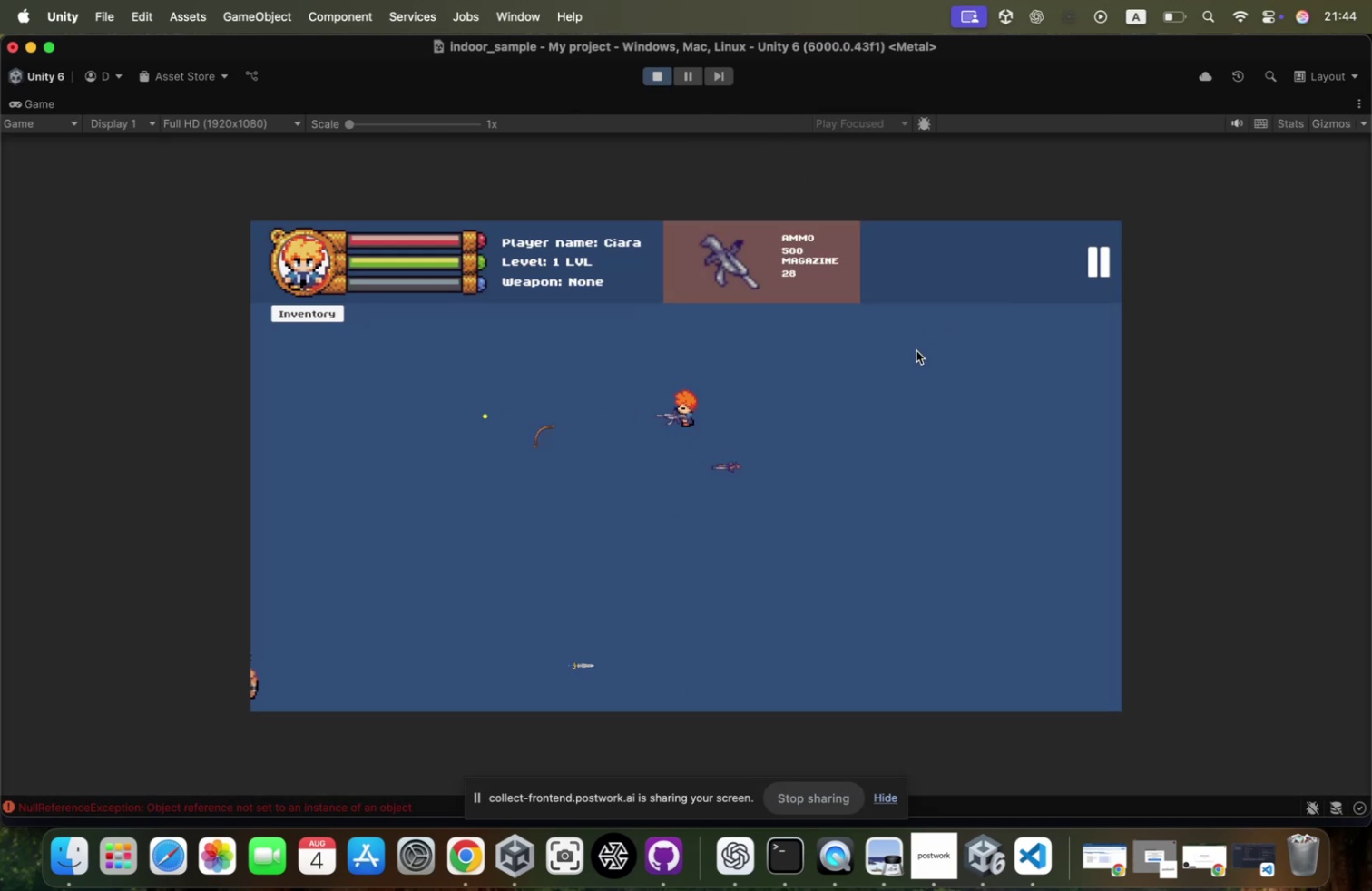 
hold_key(key=S, duration=0.68)
 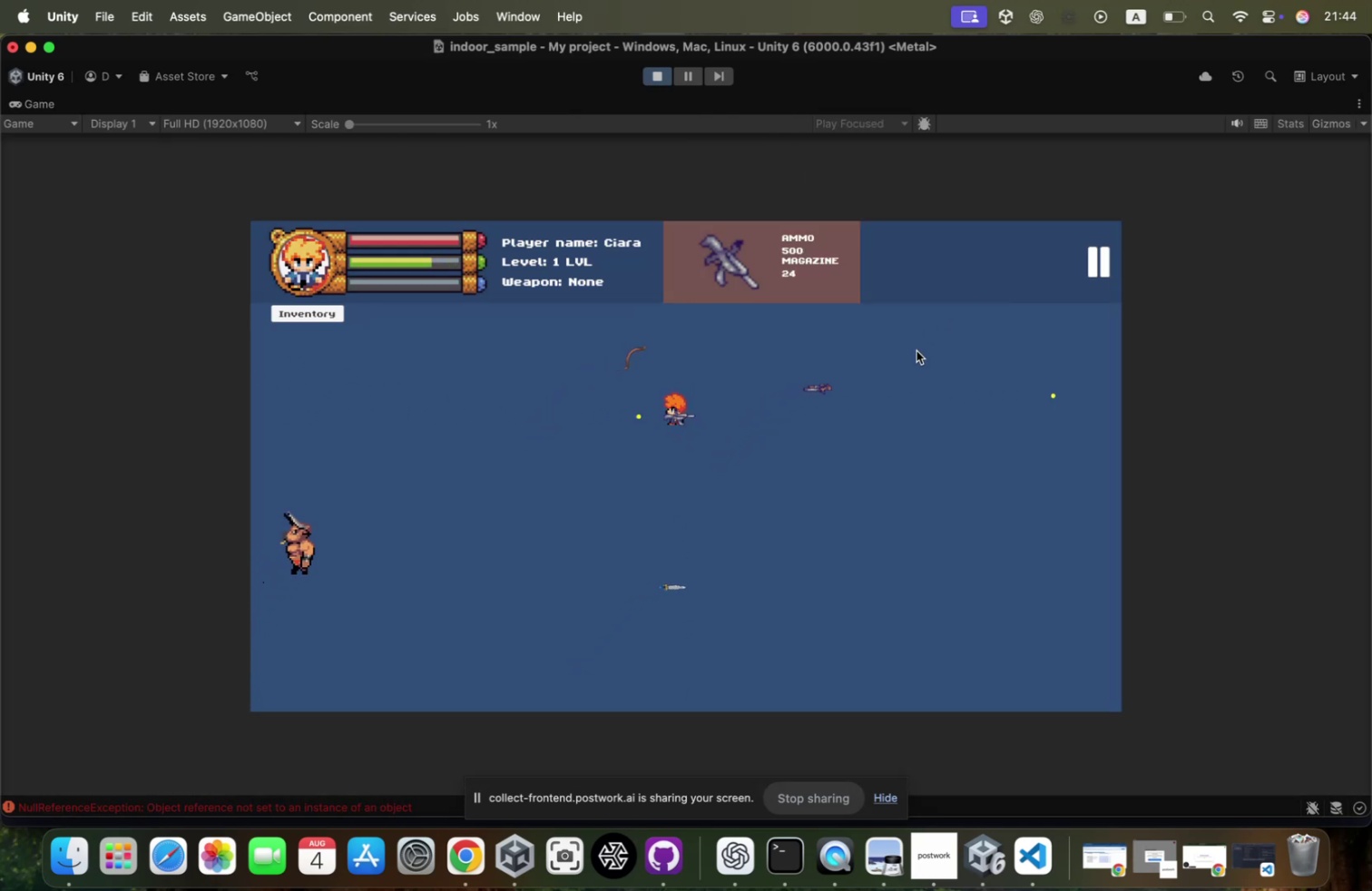 
hold_key(key=A, duration=2.27)
 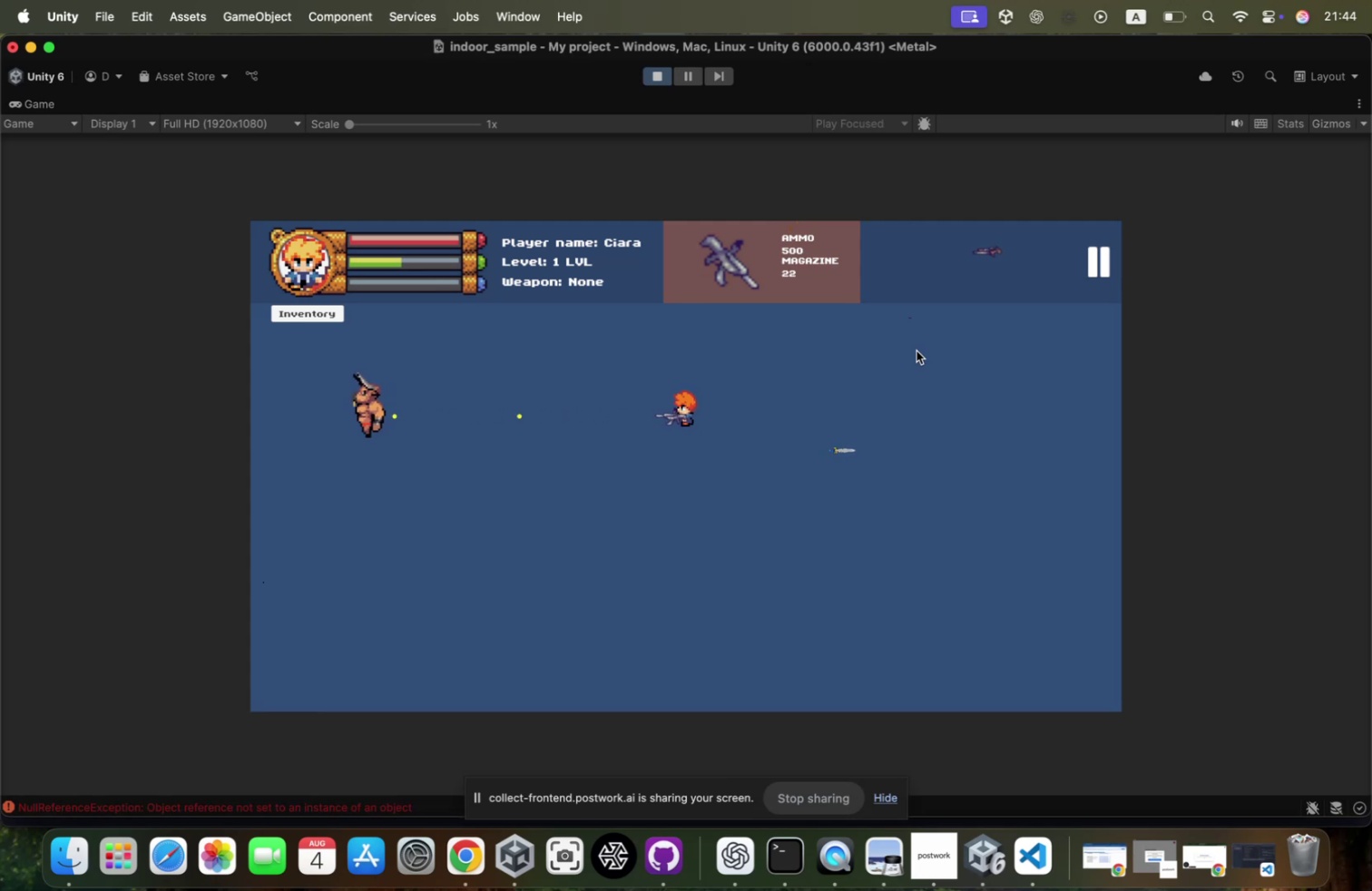 
hold_key(key=S, duration=1.19)
 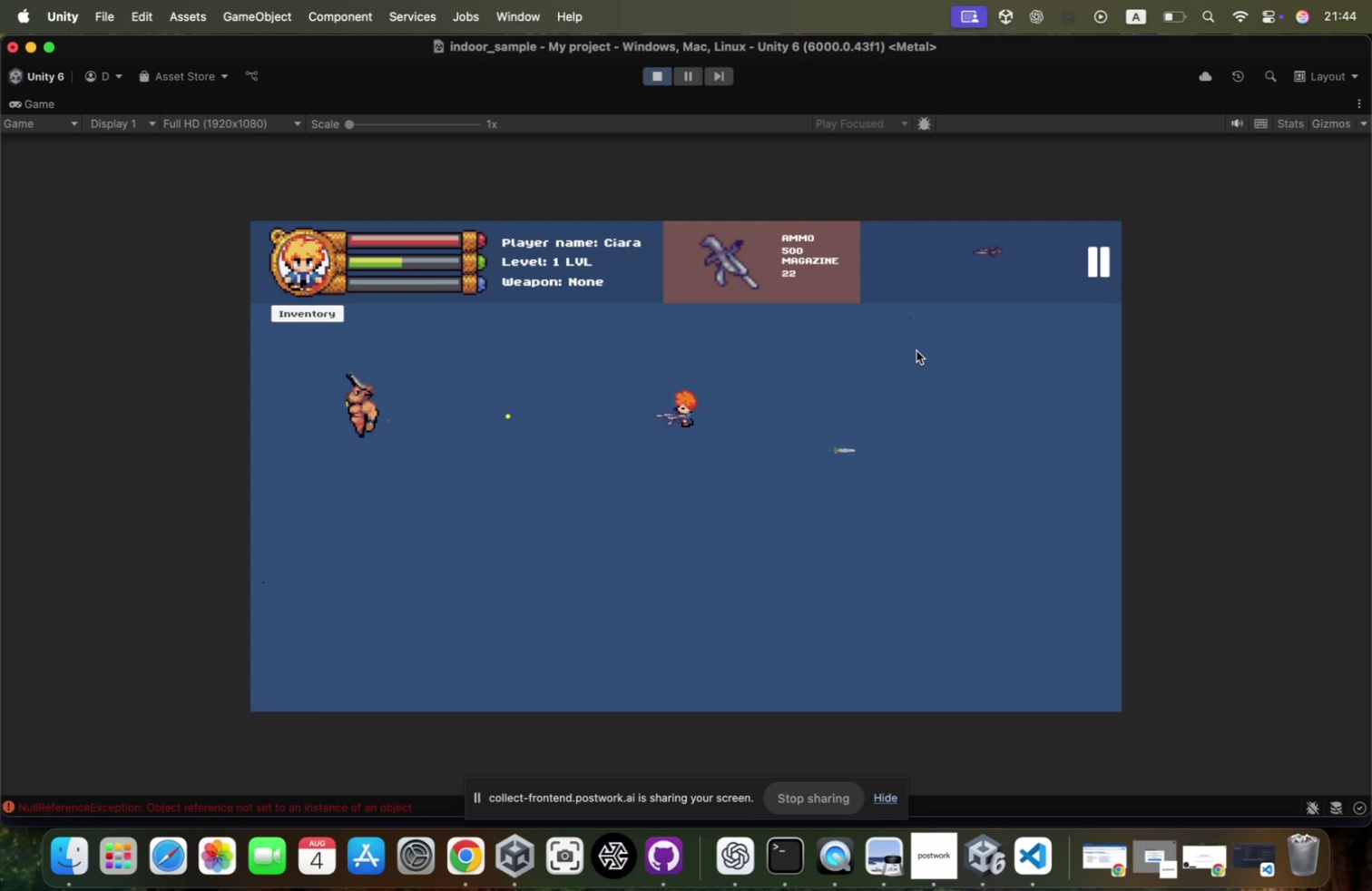 
left_click([916, 350])
 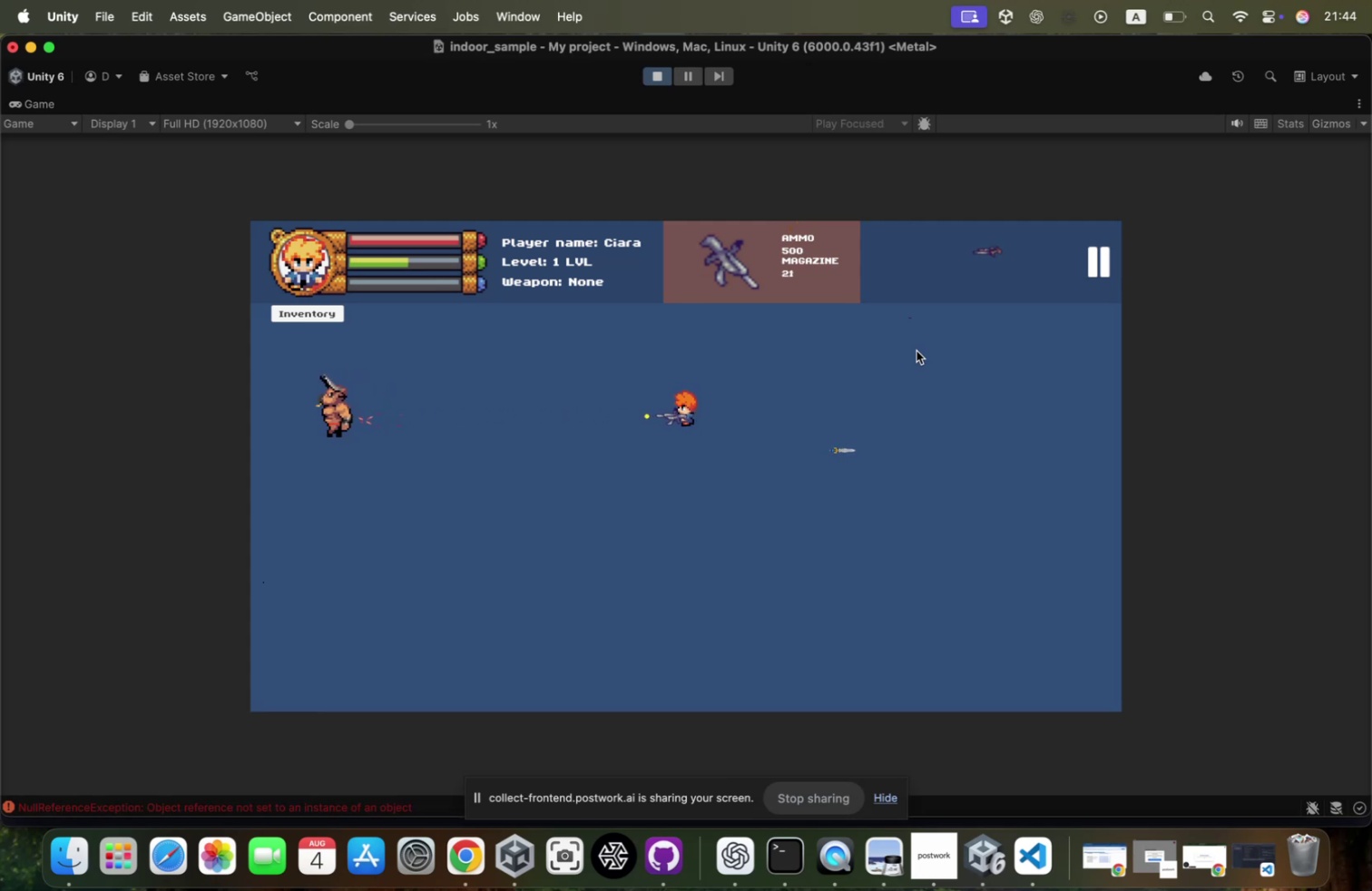 
left_click([916, 350])
 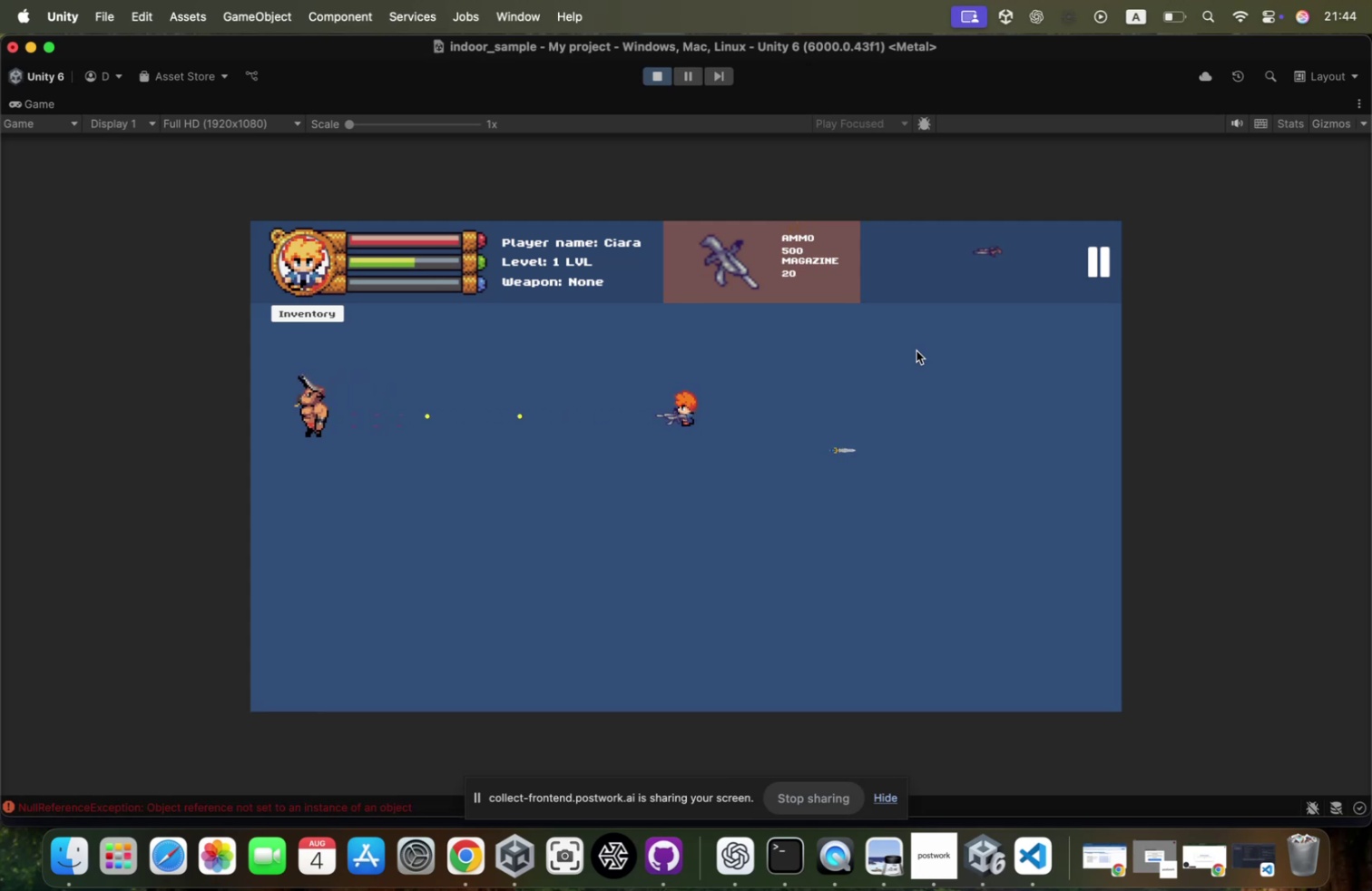 
hold_key(key=A, duration=1.51)
 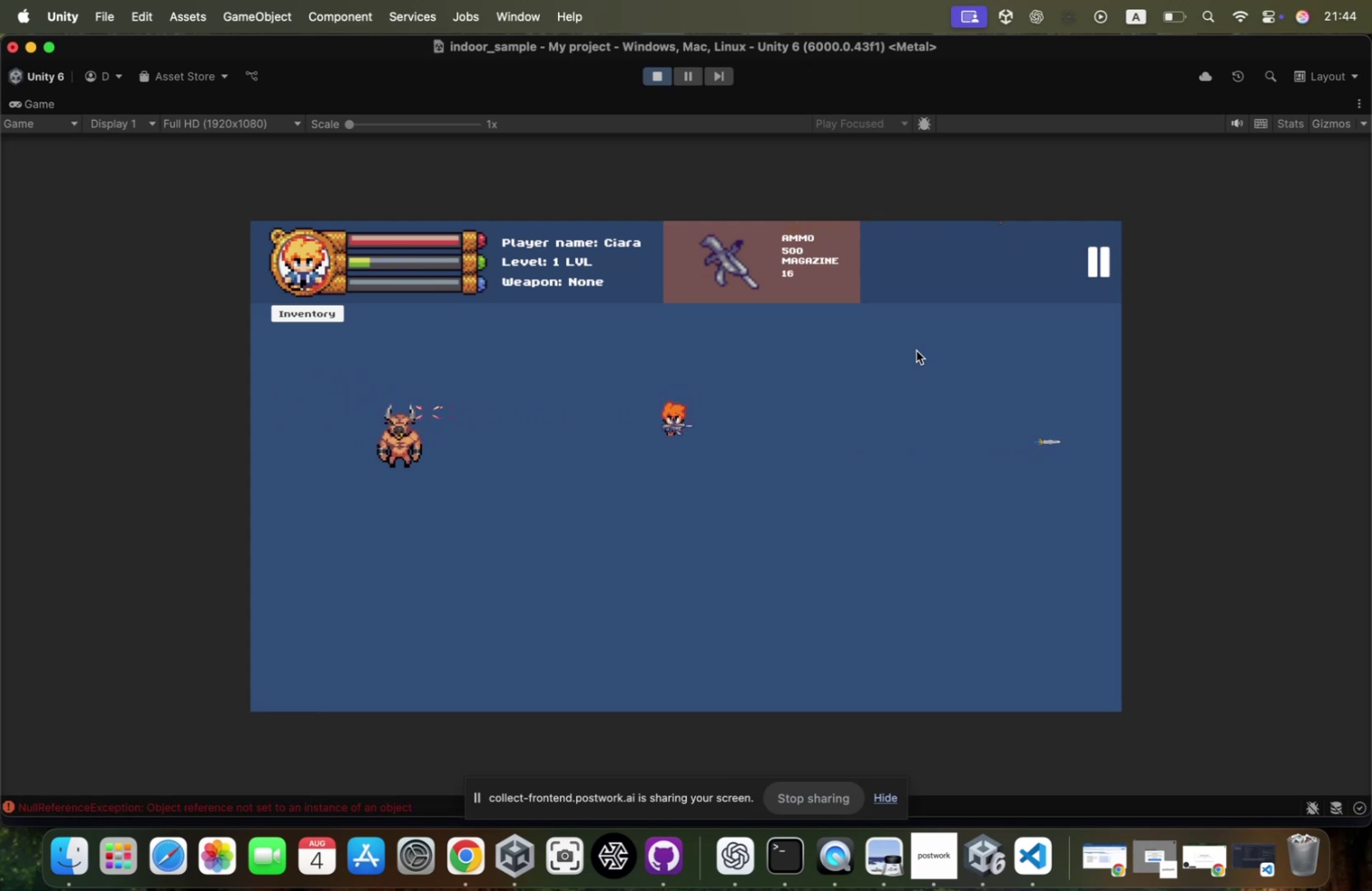 
left_click([916, 350])
 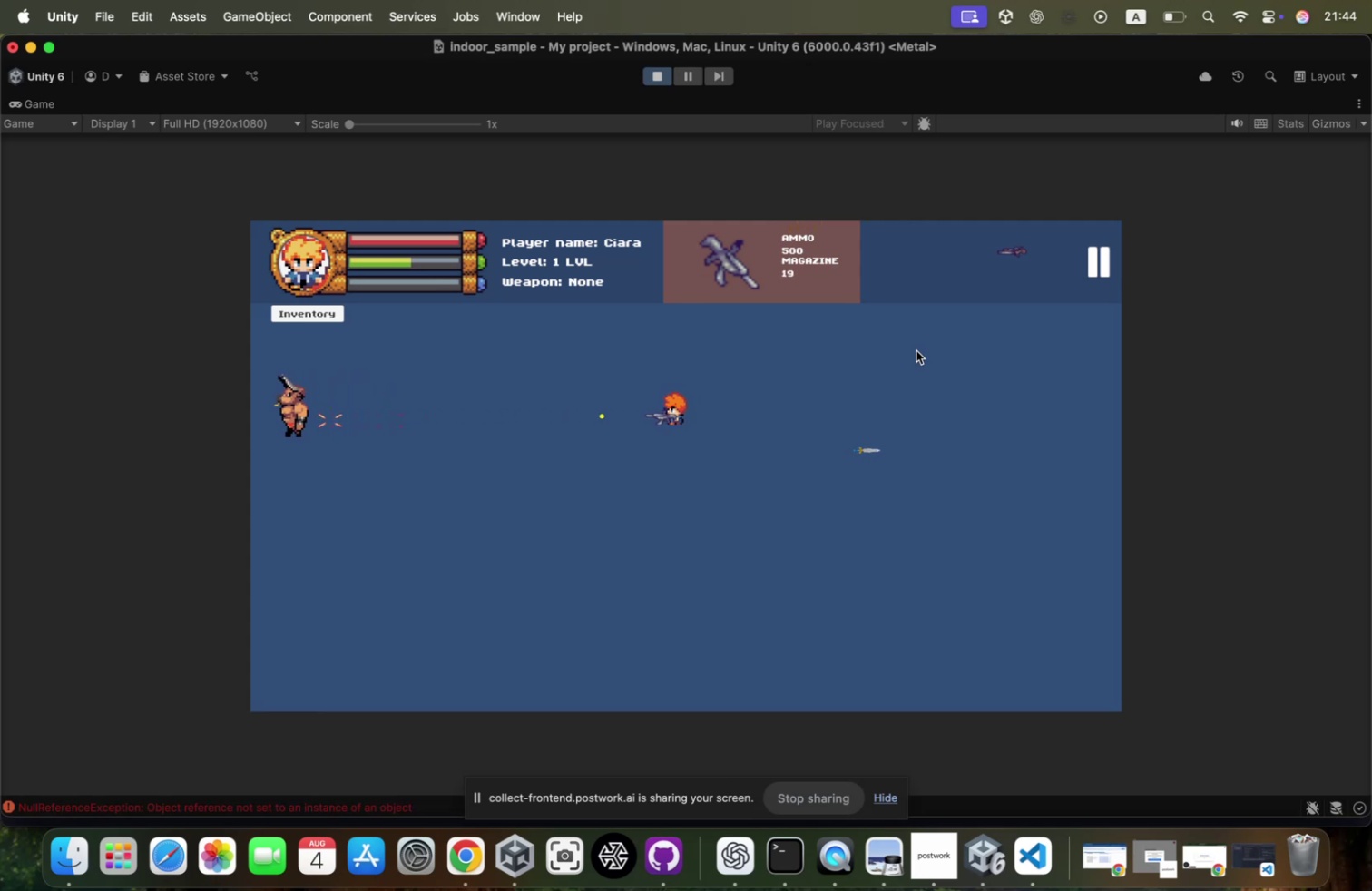 
left_click([916, 350])
 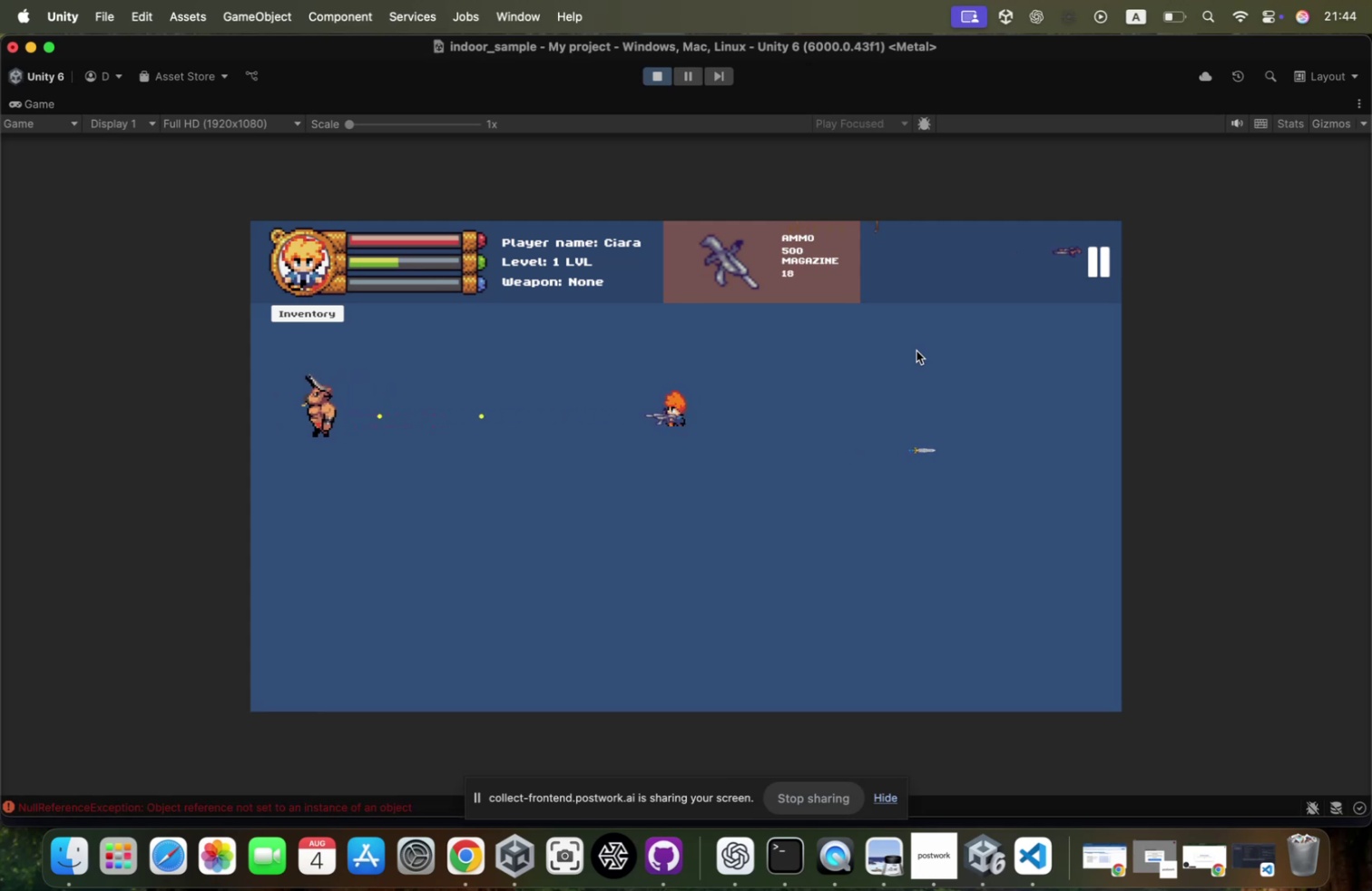 
left_click([916, 350])
 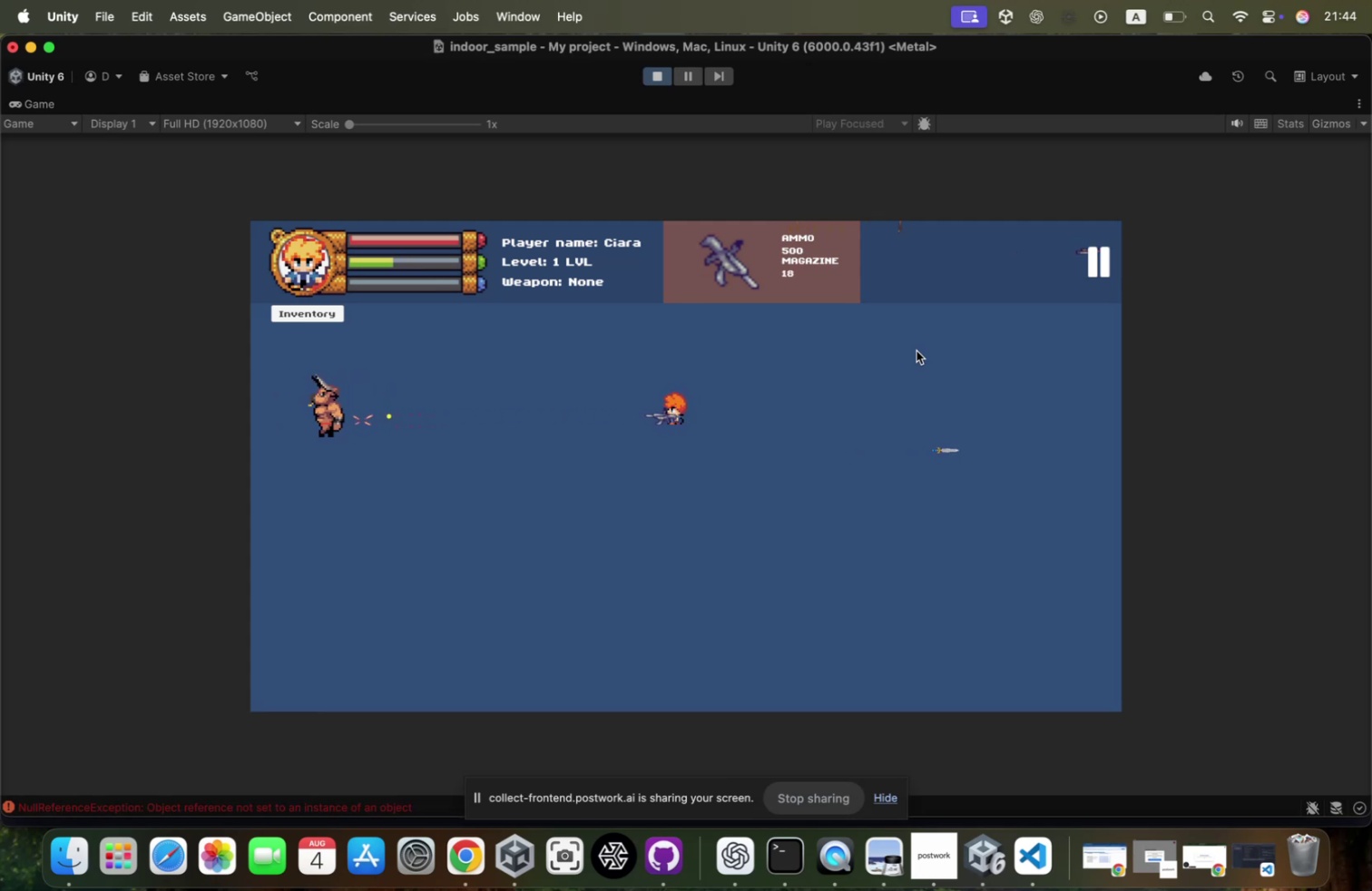 
double_click([916, 350])
 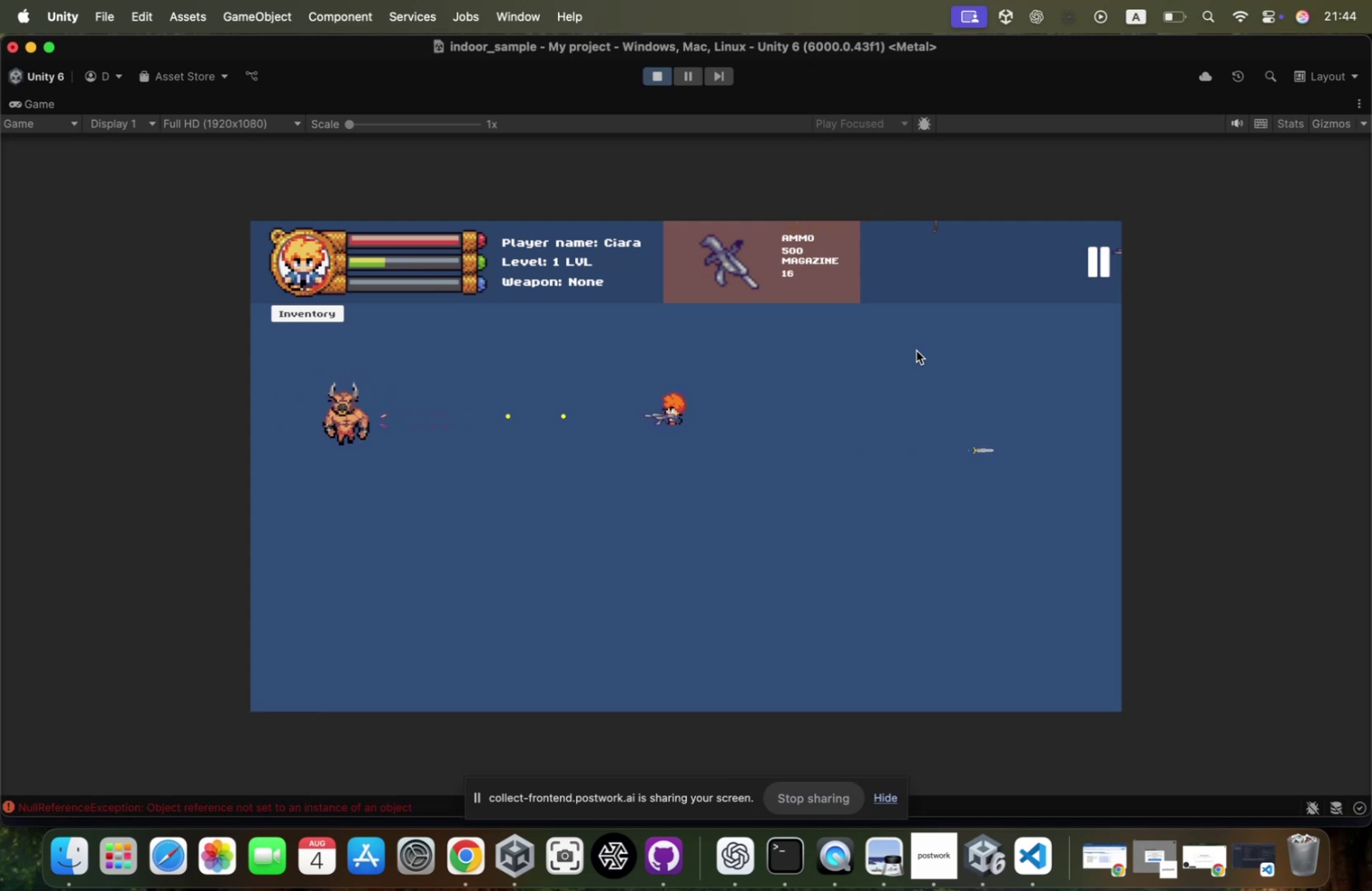 
hold_key(key=A, duration=1.44)
 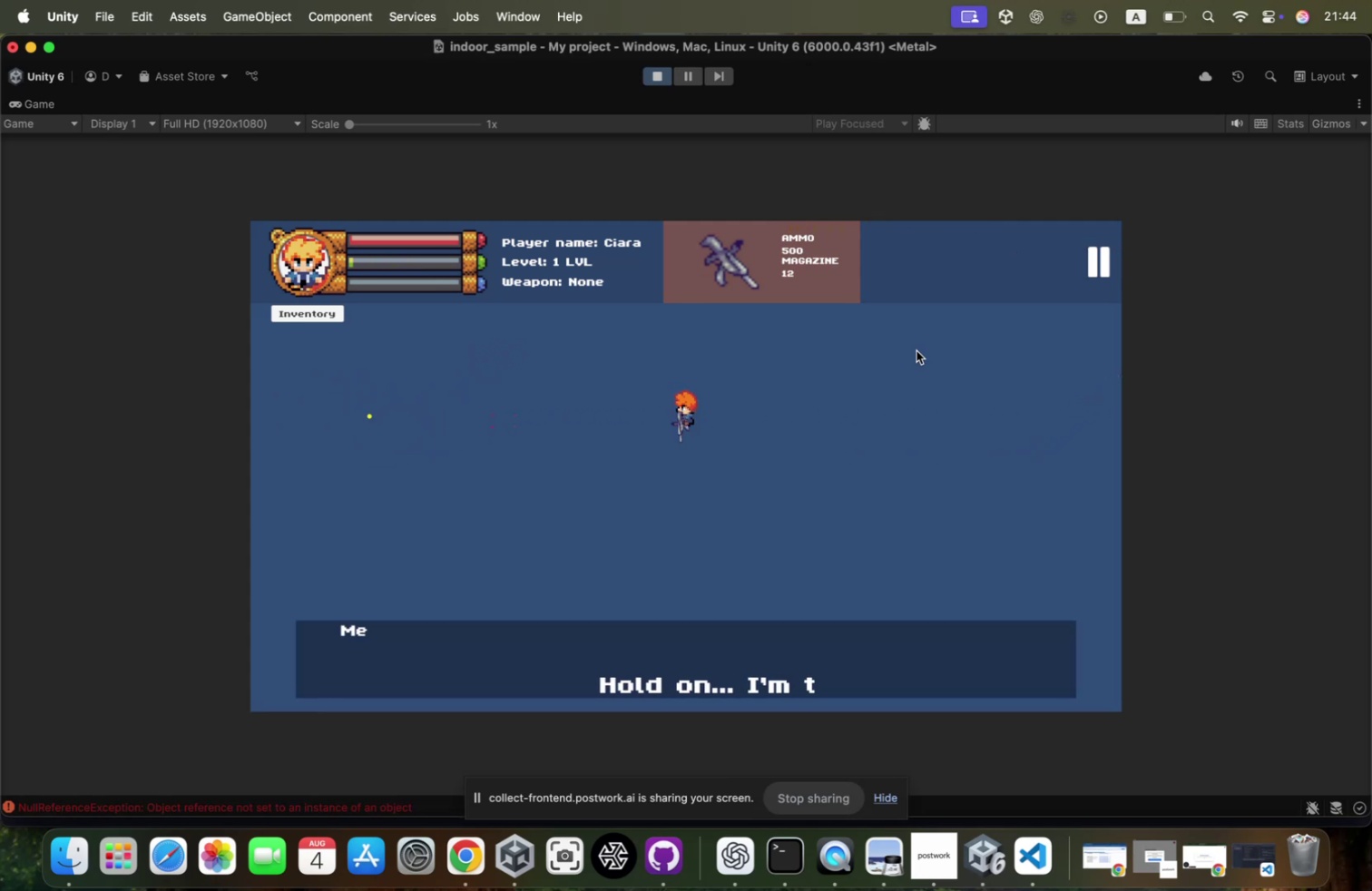 
hold_key(key=S, duration=0.64)
 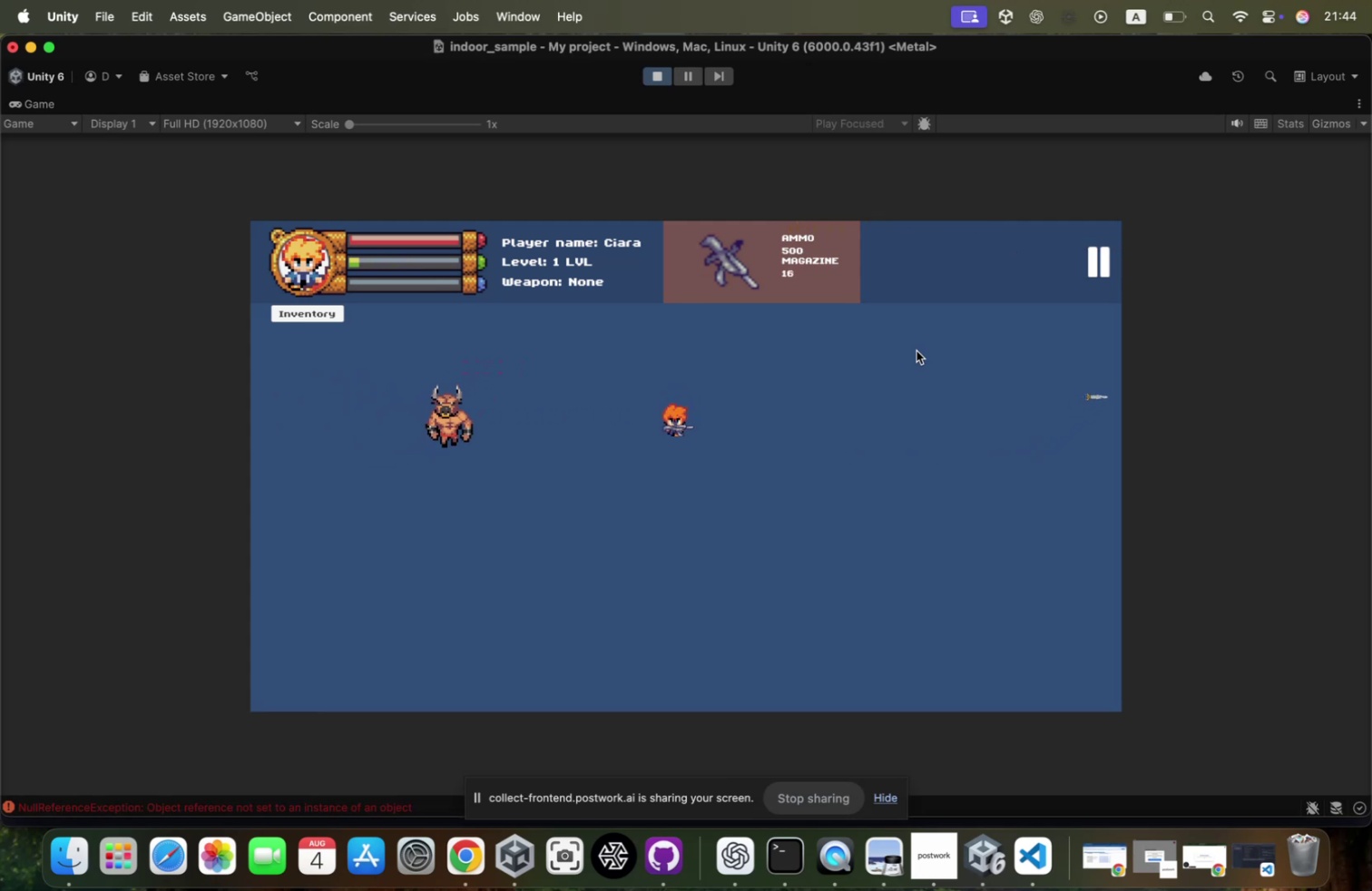 
left_click([916, 350])
 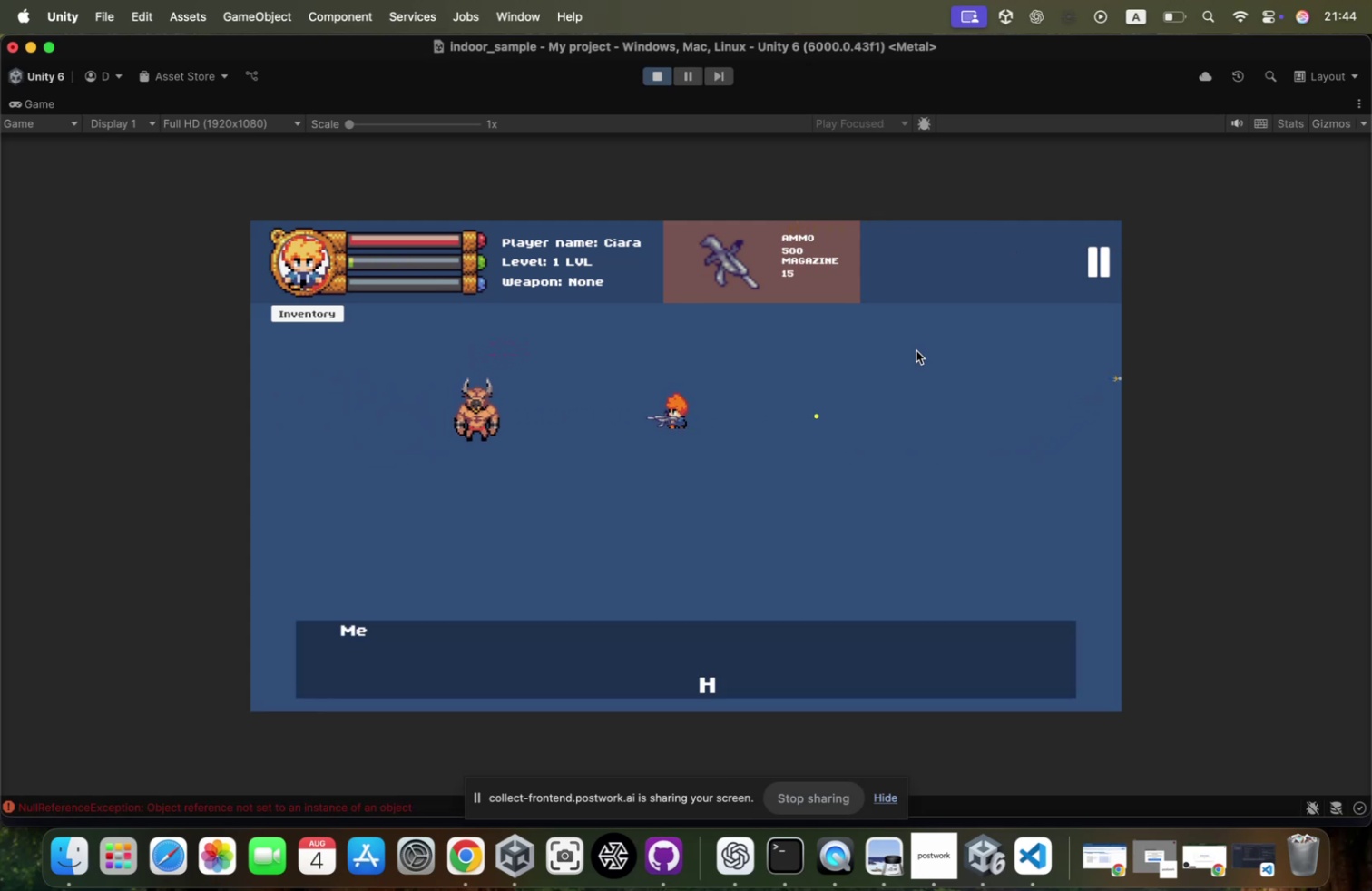 
double_click([916, 350])
 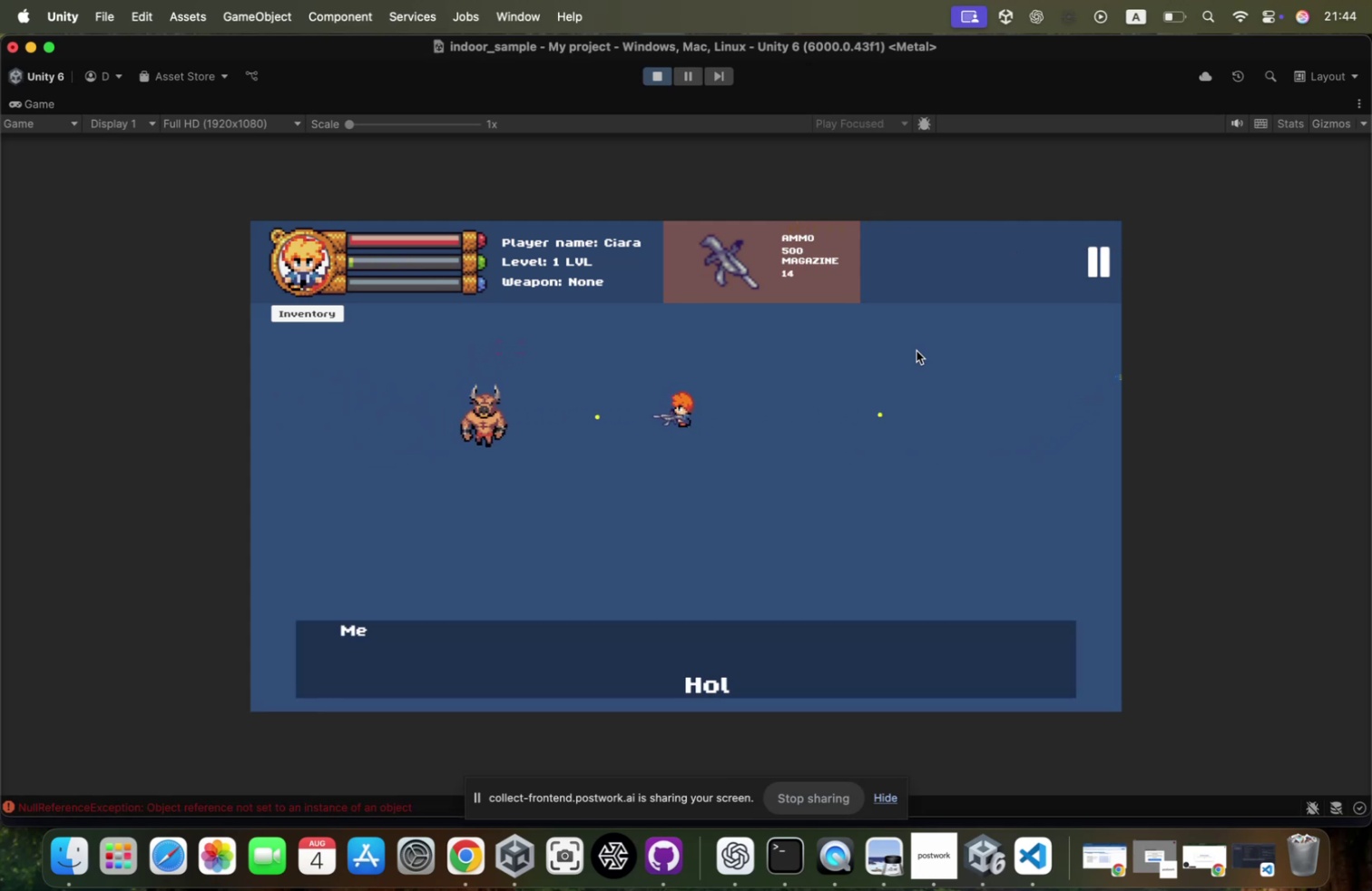 
key(S)
 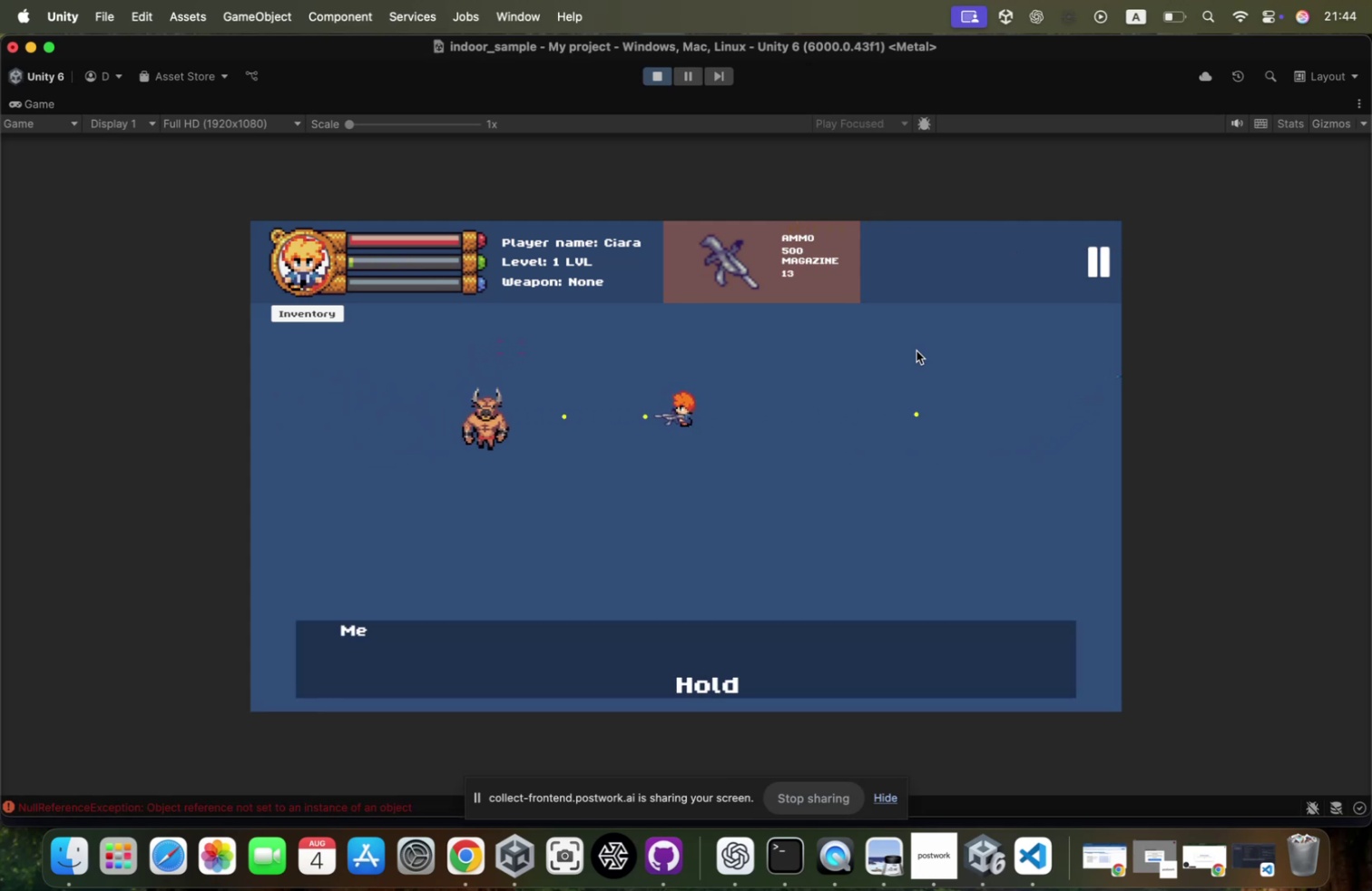 
triple_click([916, 350])
 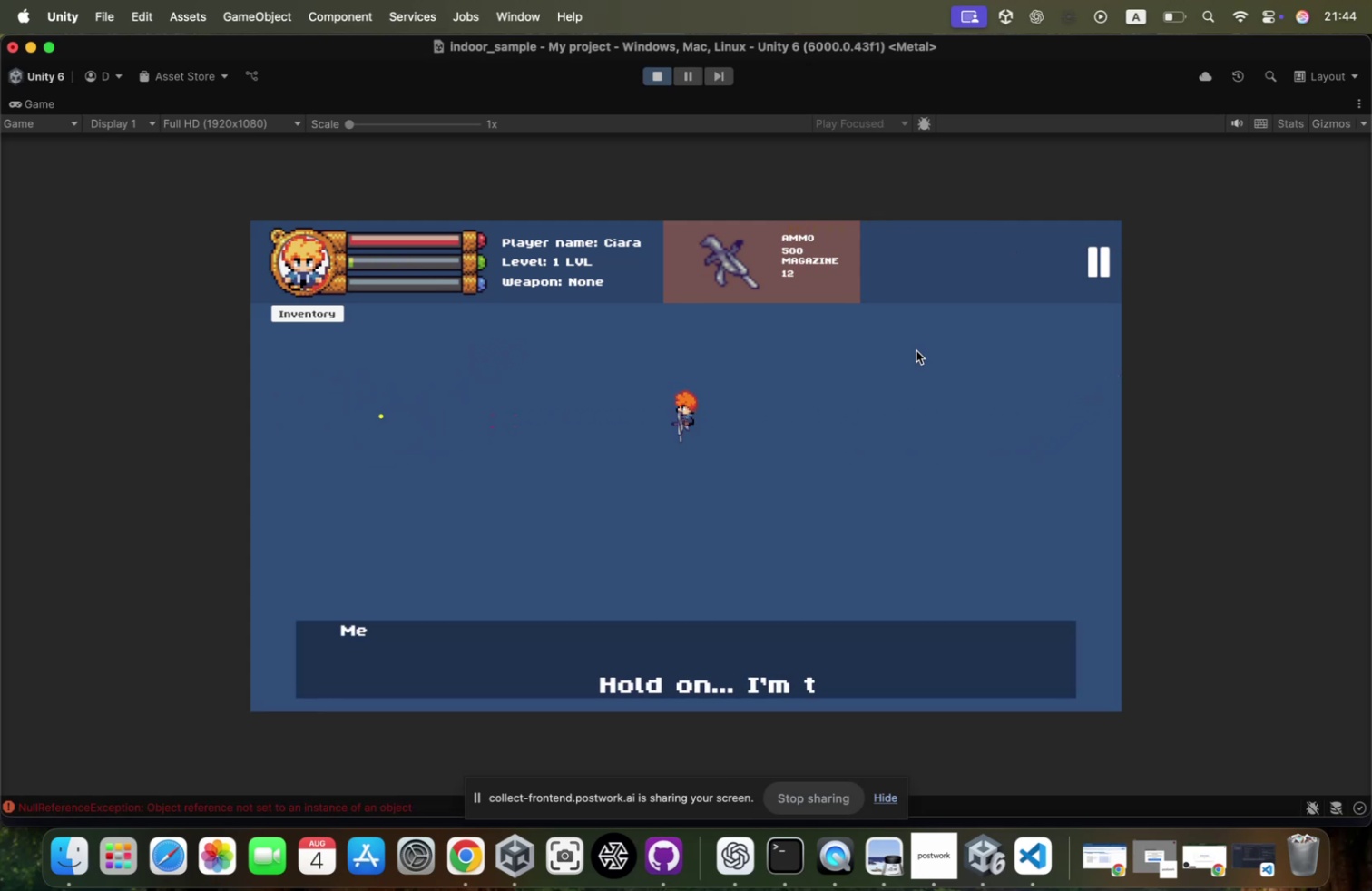 
key(R)
 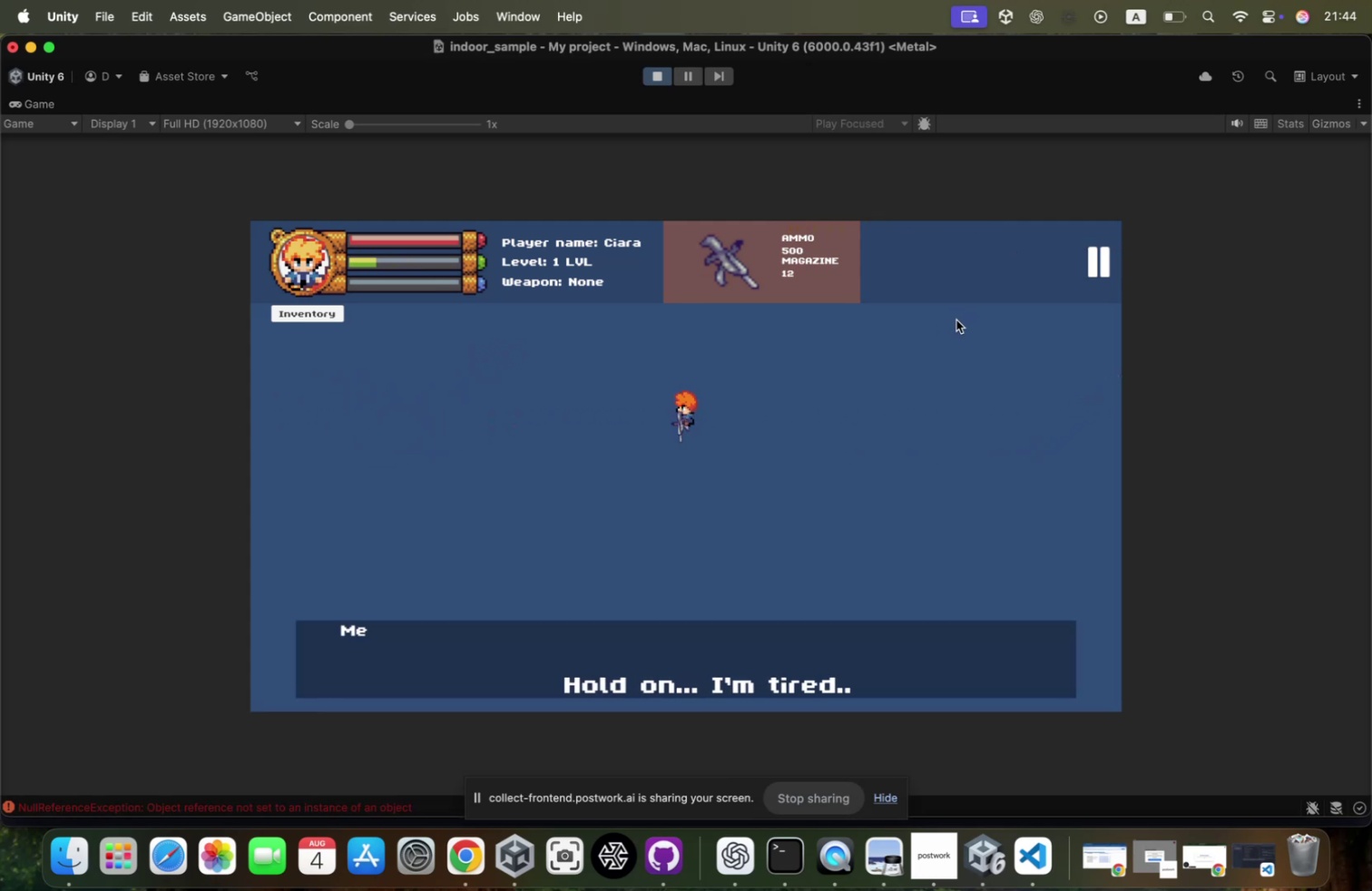 
key(D)
 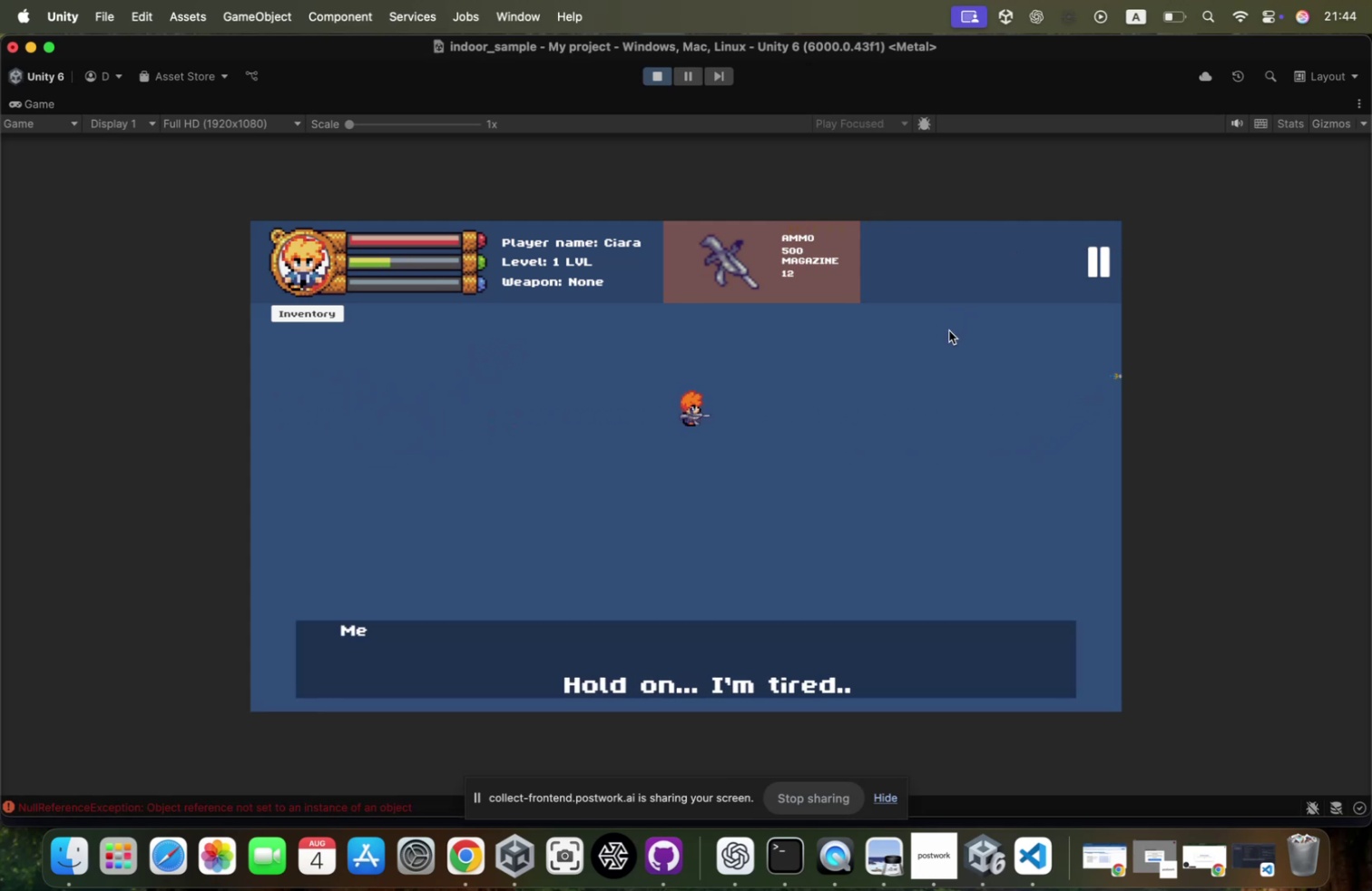 
left_click([949, 330])
 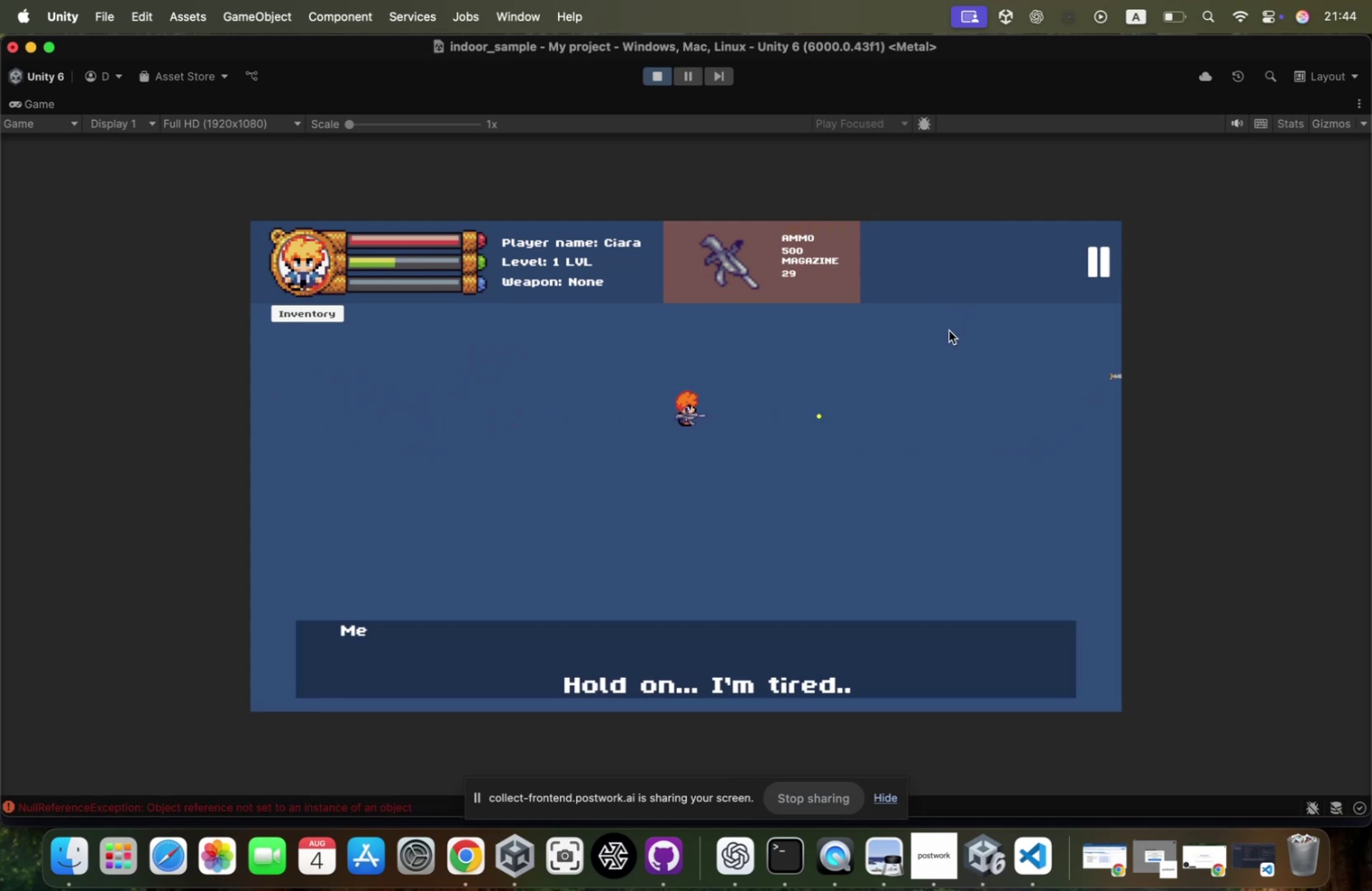 
key(R)
 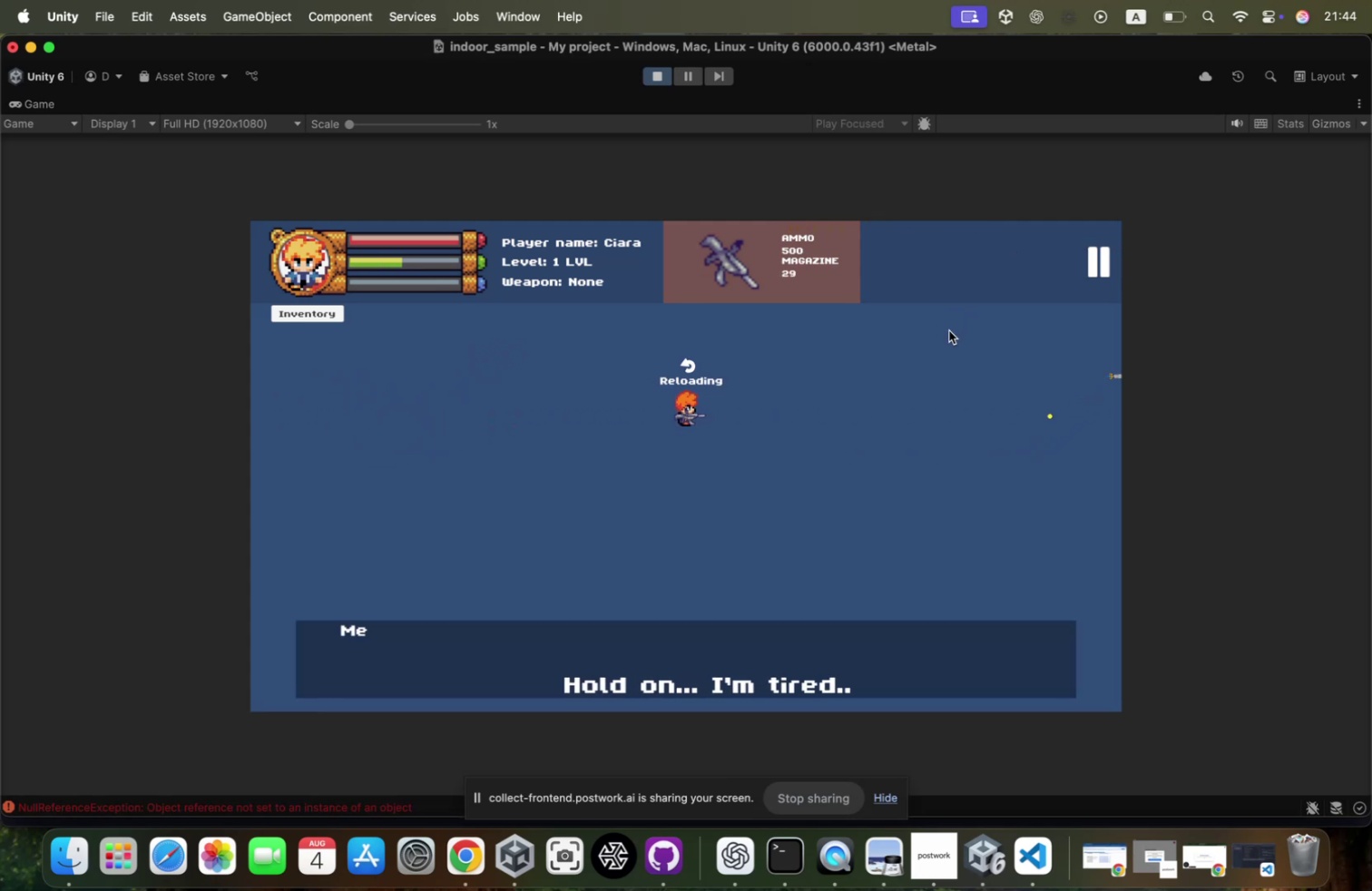 
left_click([949, 330])
 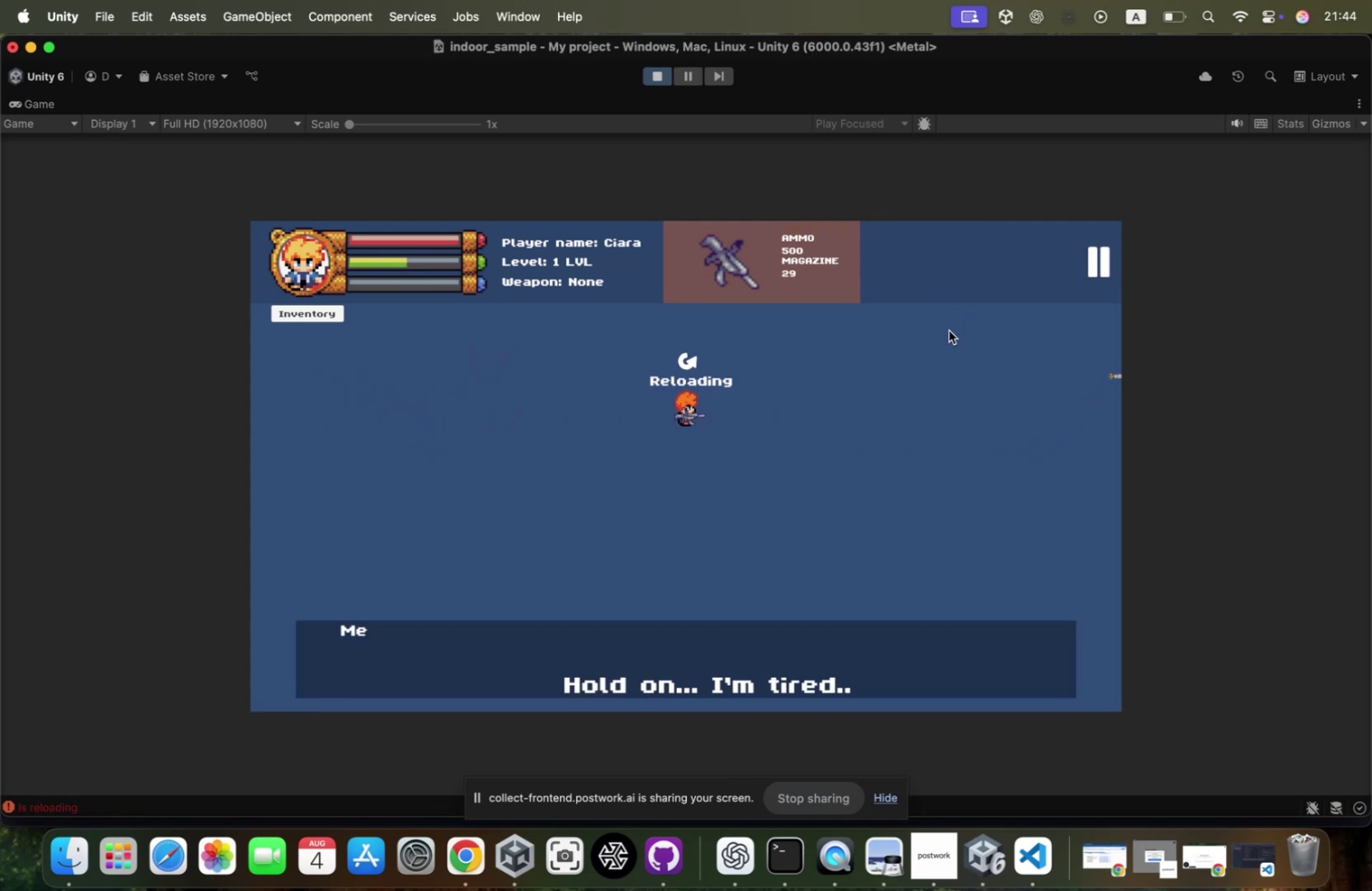 
left_click([949, 330])
 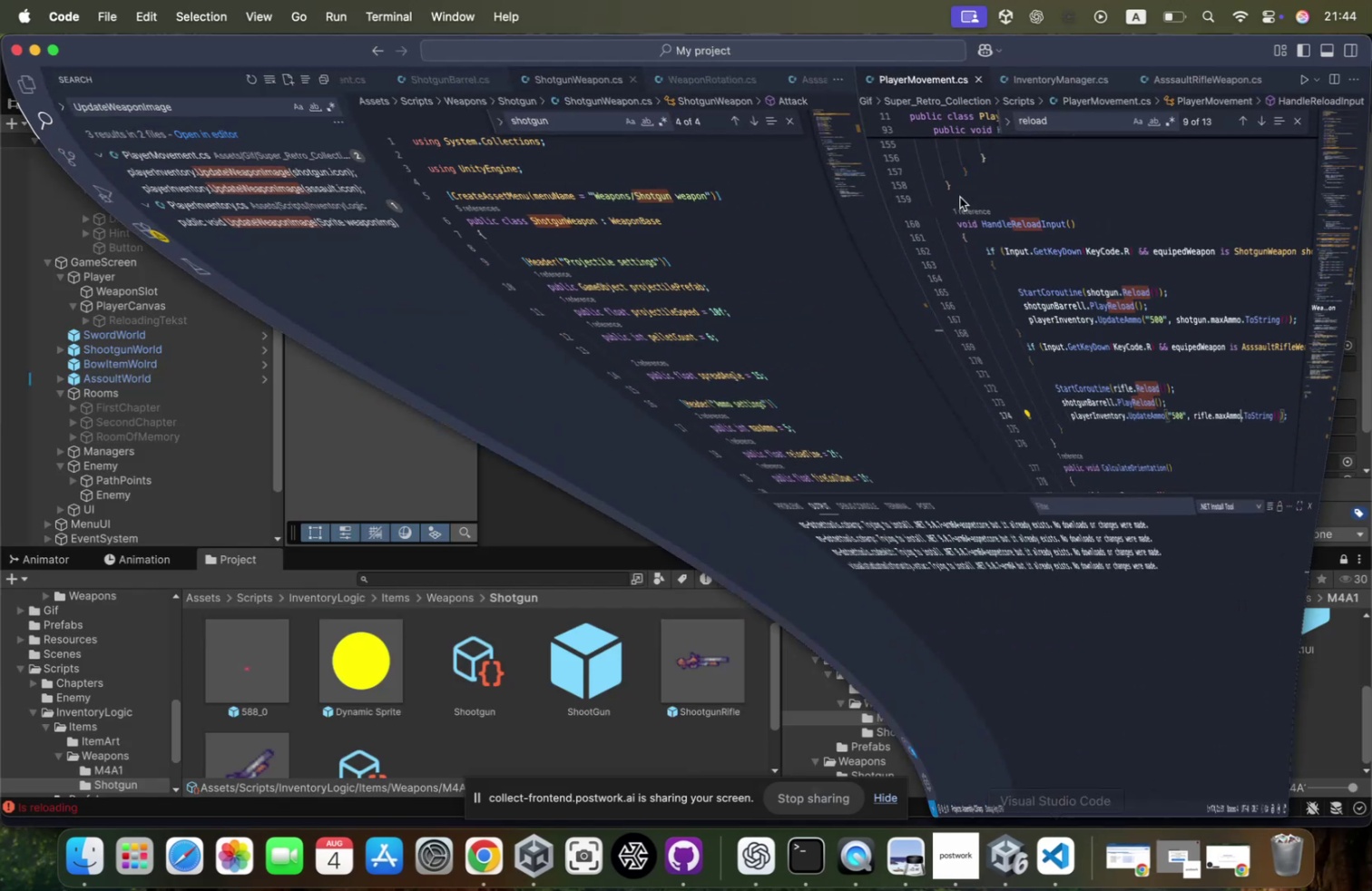 
scroll: coordinate [1142, 377], scroll_direction: down, amount: 2.0
 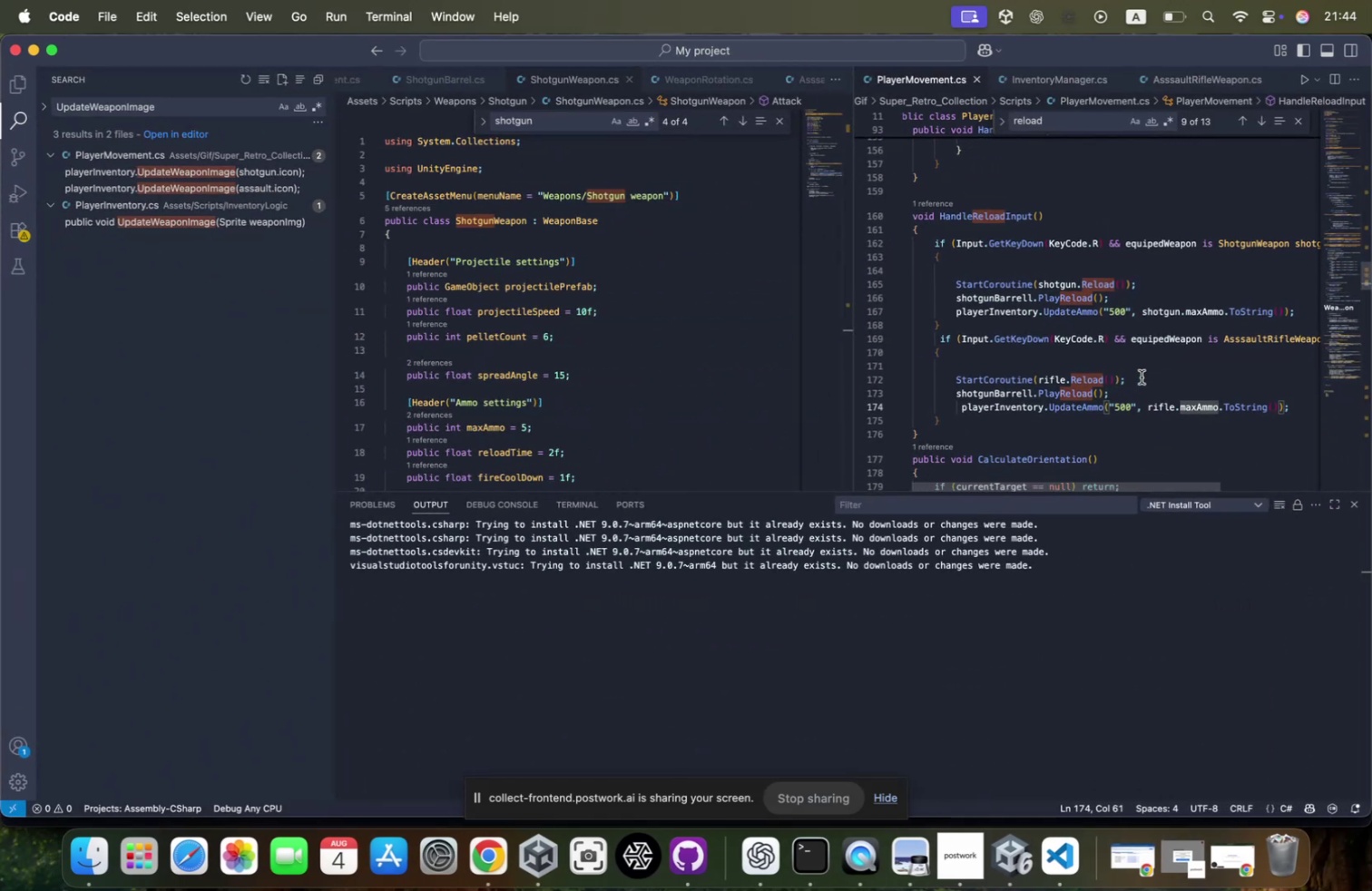 
key(Meta+CommandLeft)
 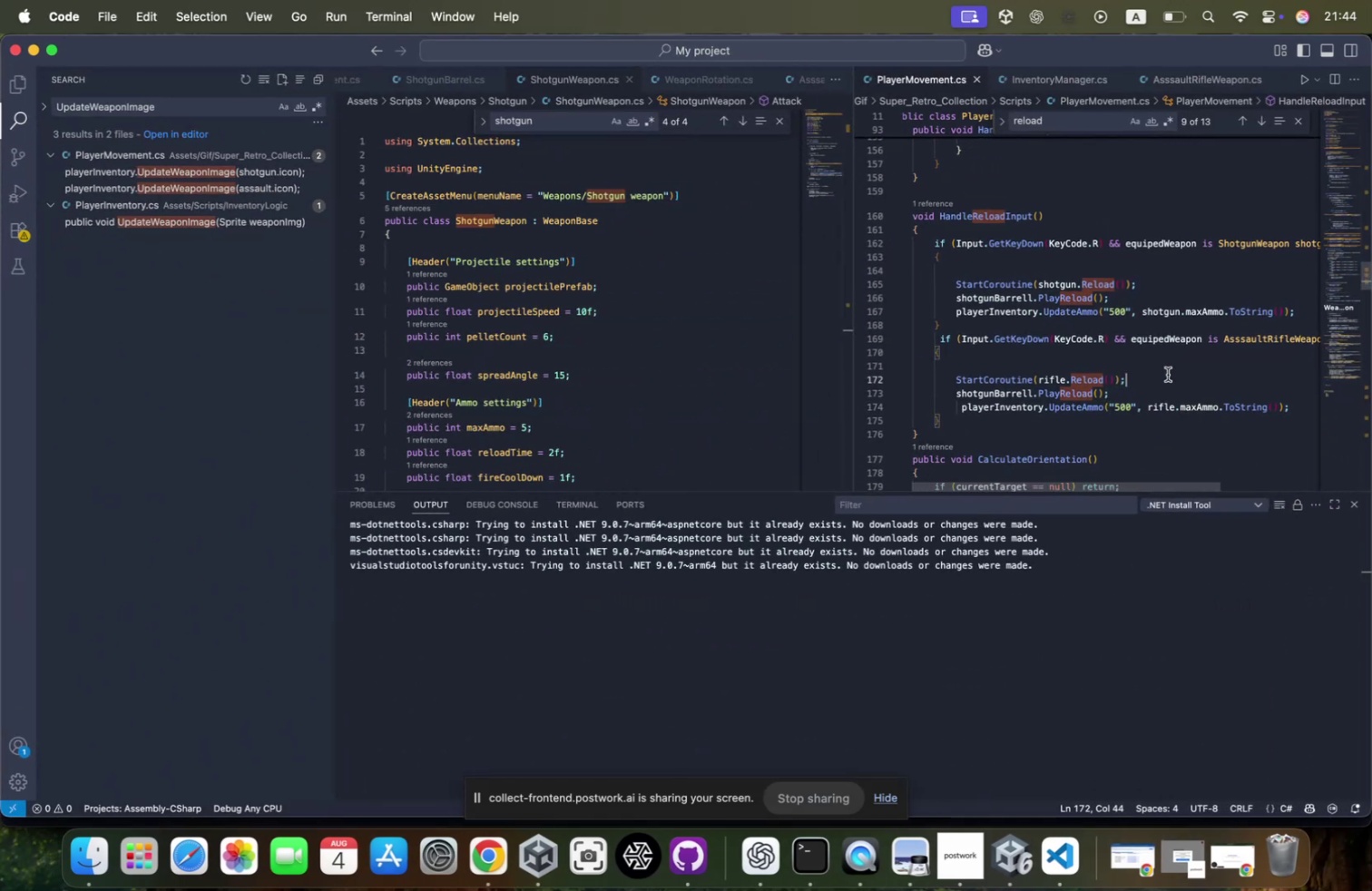 
key(Meta+S)
 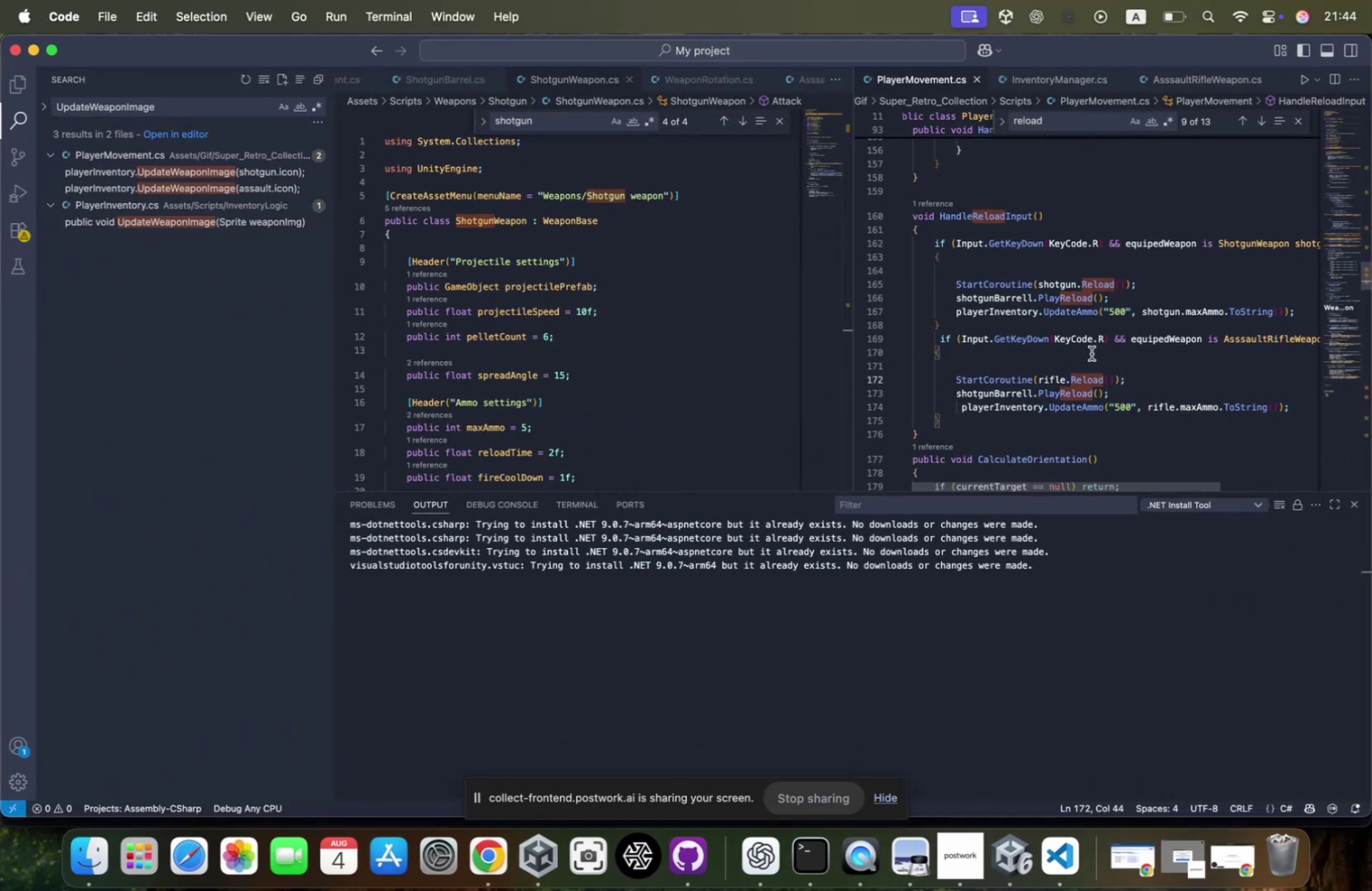 
hold_key(key=CommandLeft, duration=0.62)
 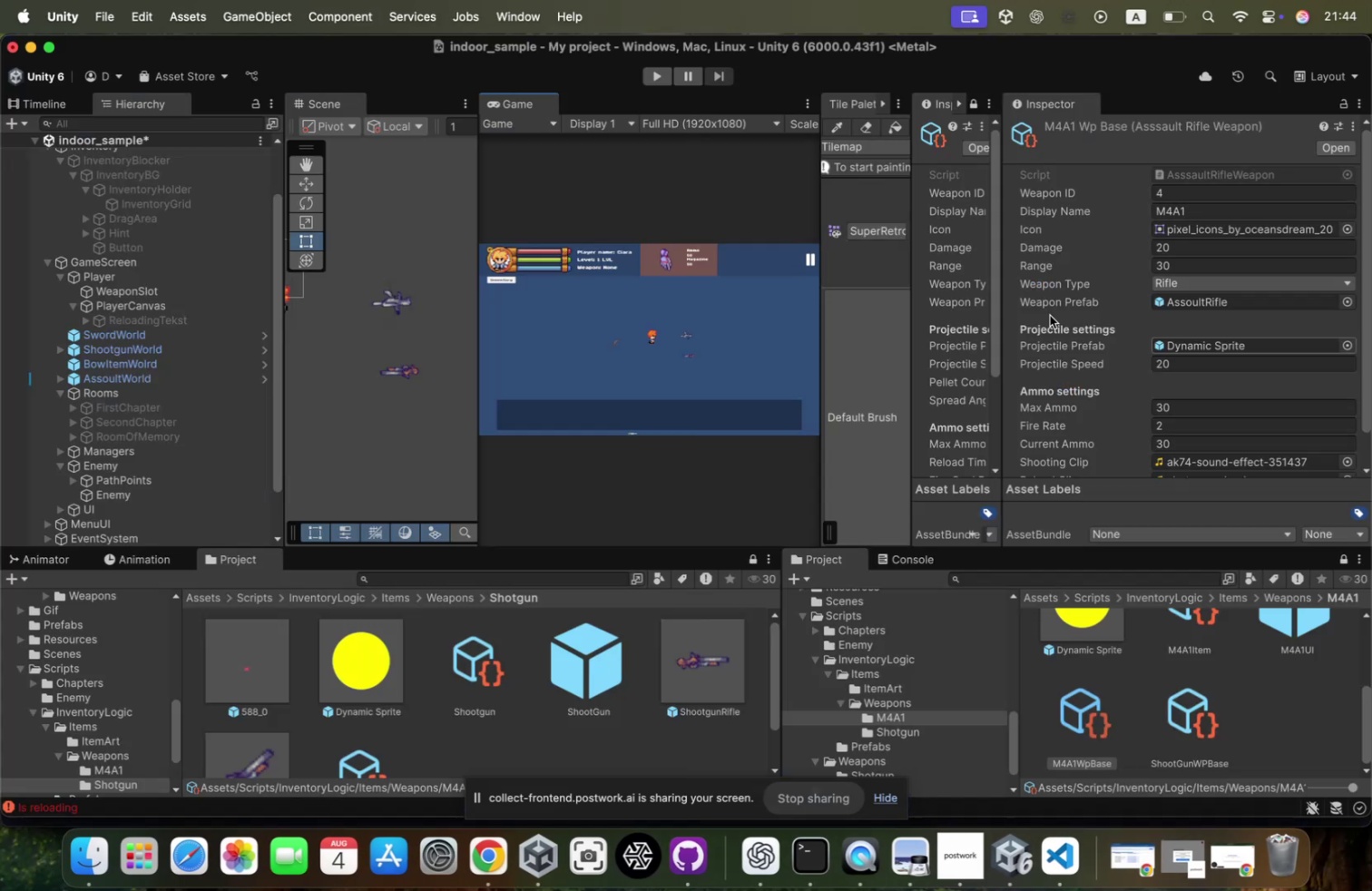 
hold_key(key=Tab, duration=0.44)
 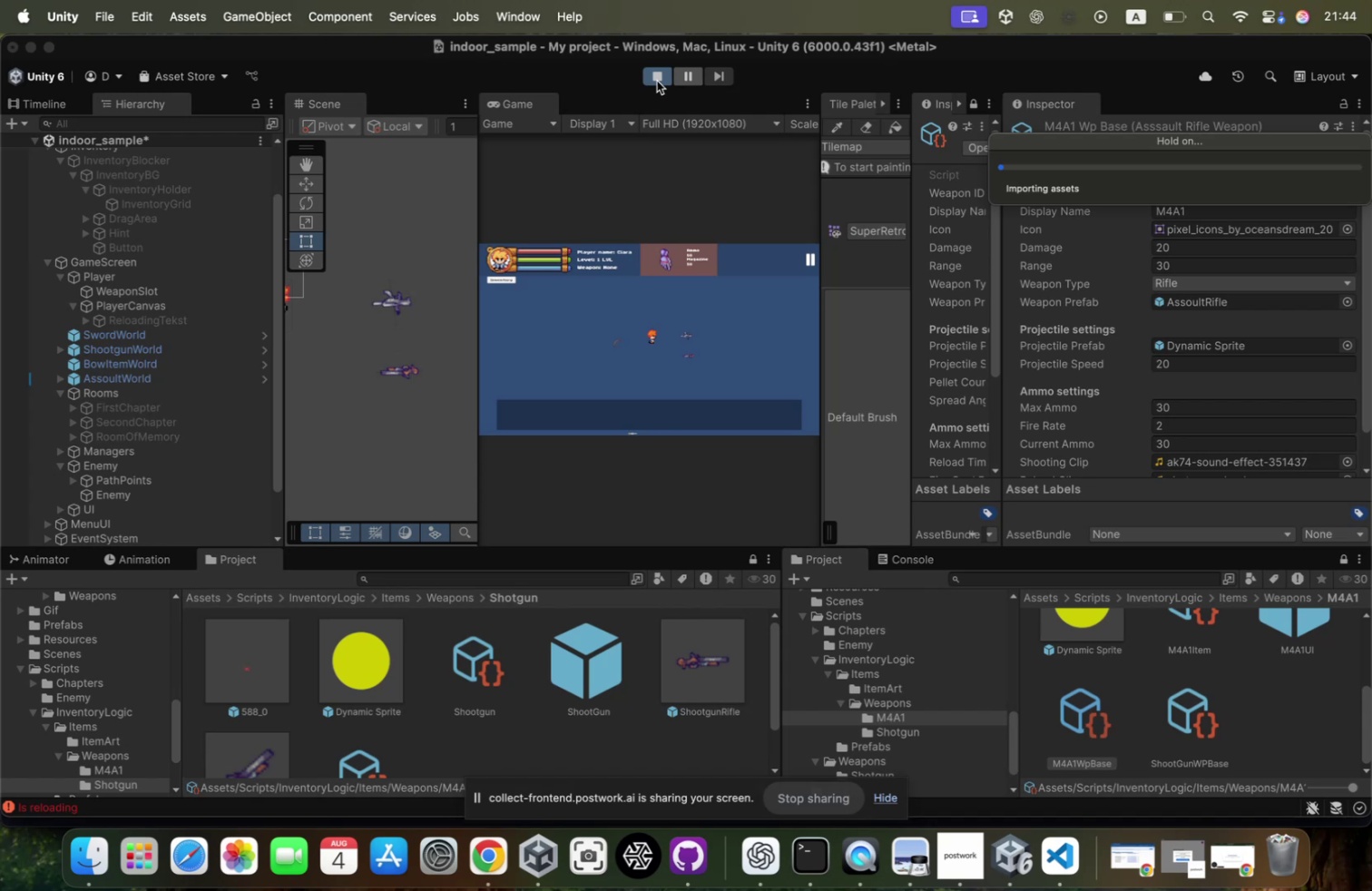 
left_click([806, 97])
 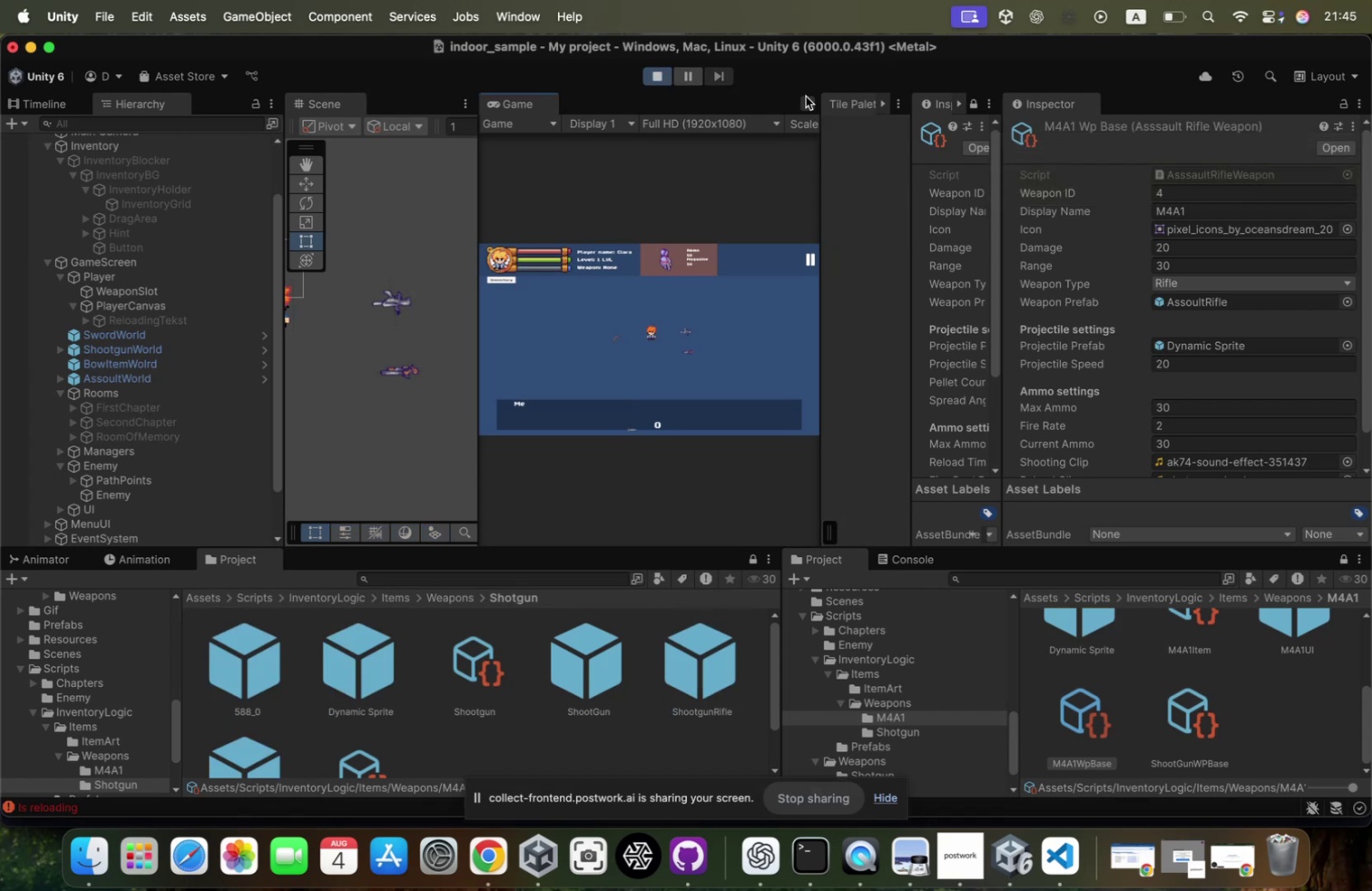 
left_click([806, 100])
 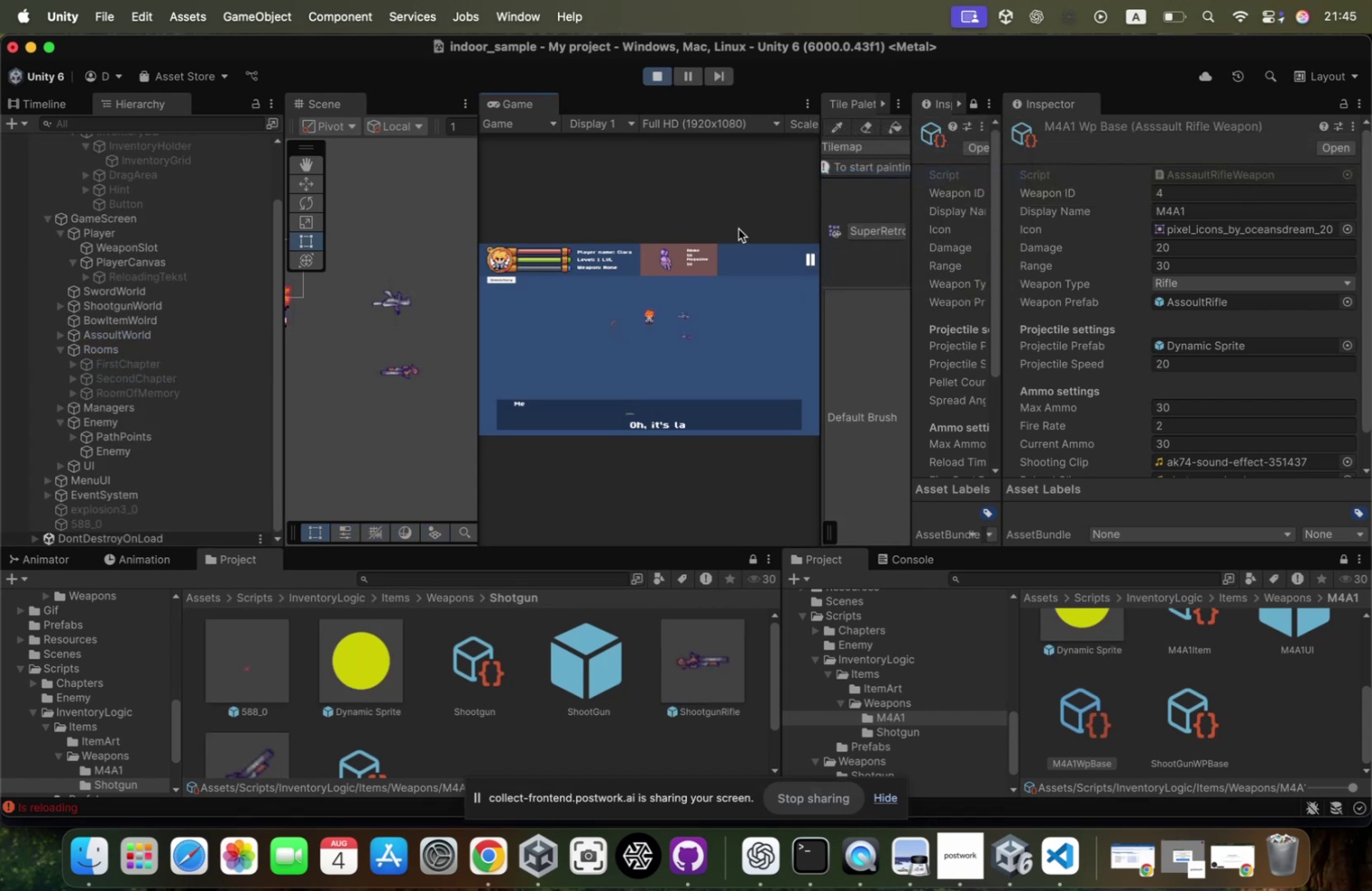 
left_click([812, 398])
 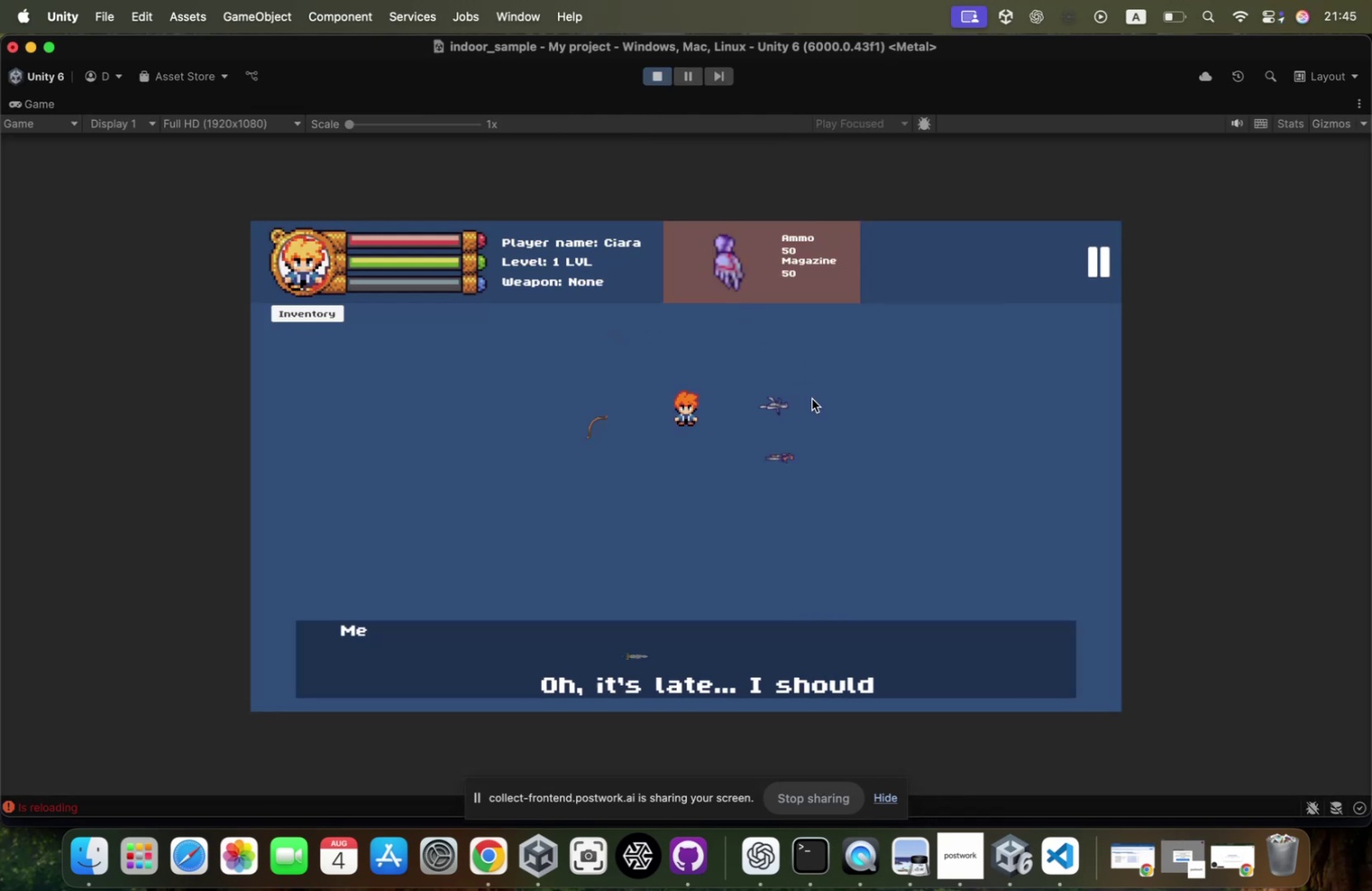 
key(Enter)
 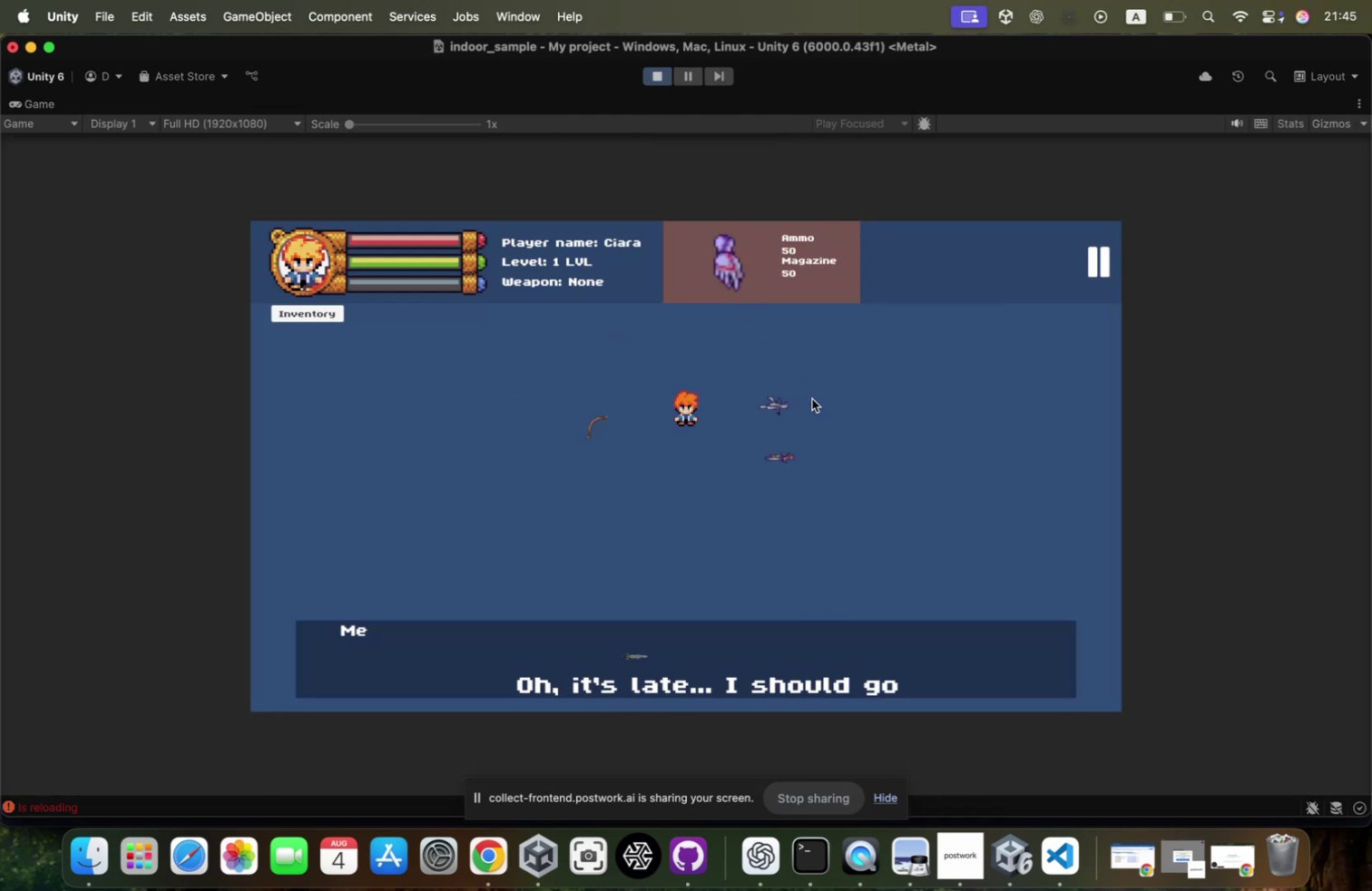 
key(Enter)
 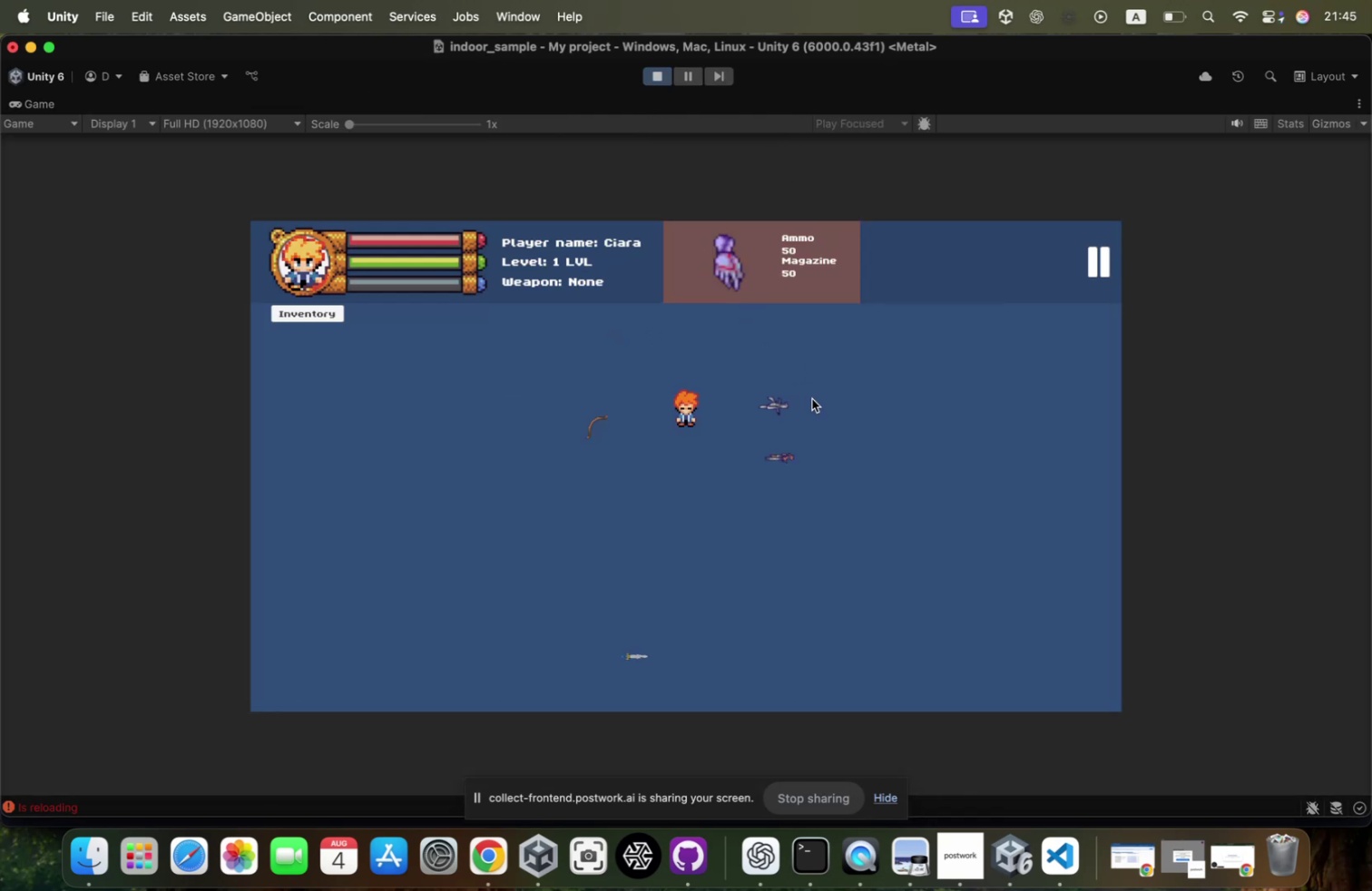 
type(dwr)
 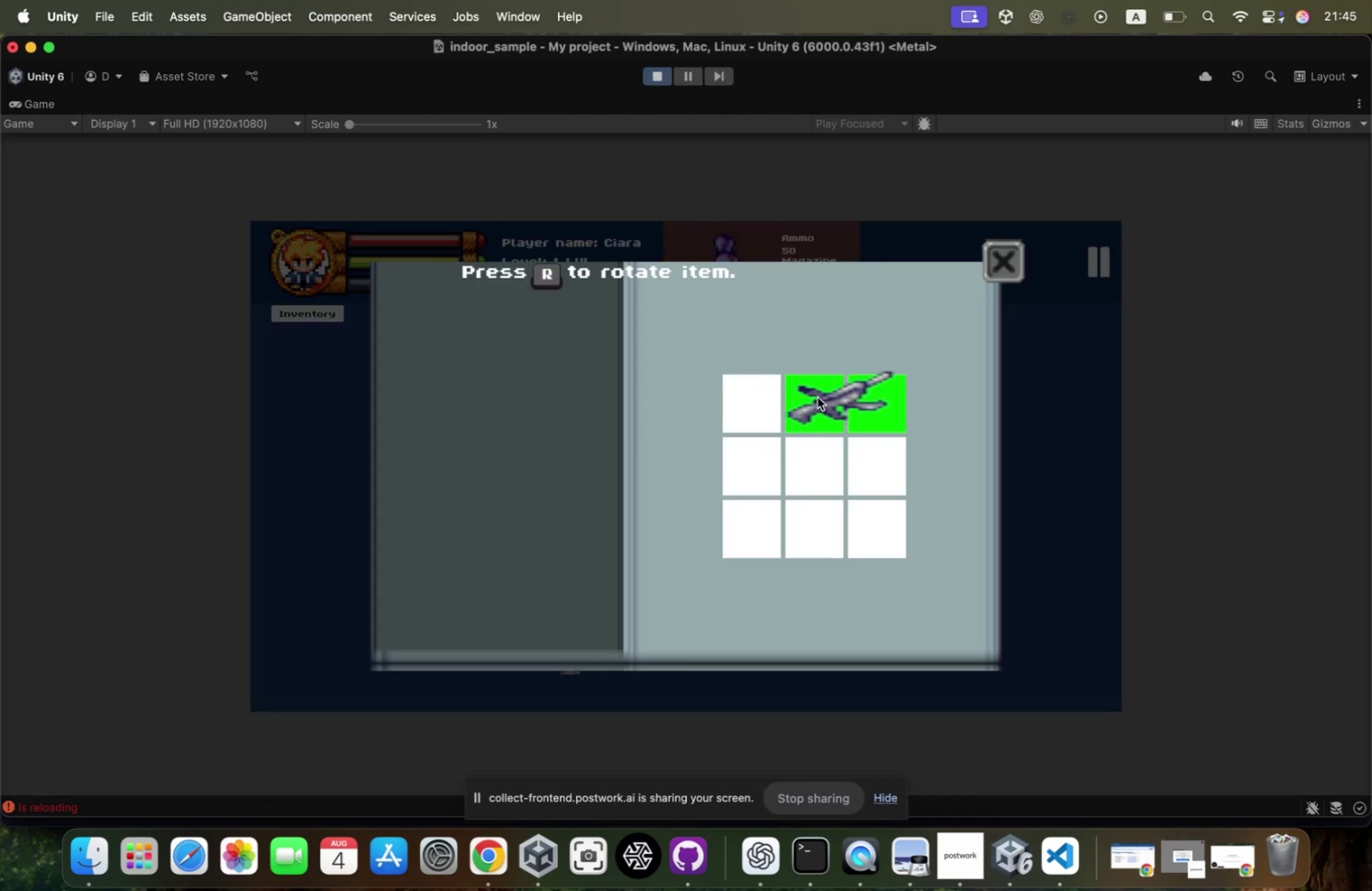 
left_click_drag(start_coordinate=[497, 471], to_coordinate=[819, 397])
 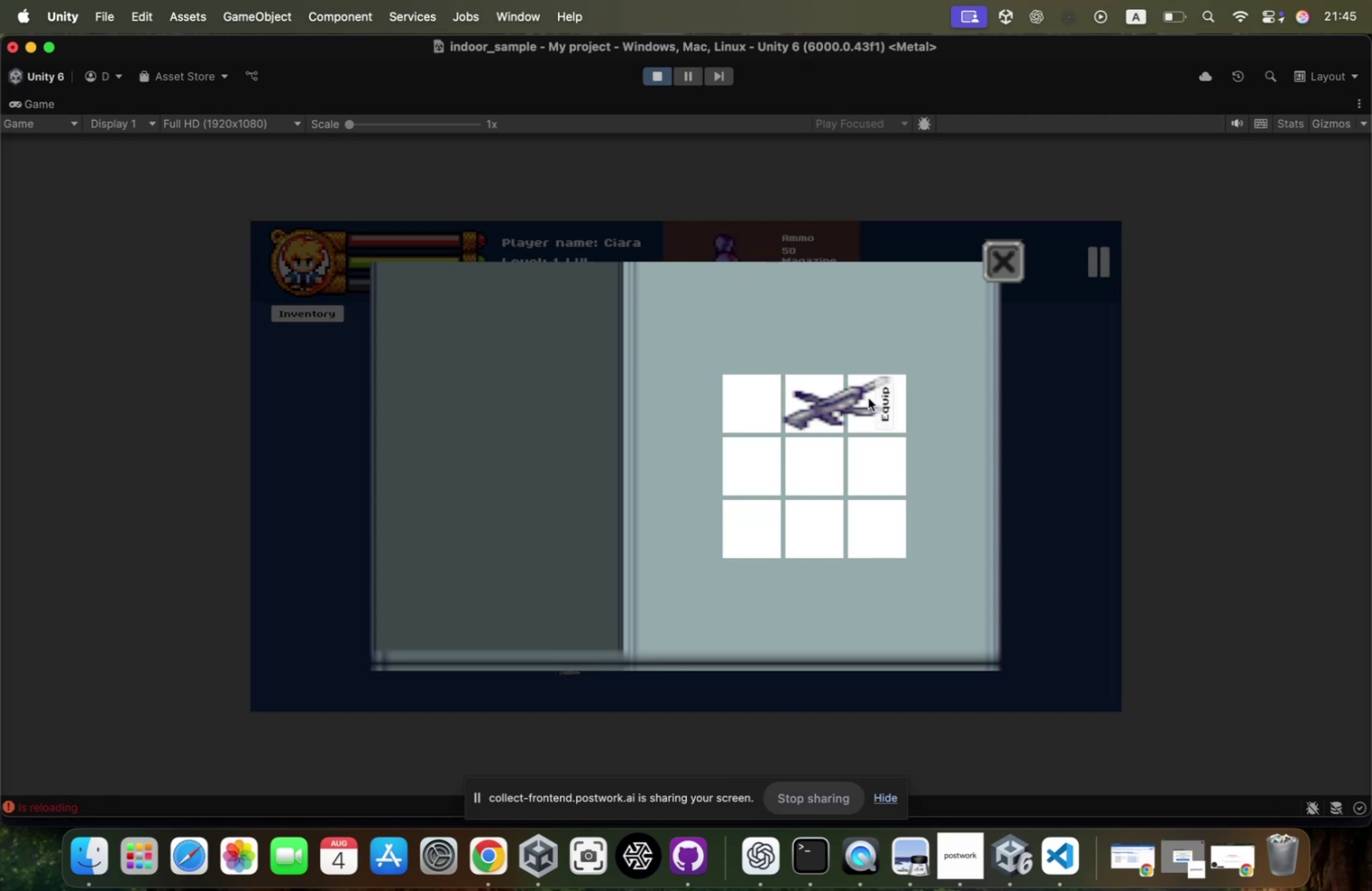 
left_click([882, 405])
 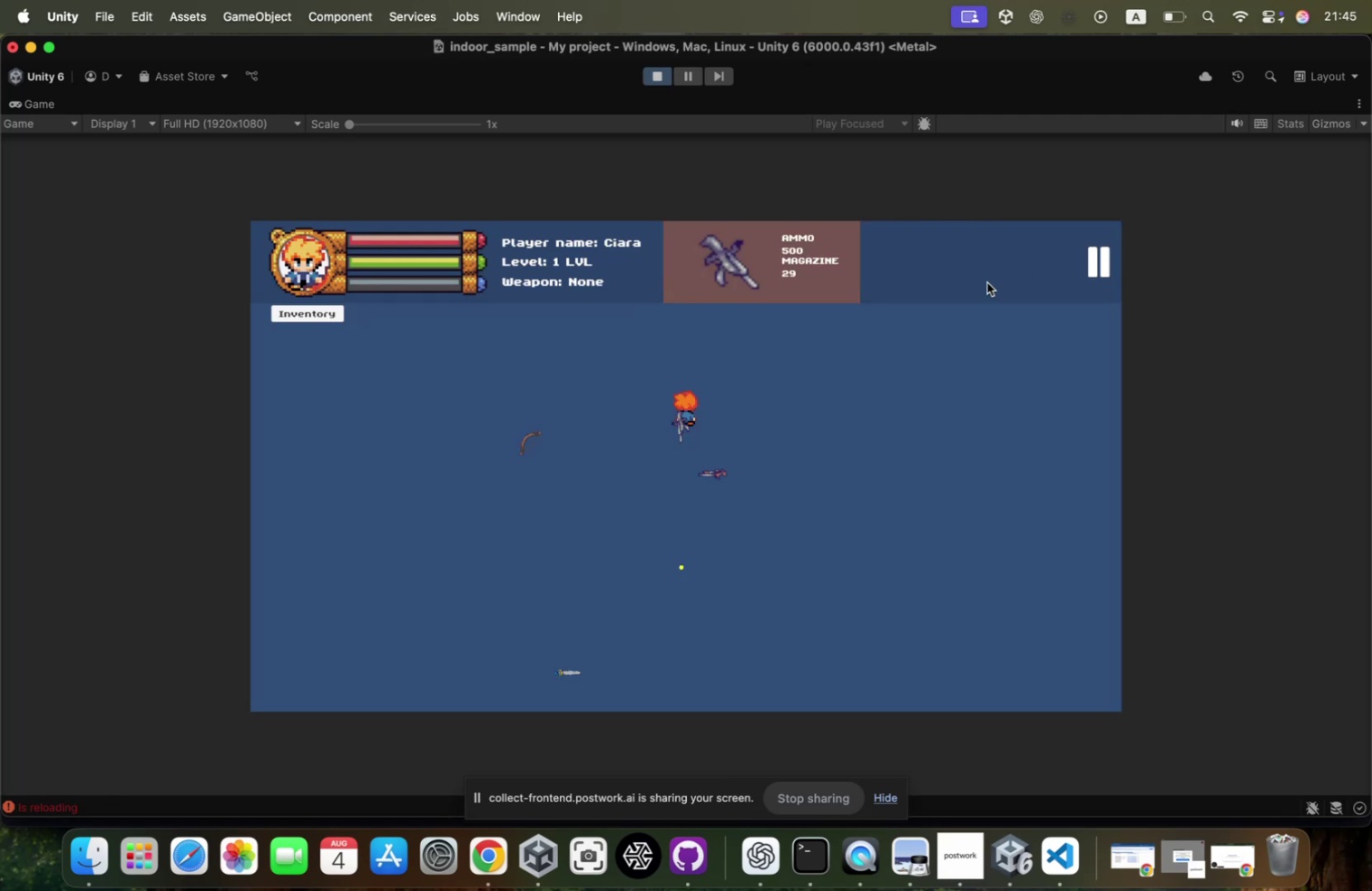 
left_click([831, 341])
 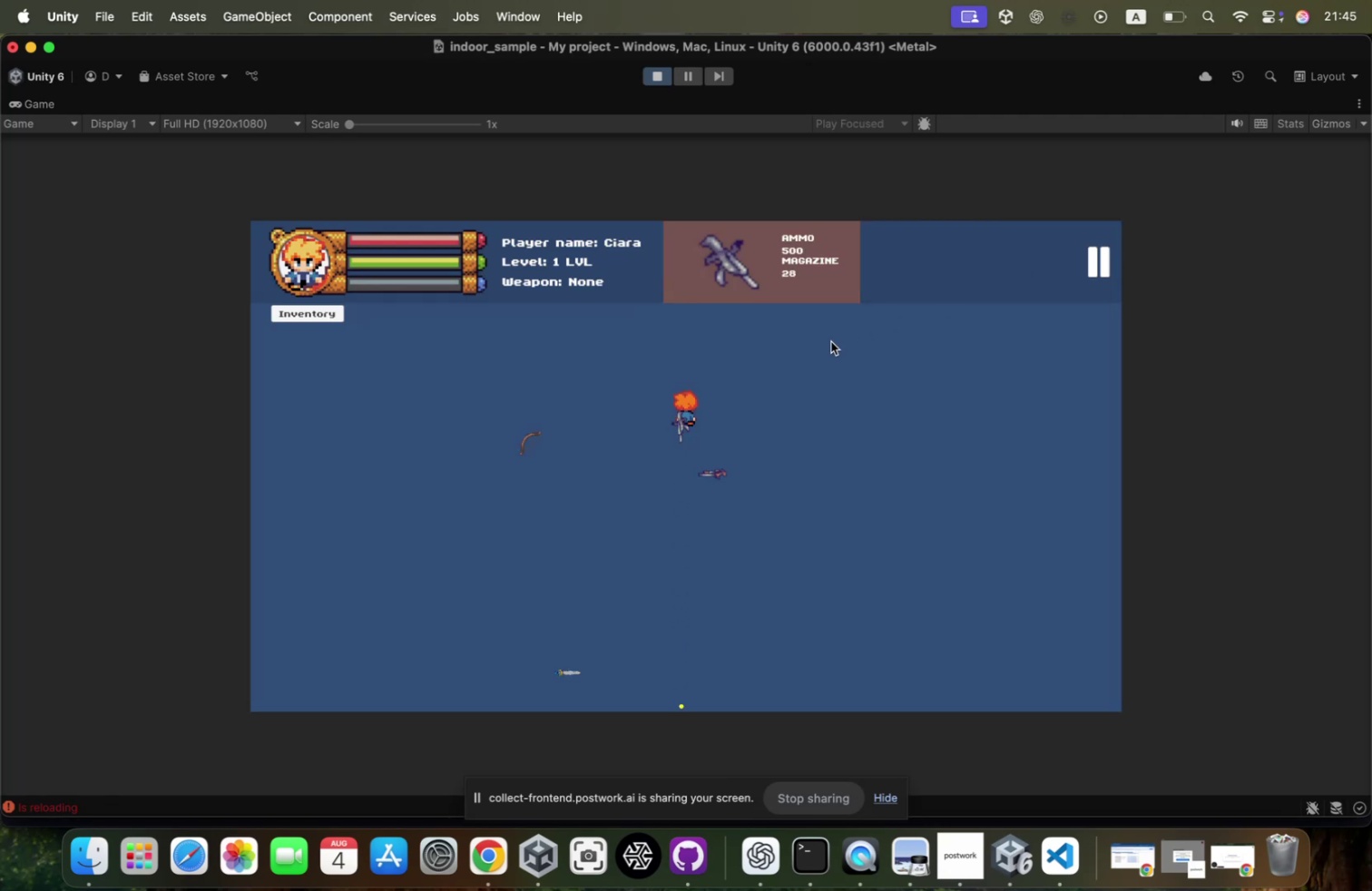 
hold_key(key=D, duration=0.45)
 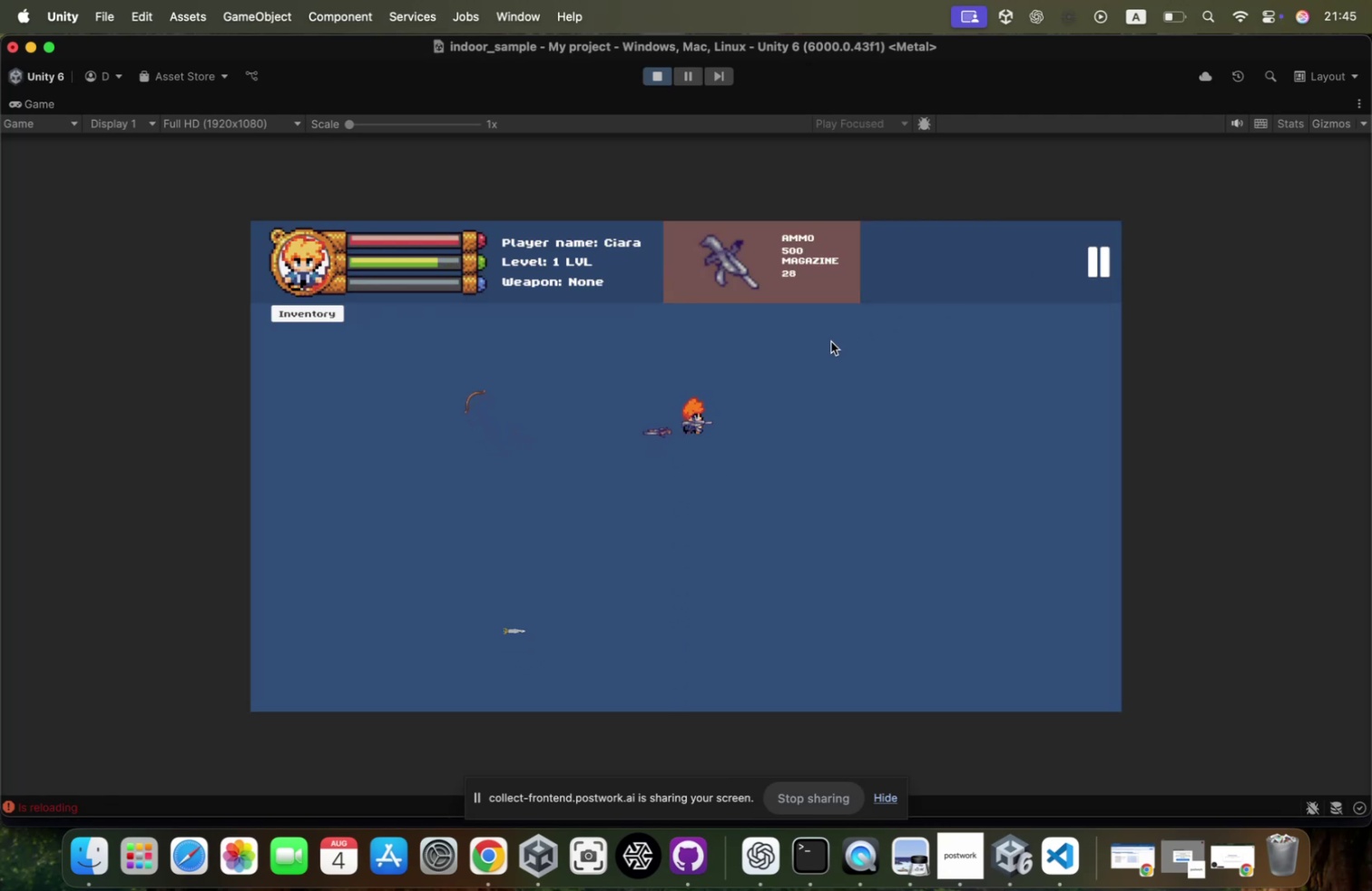 
type(sdsa)
 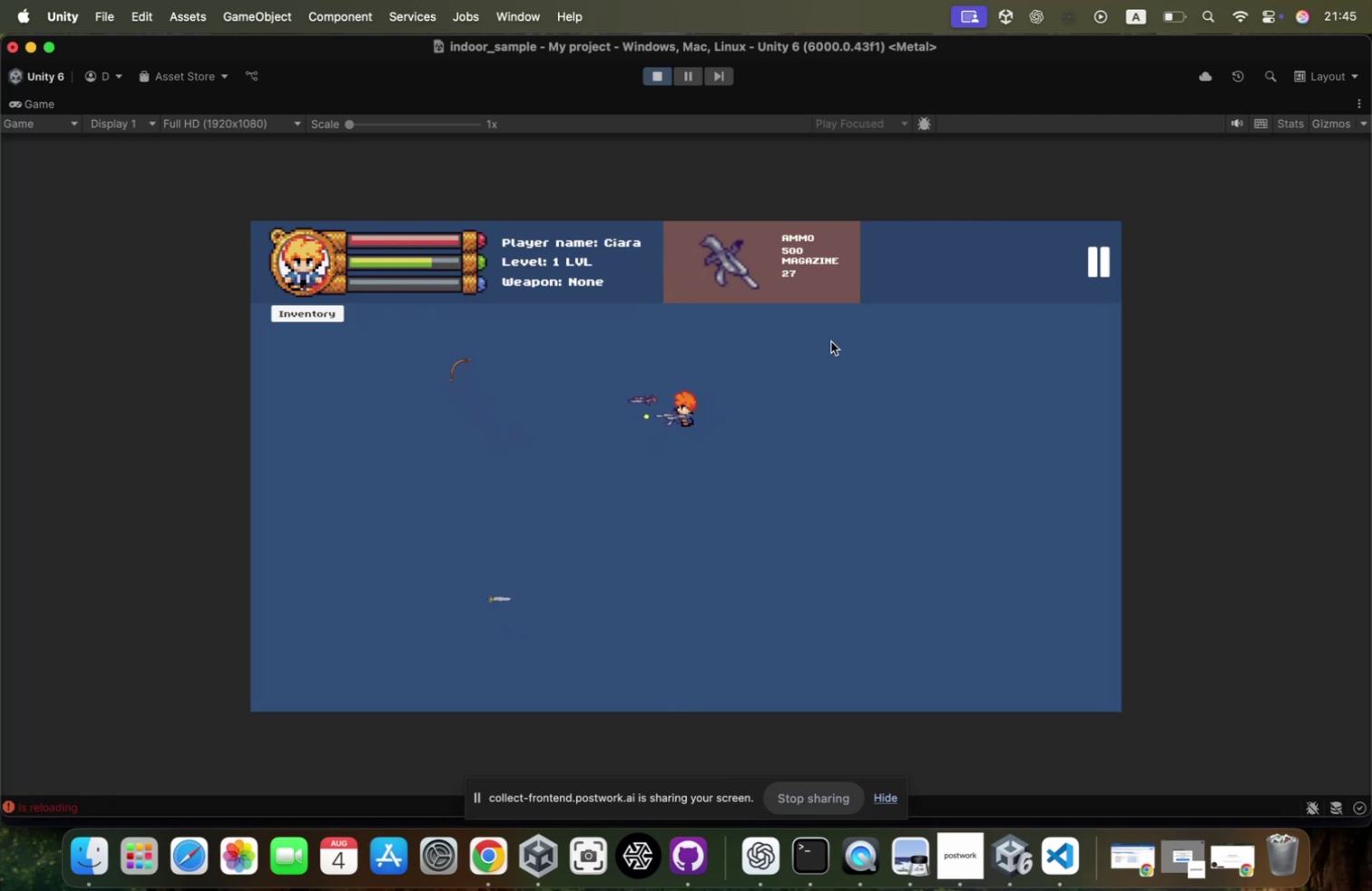 
left_click([831, 341])
 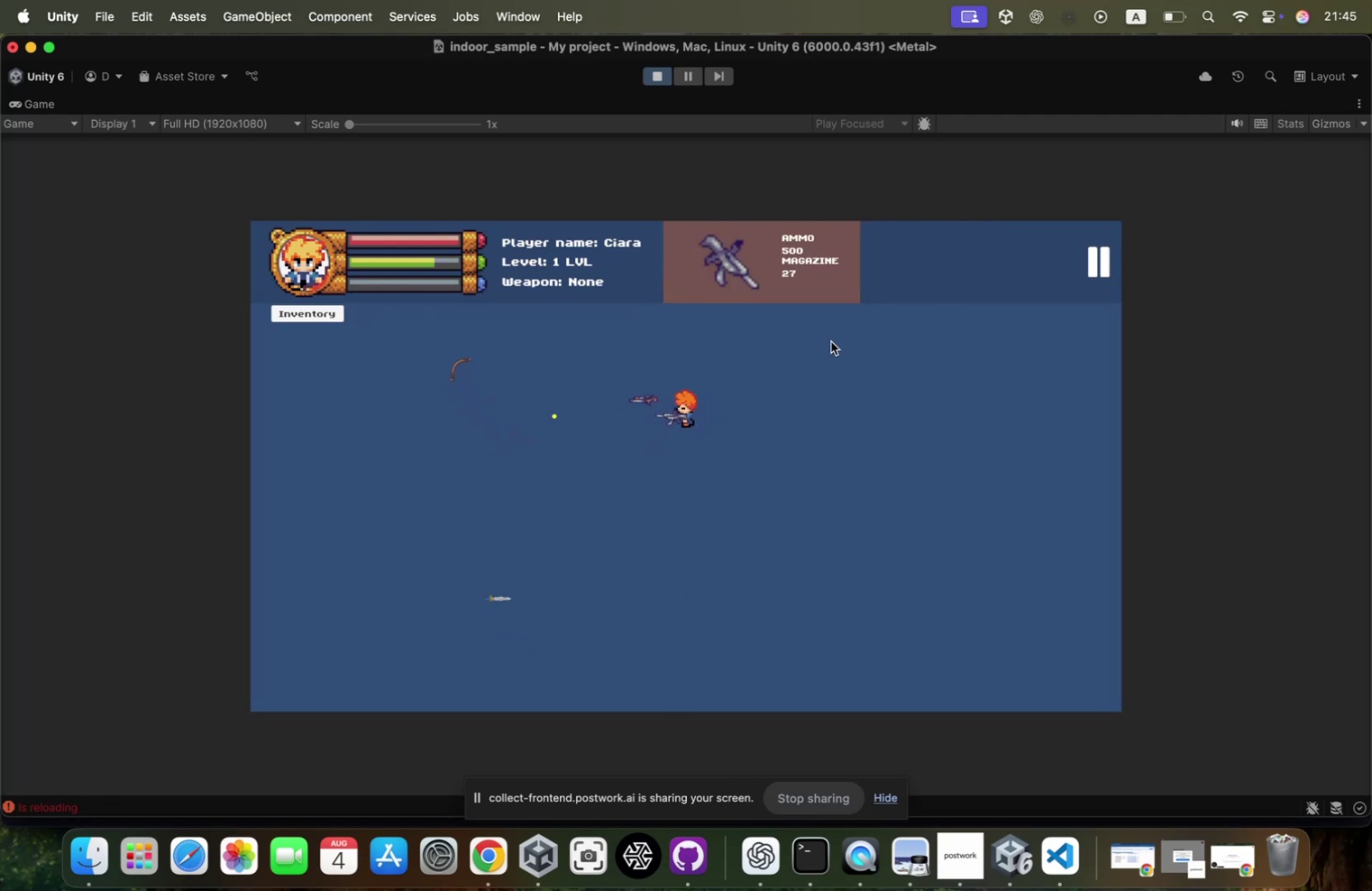 
hold_key(key=A, duration=0.33)
 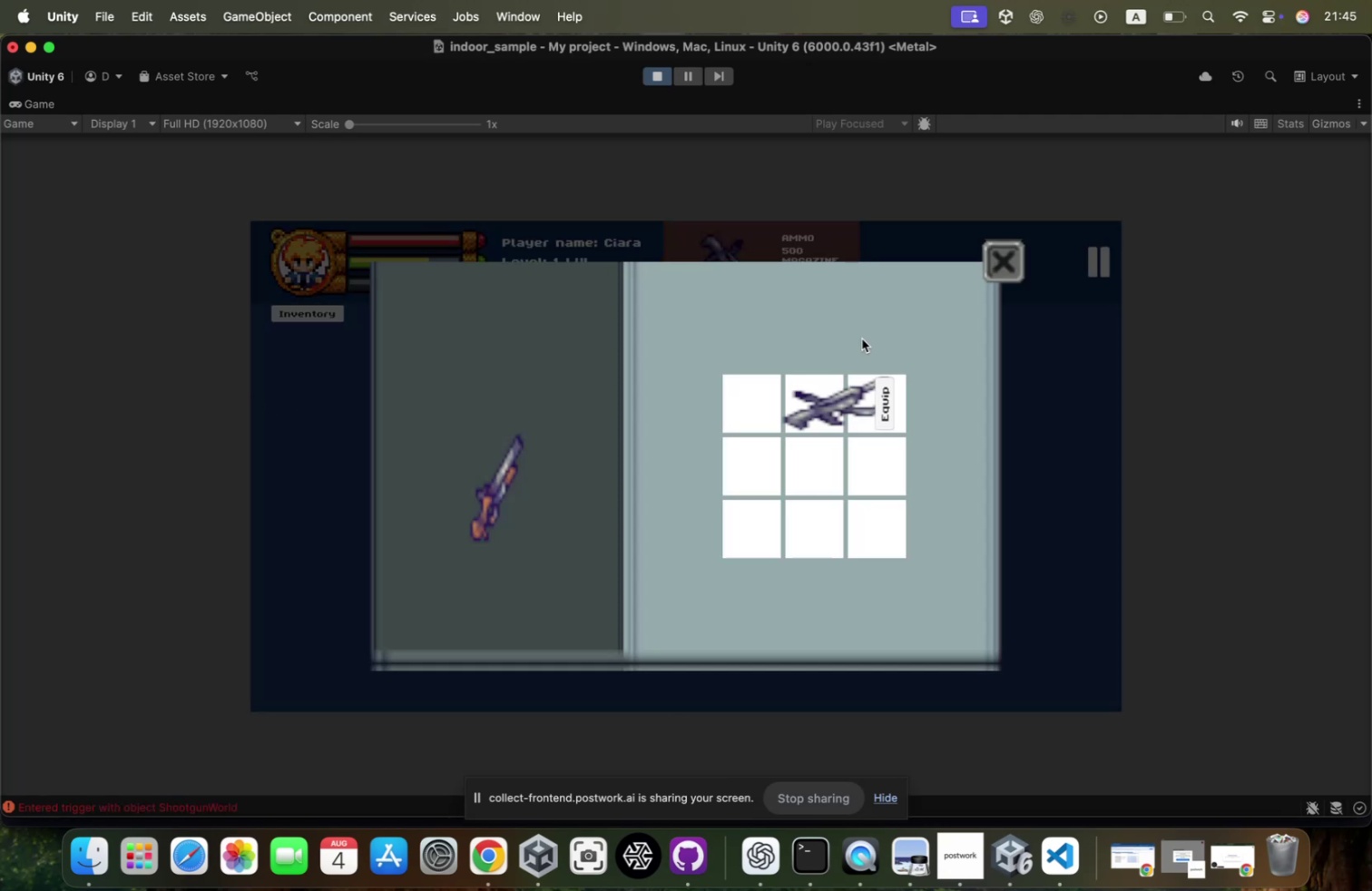 
key(S)
 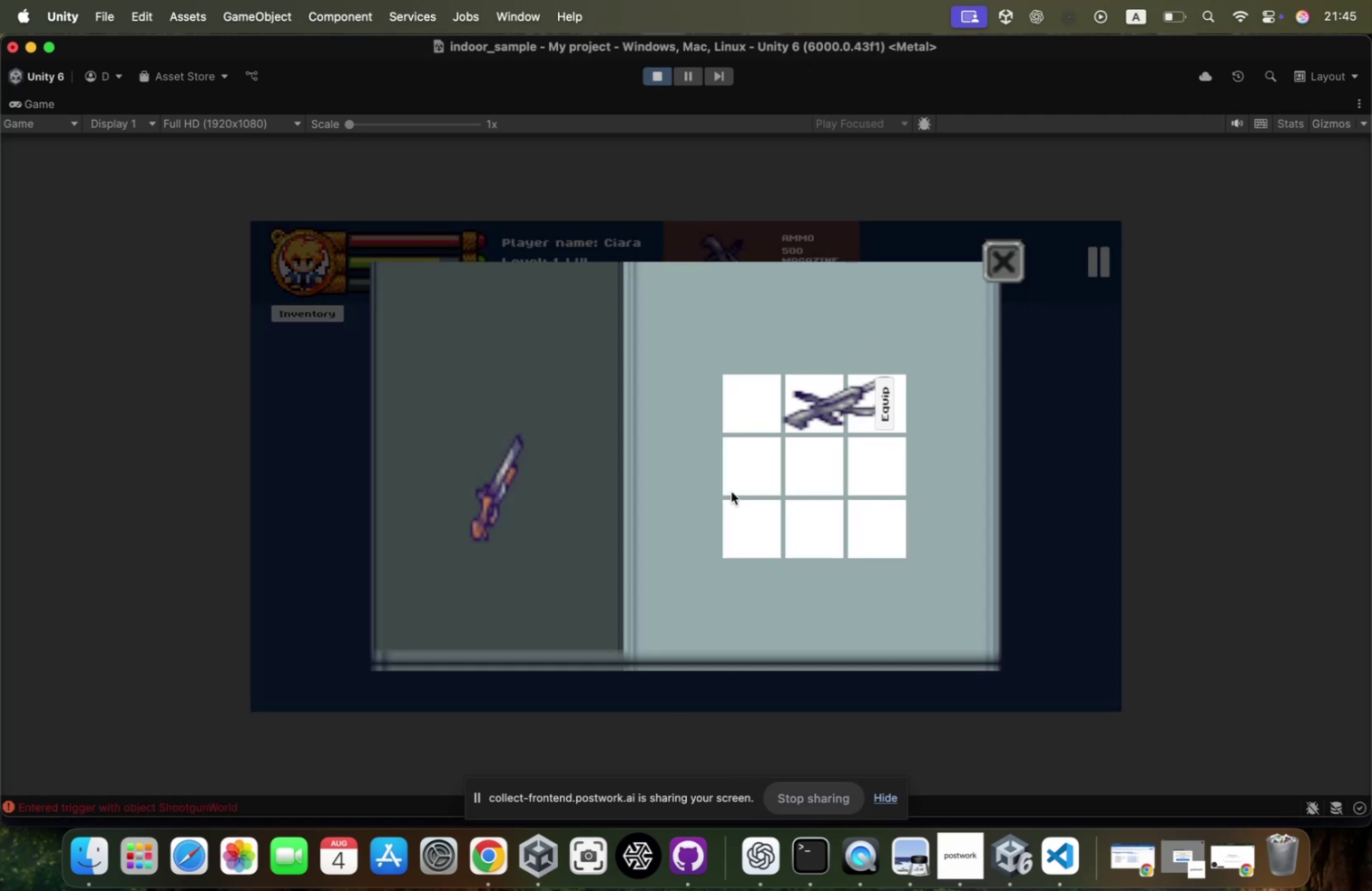 
left_click_drag(start_coordinate=[518, 482], to_coordinate=[733, 443])
 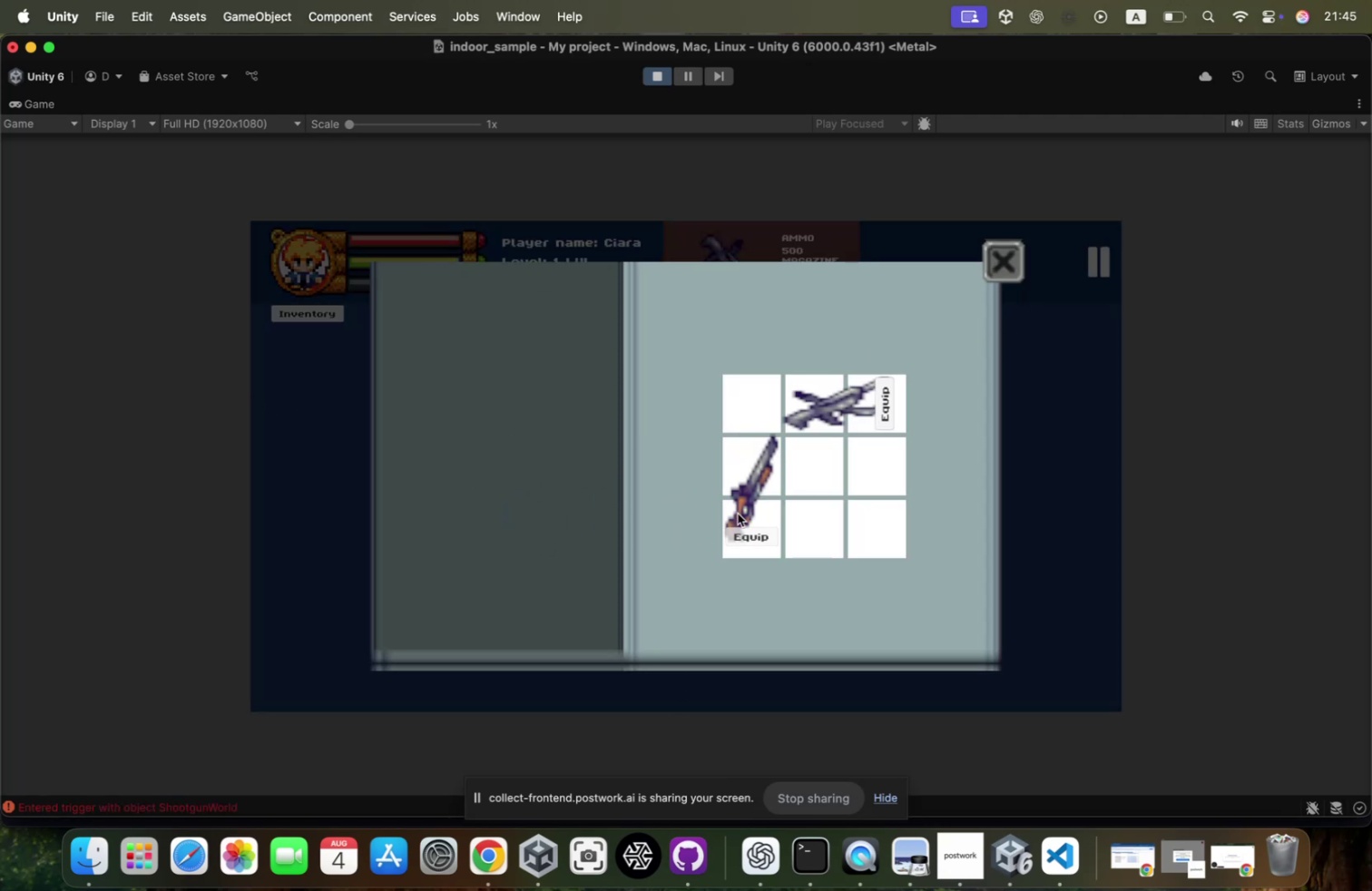 
left_click([739, 527])
 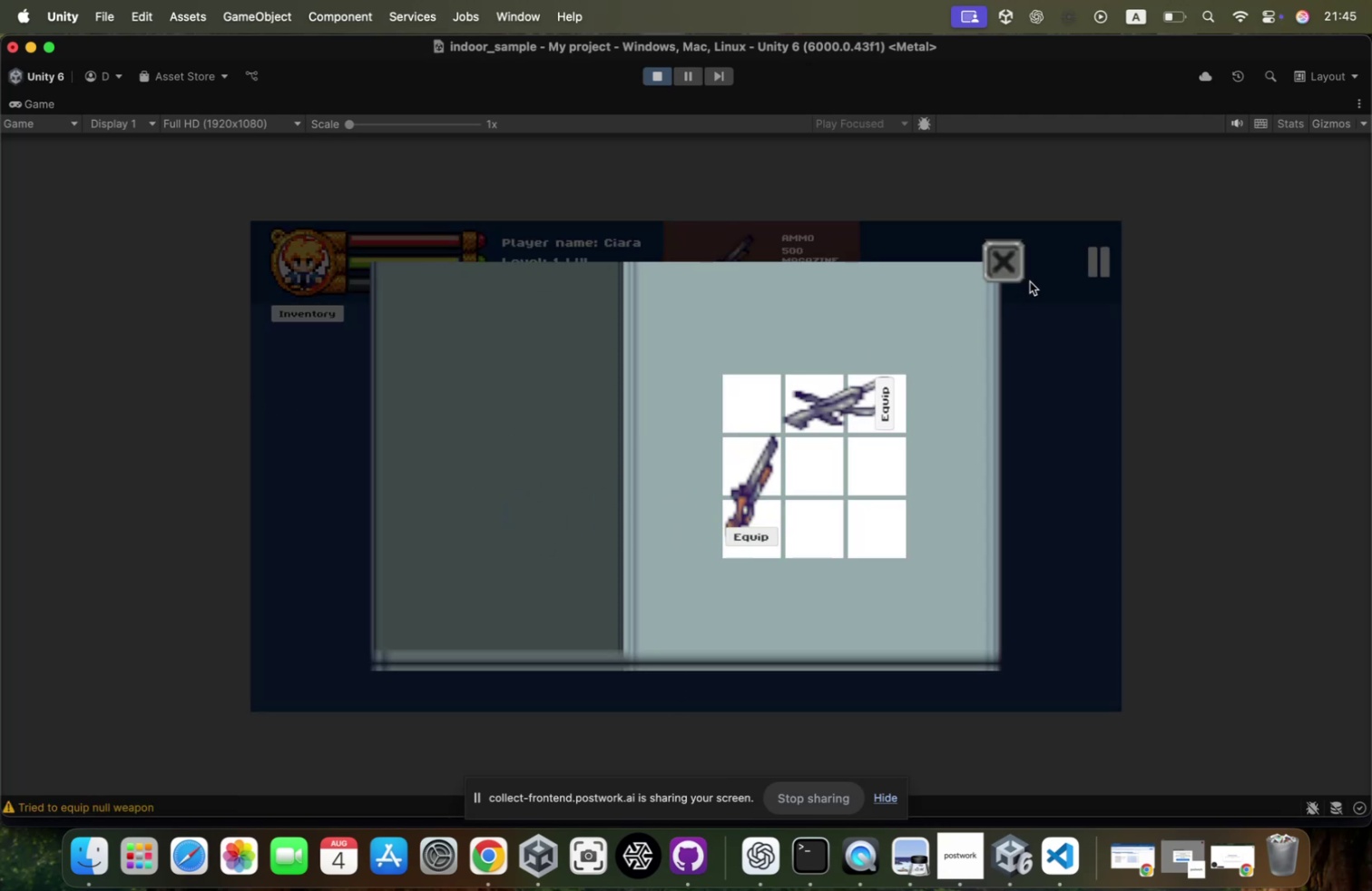 
left_click([1007, 272])
 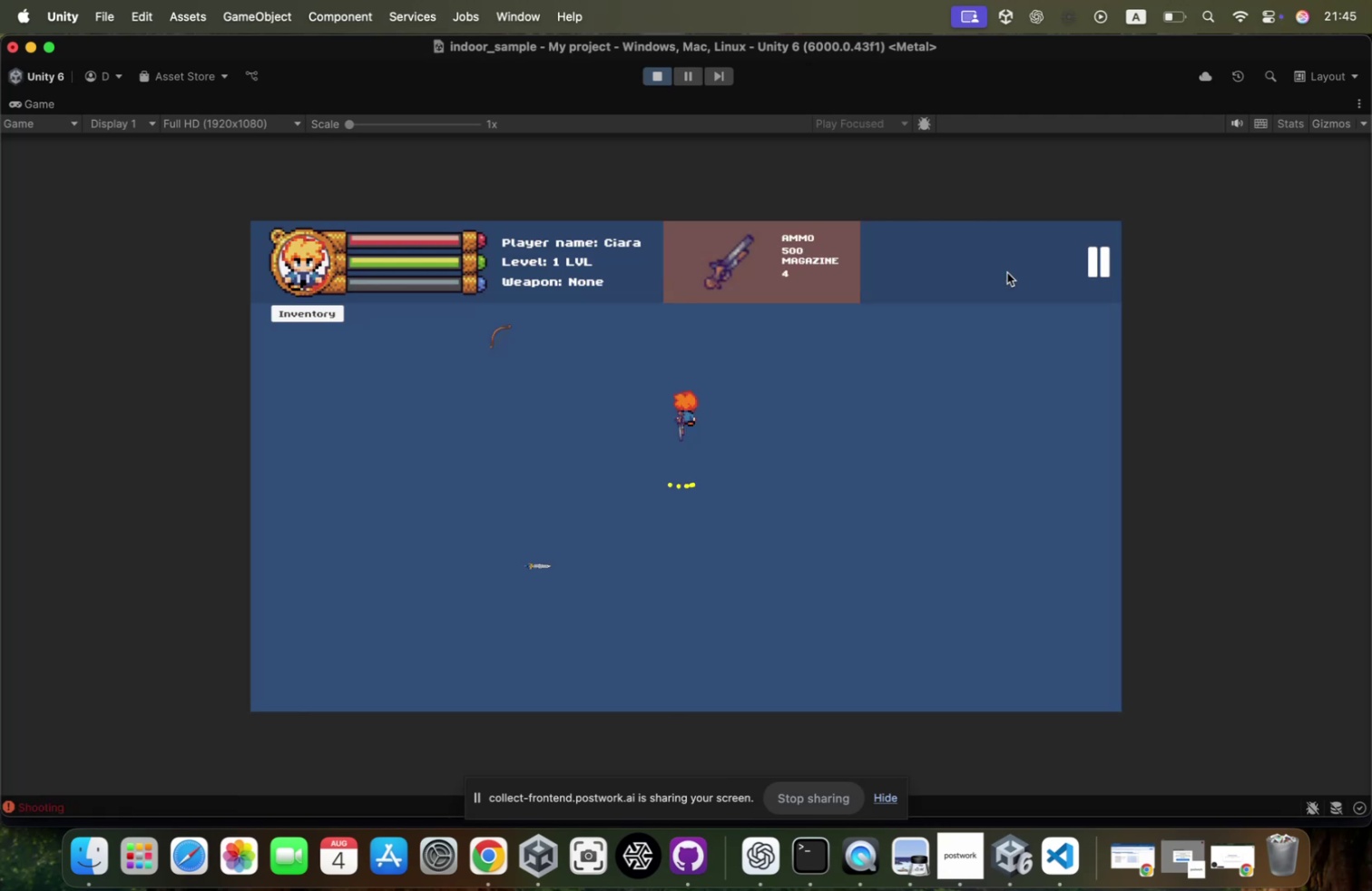 
hold_key(key=A, duration=1.42)
 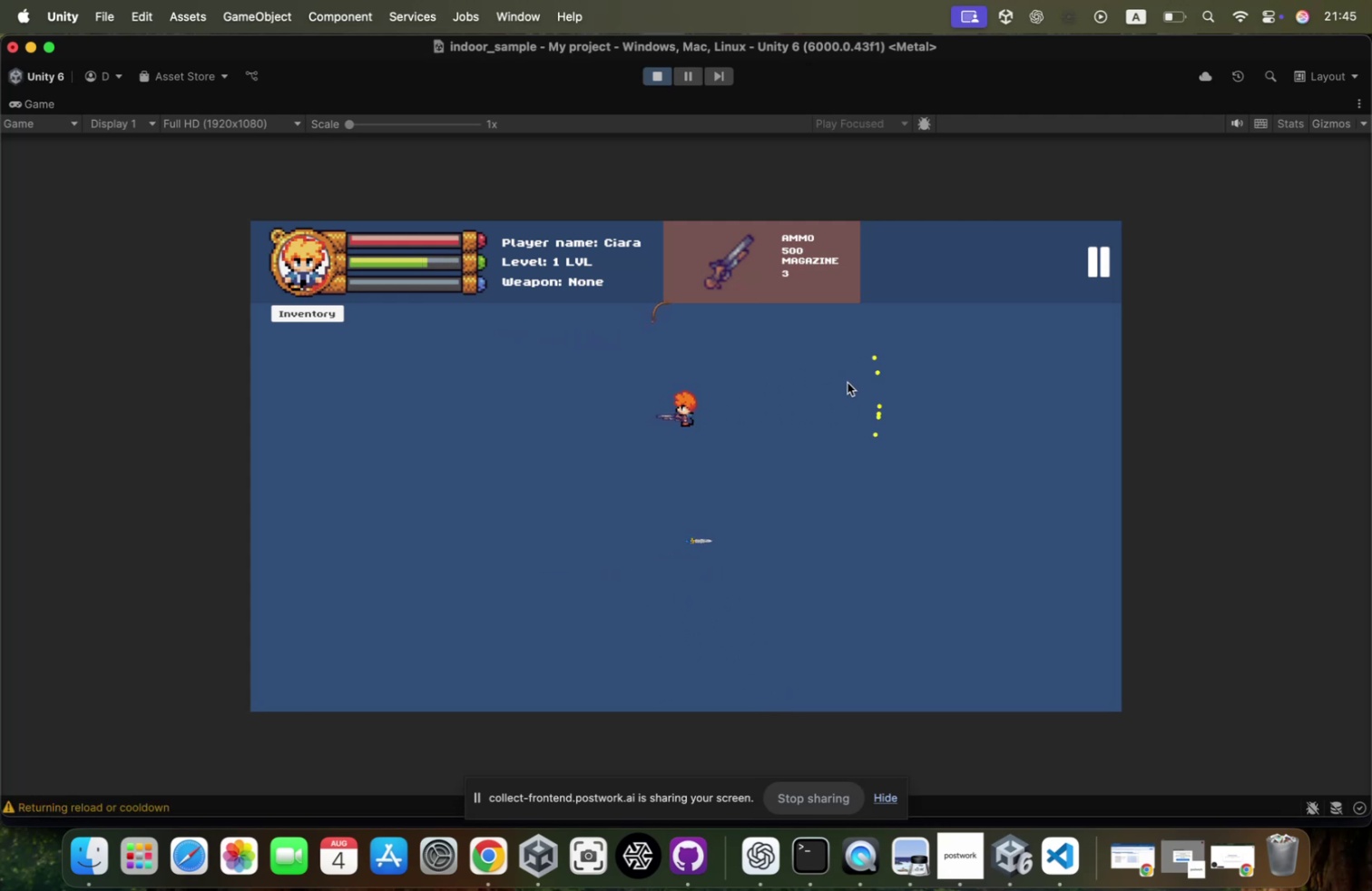 
left_click([848, 382])
 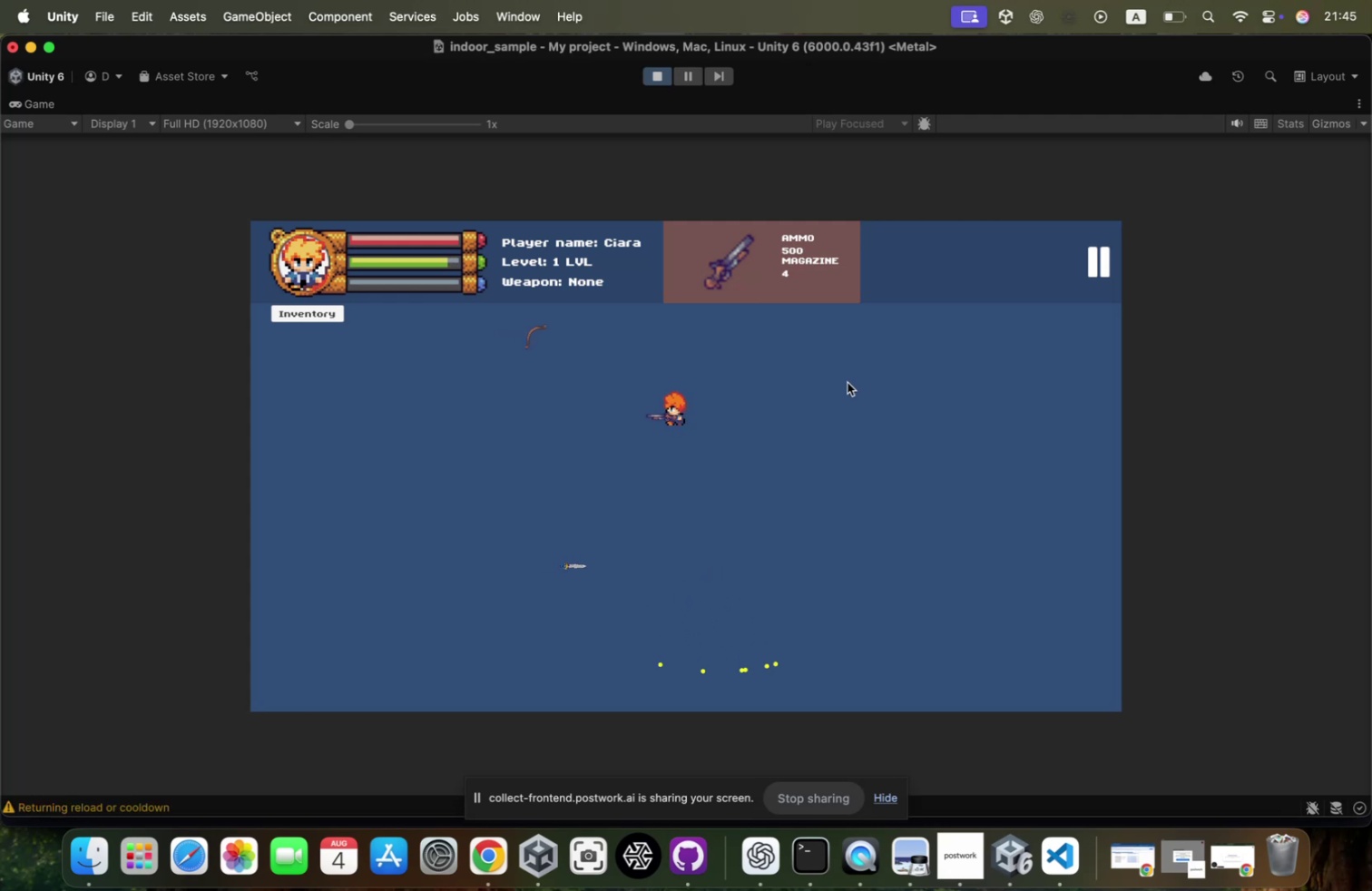 
left_click([848, 382])
 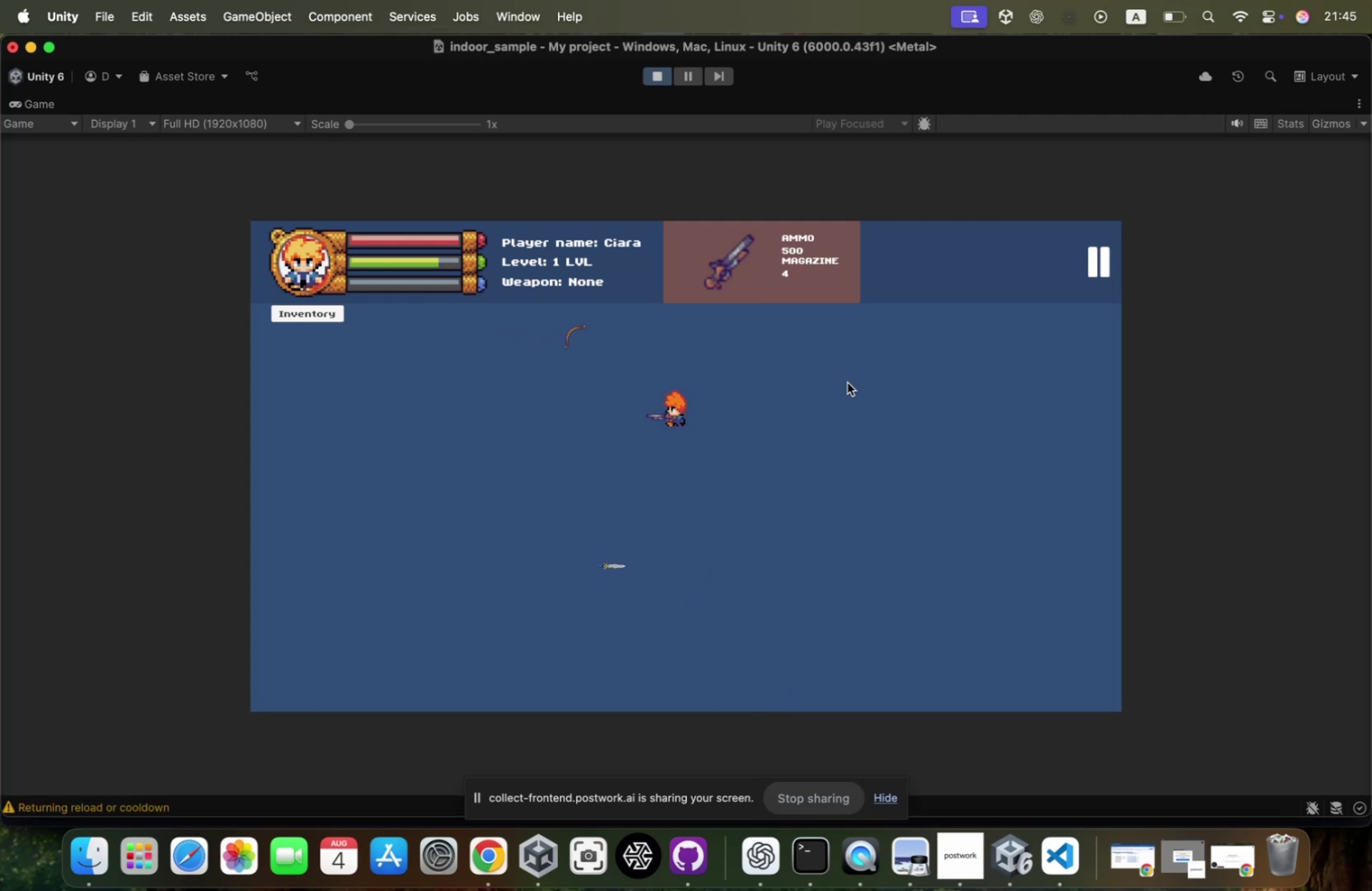 
left_click([848, 382])
 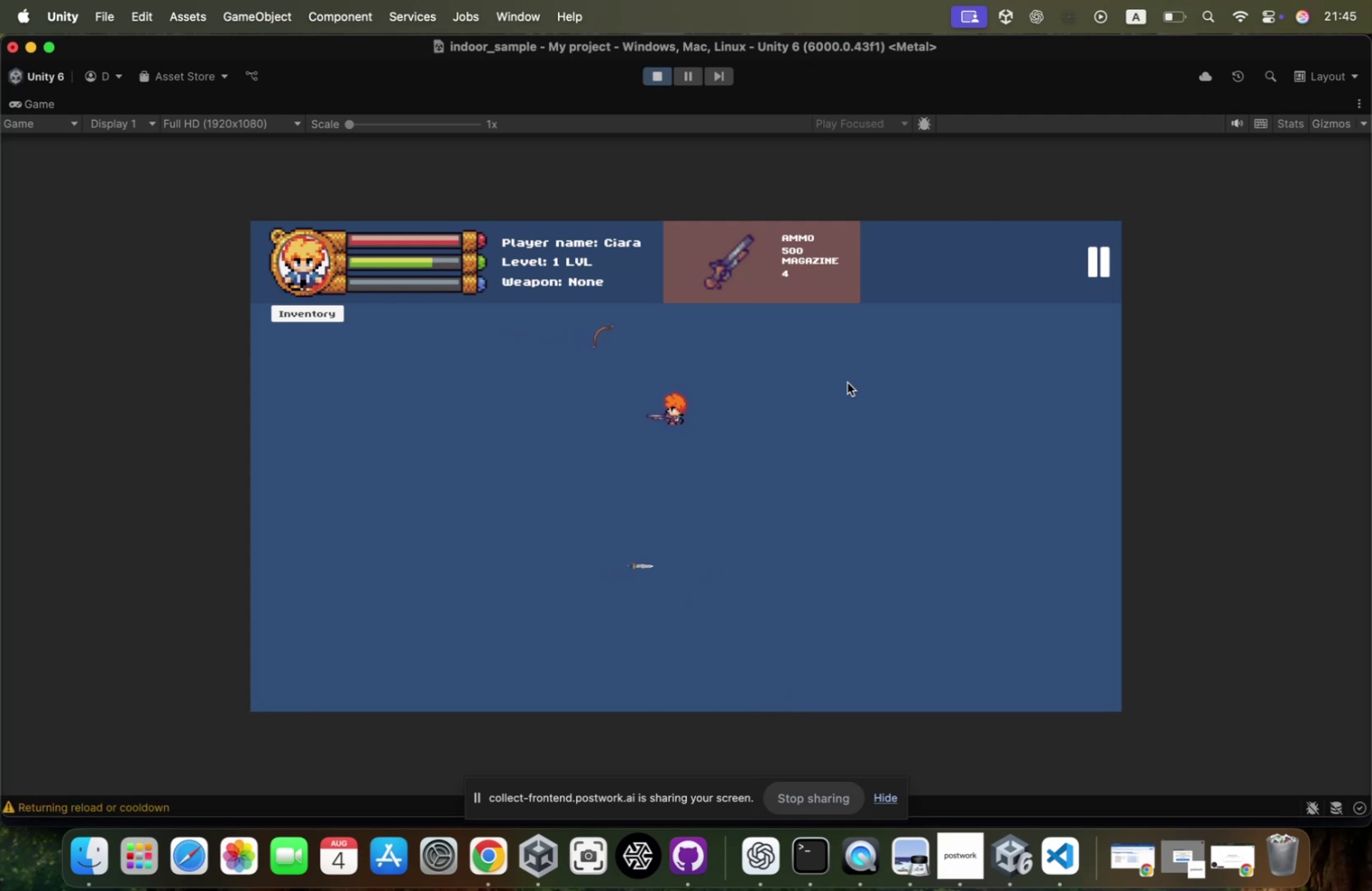 
key(S)
 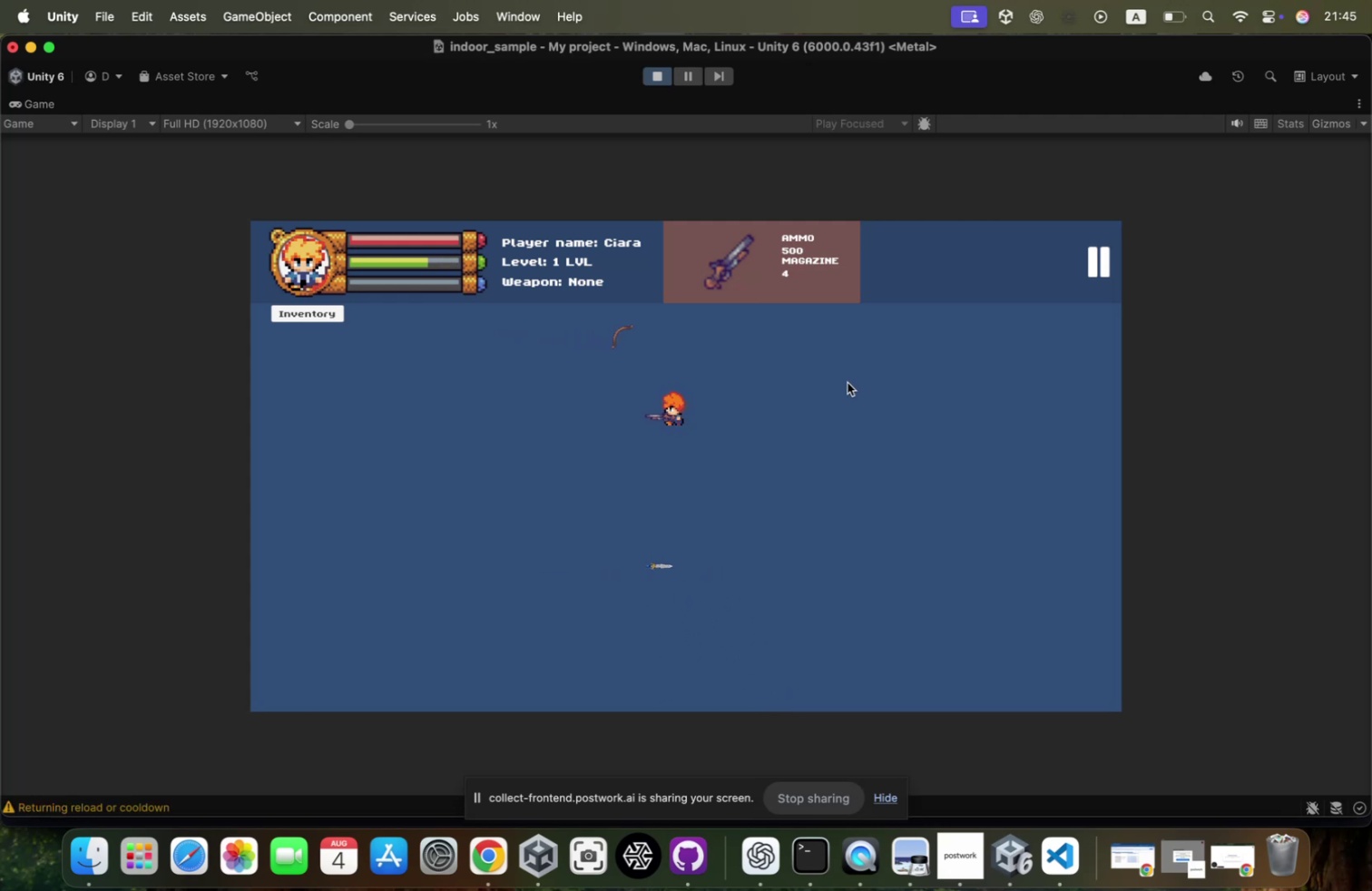 
left_click([848, 382])
 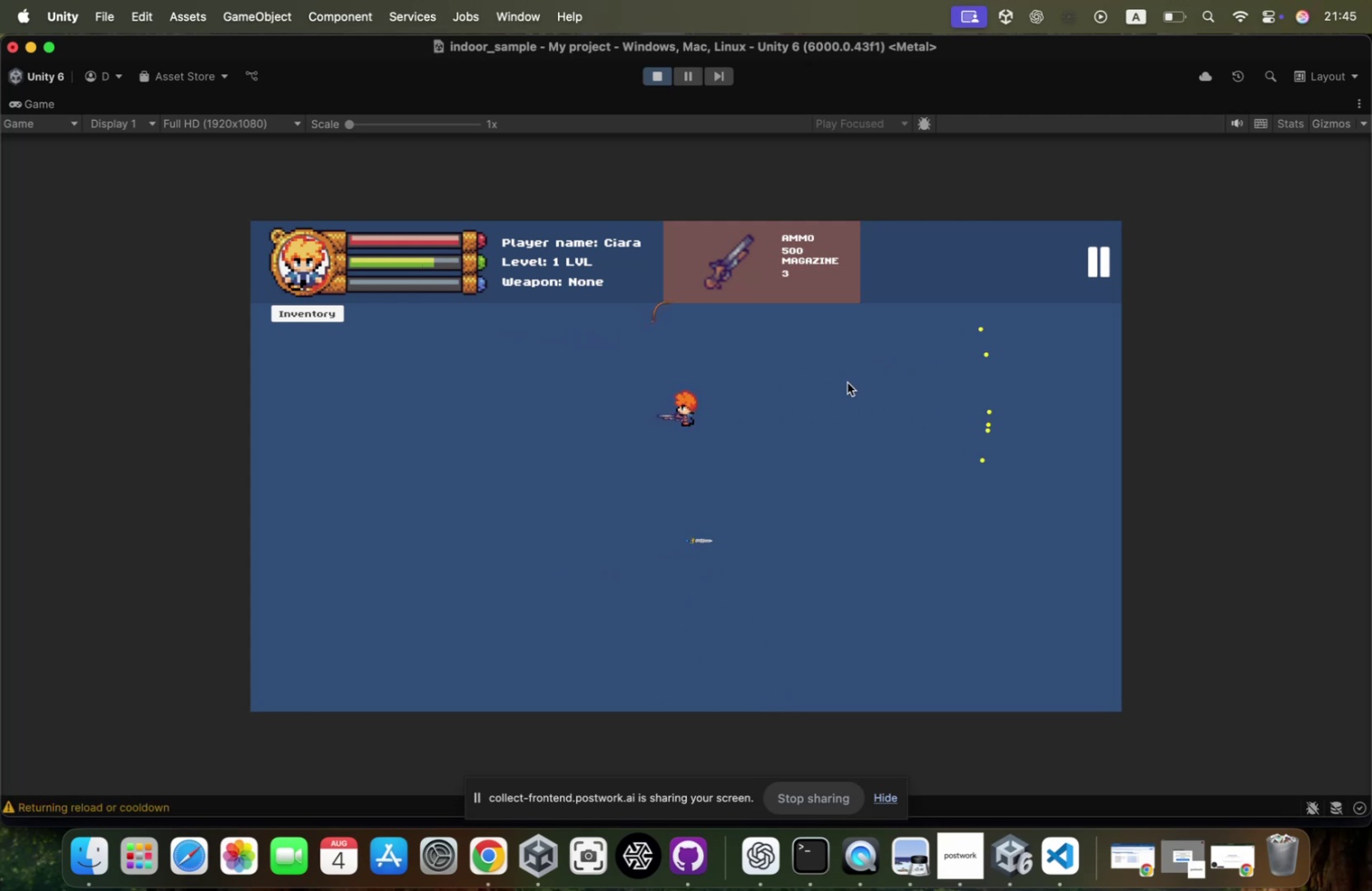 
left_click([847, 383])
 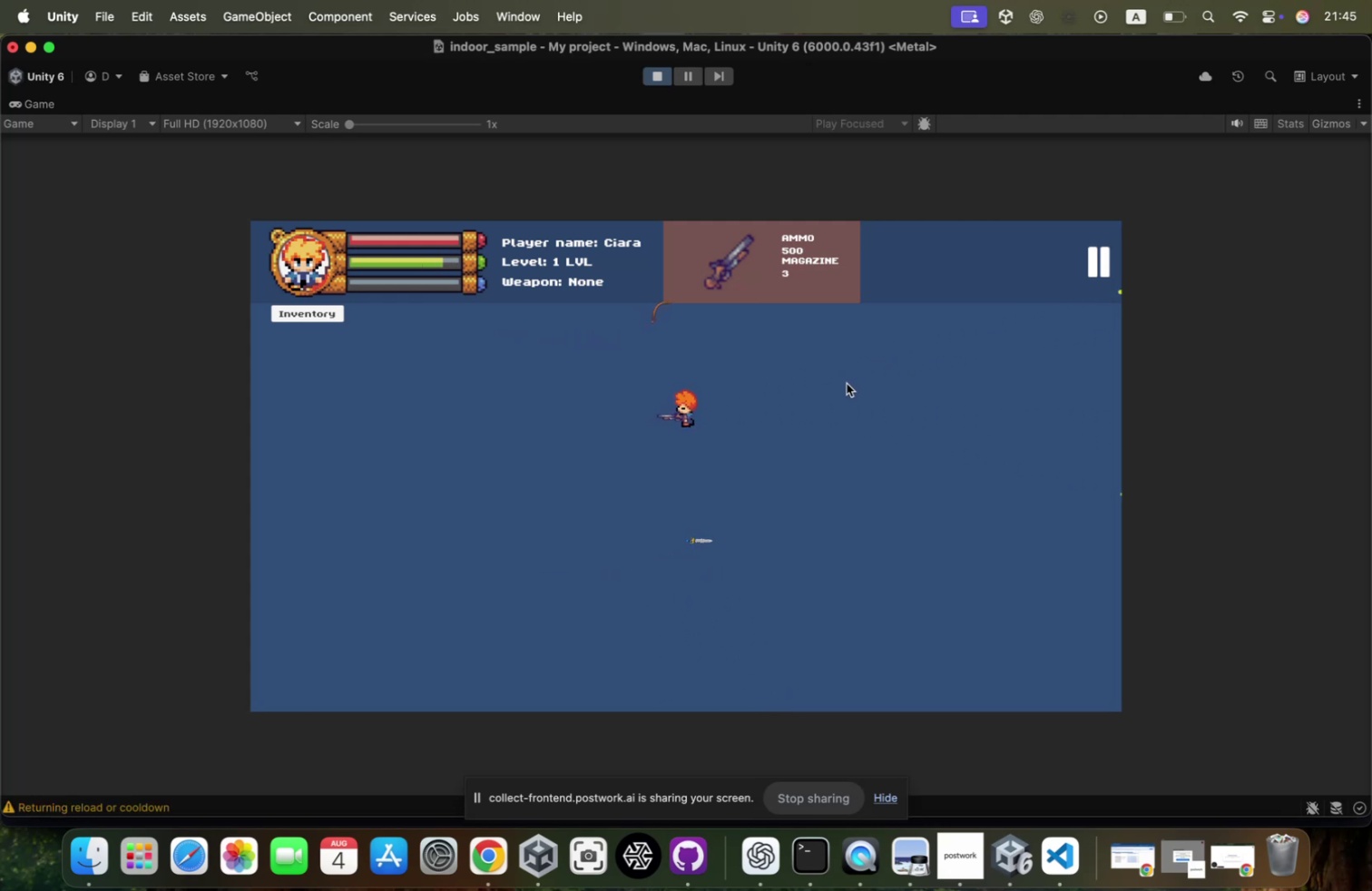 
left_click([847, 383])
 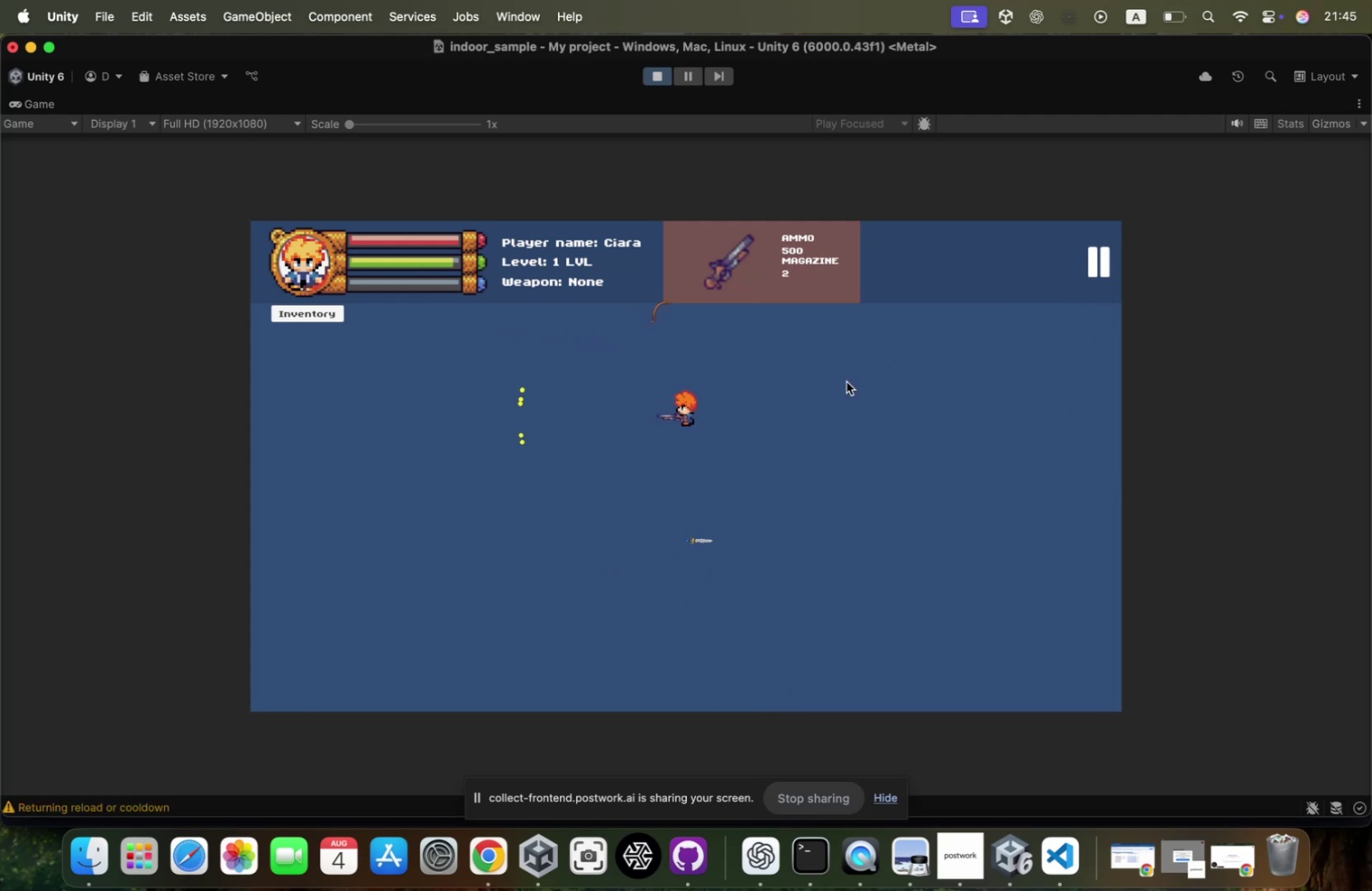 
key(S)
 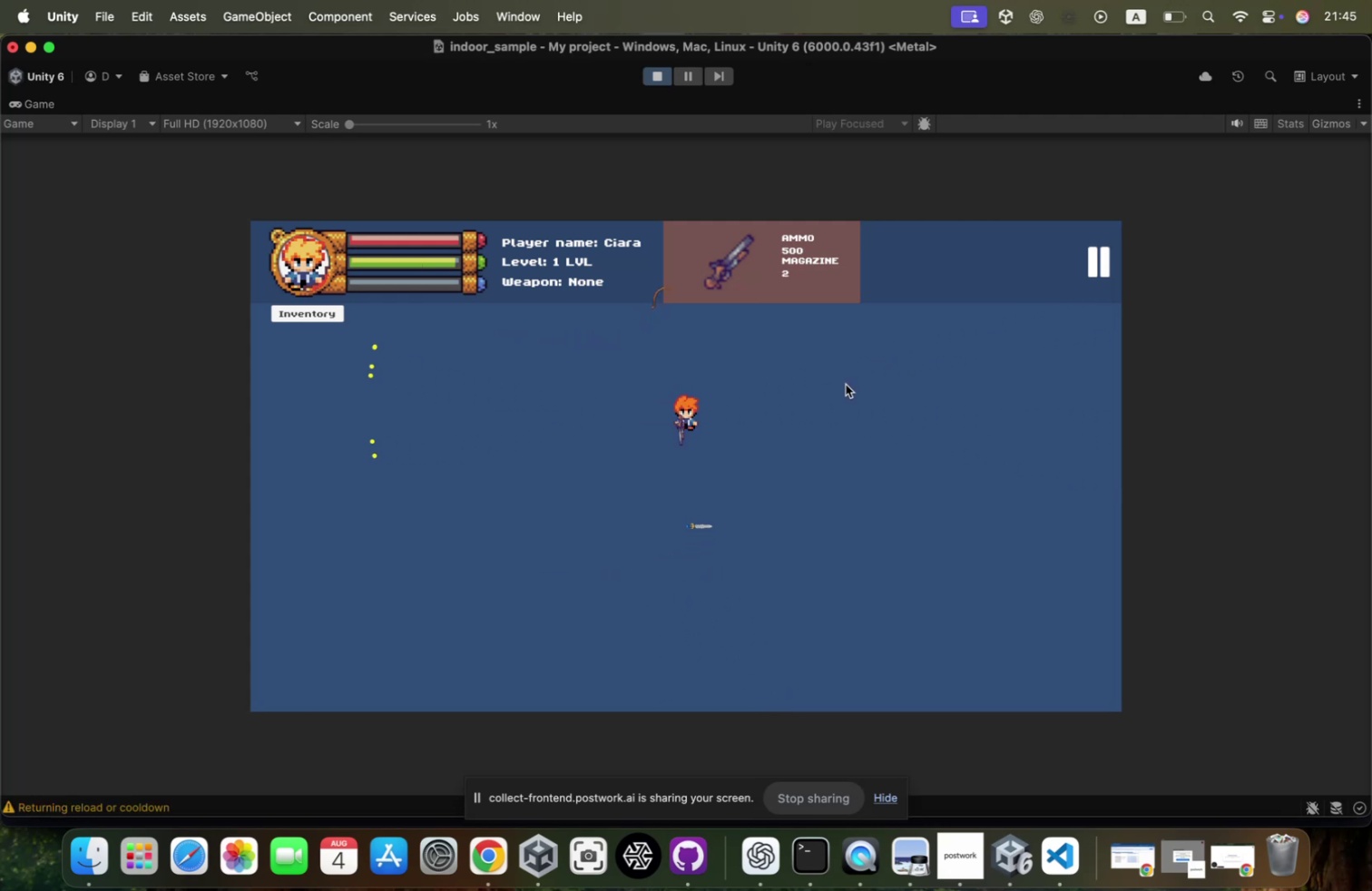 
left_click([846, 385])
 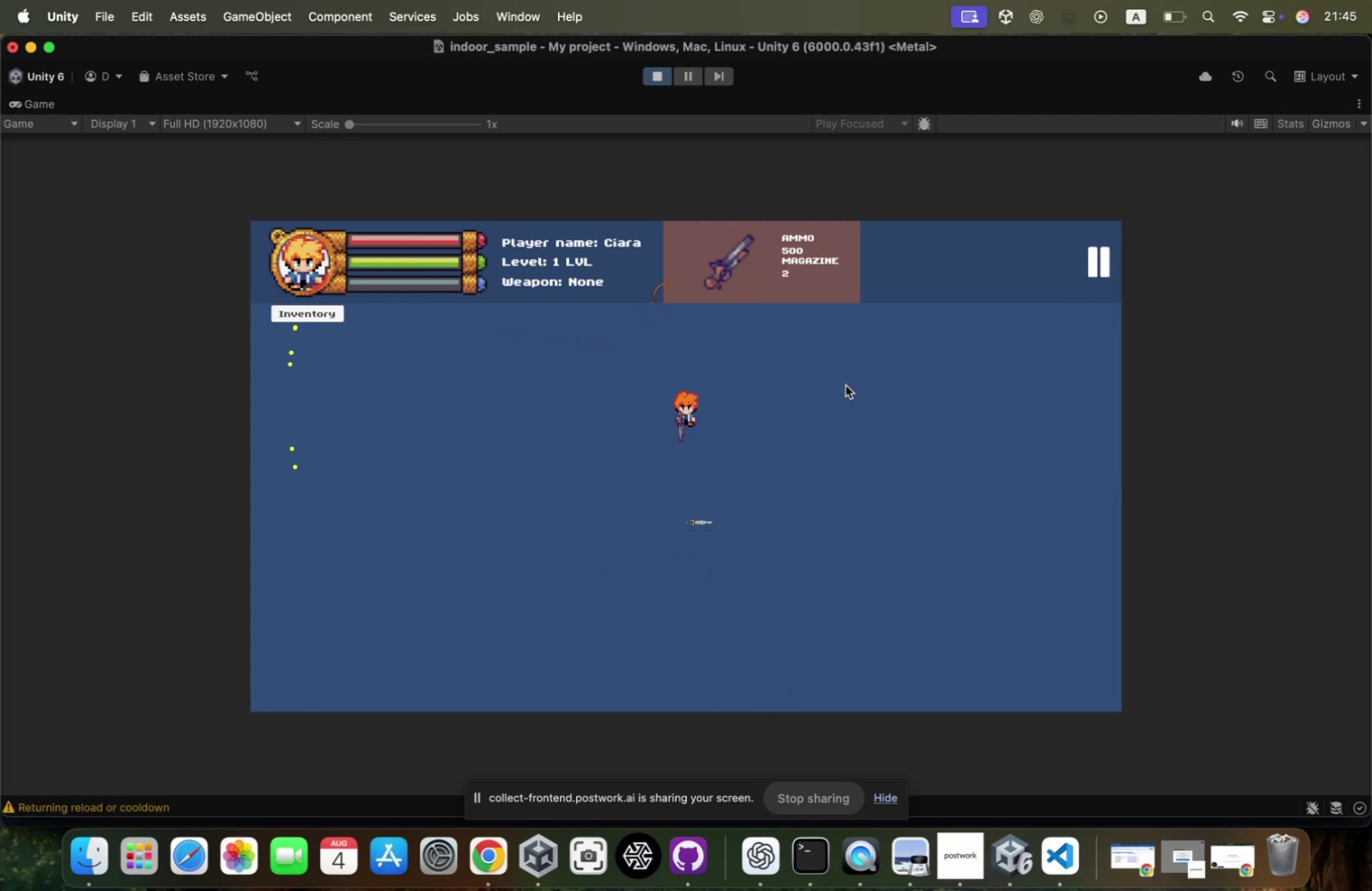 
left_click([846, 385])
 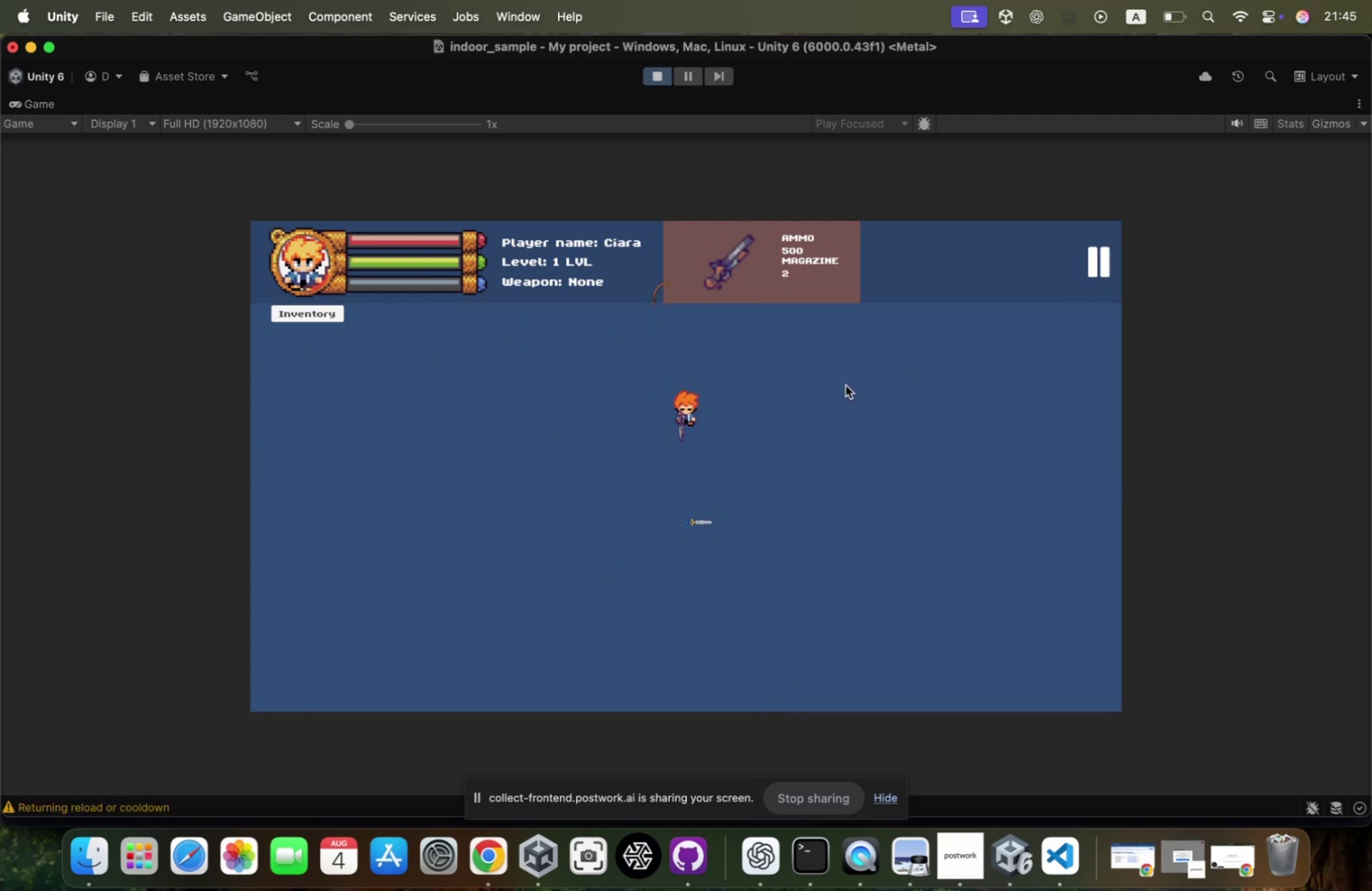 
left_click([846, 385])
 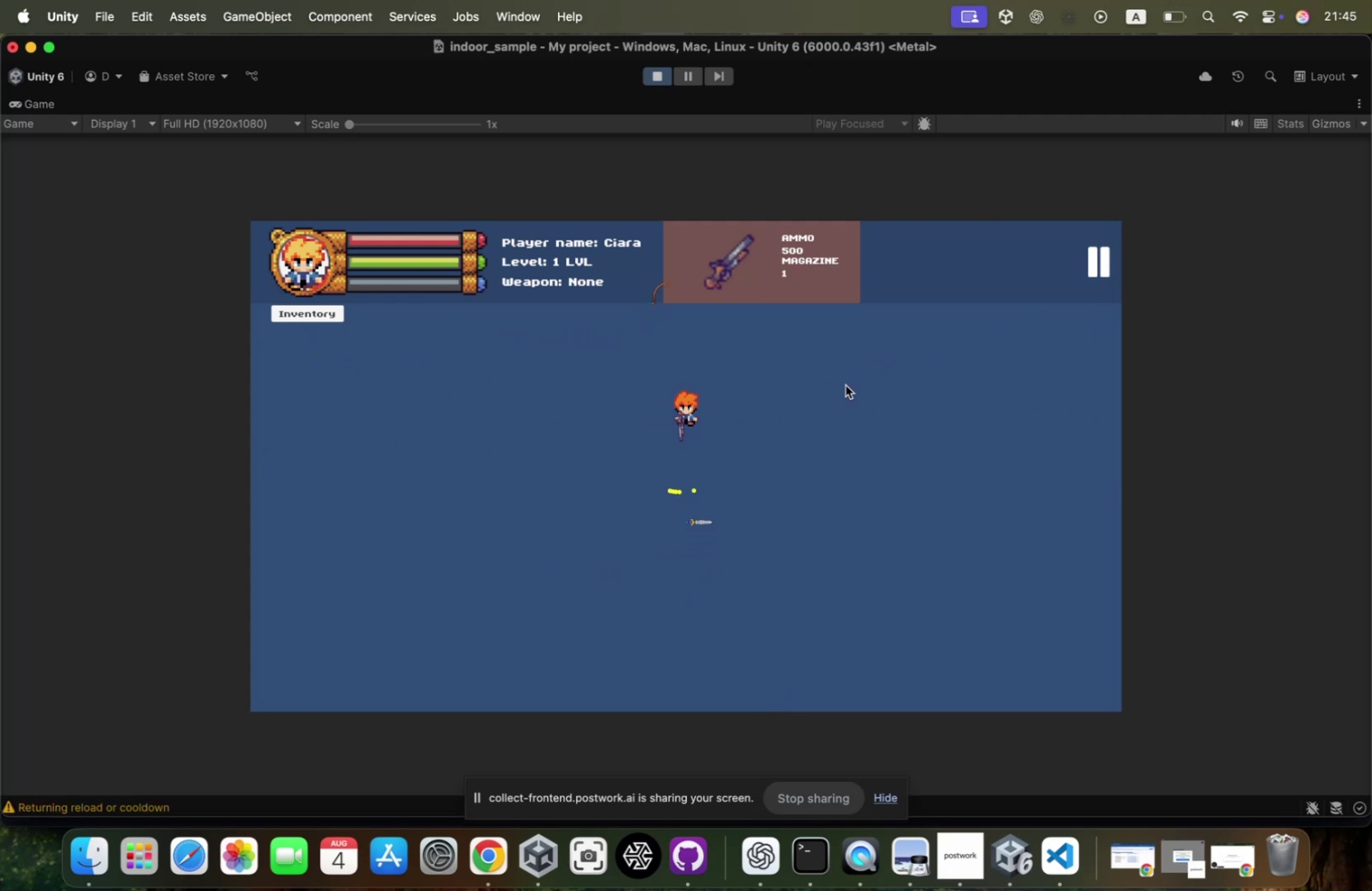 
hold_key(key=S, duration=0.8)
 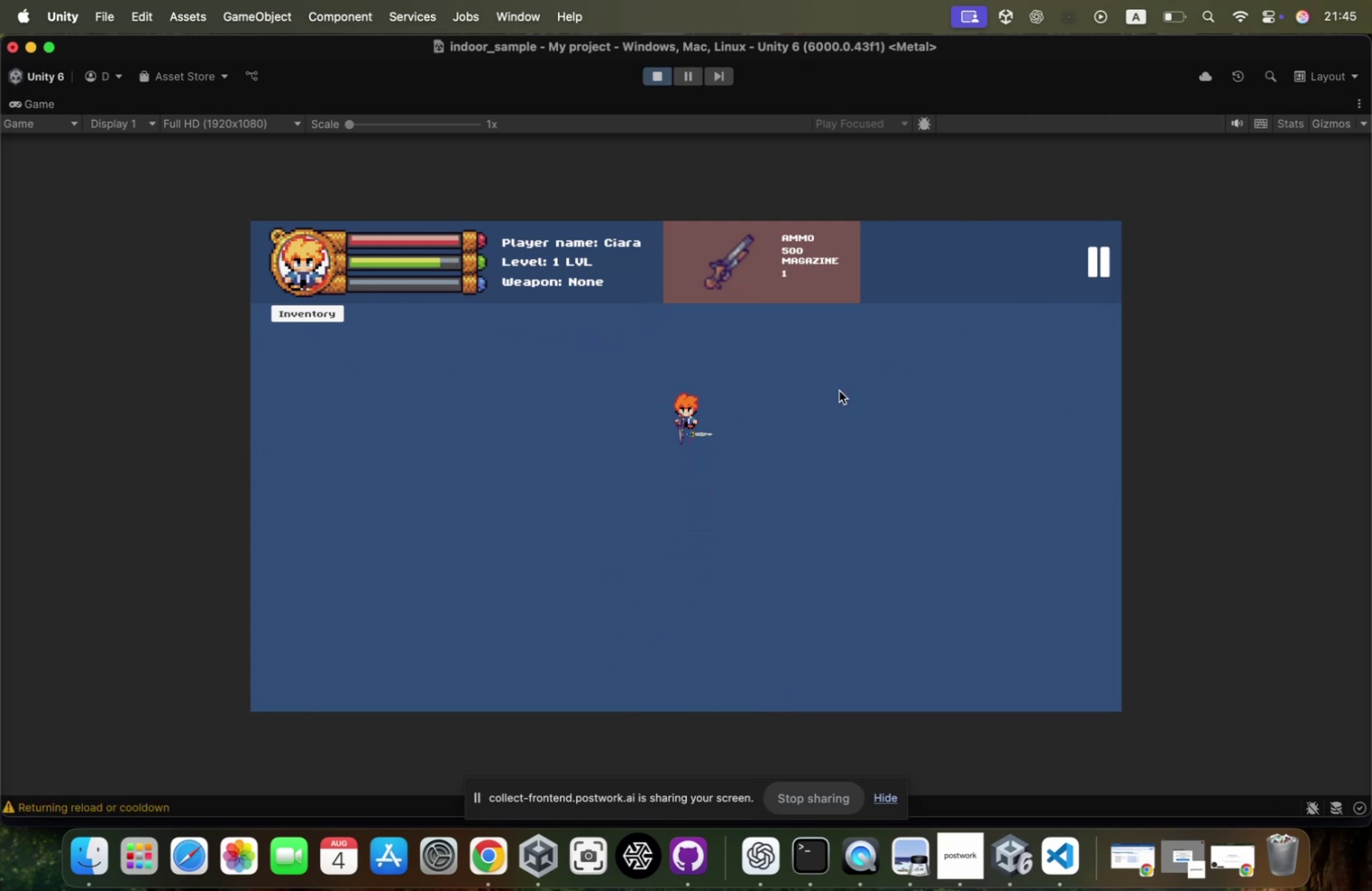 
key(S)
 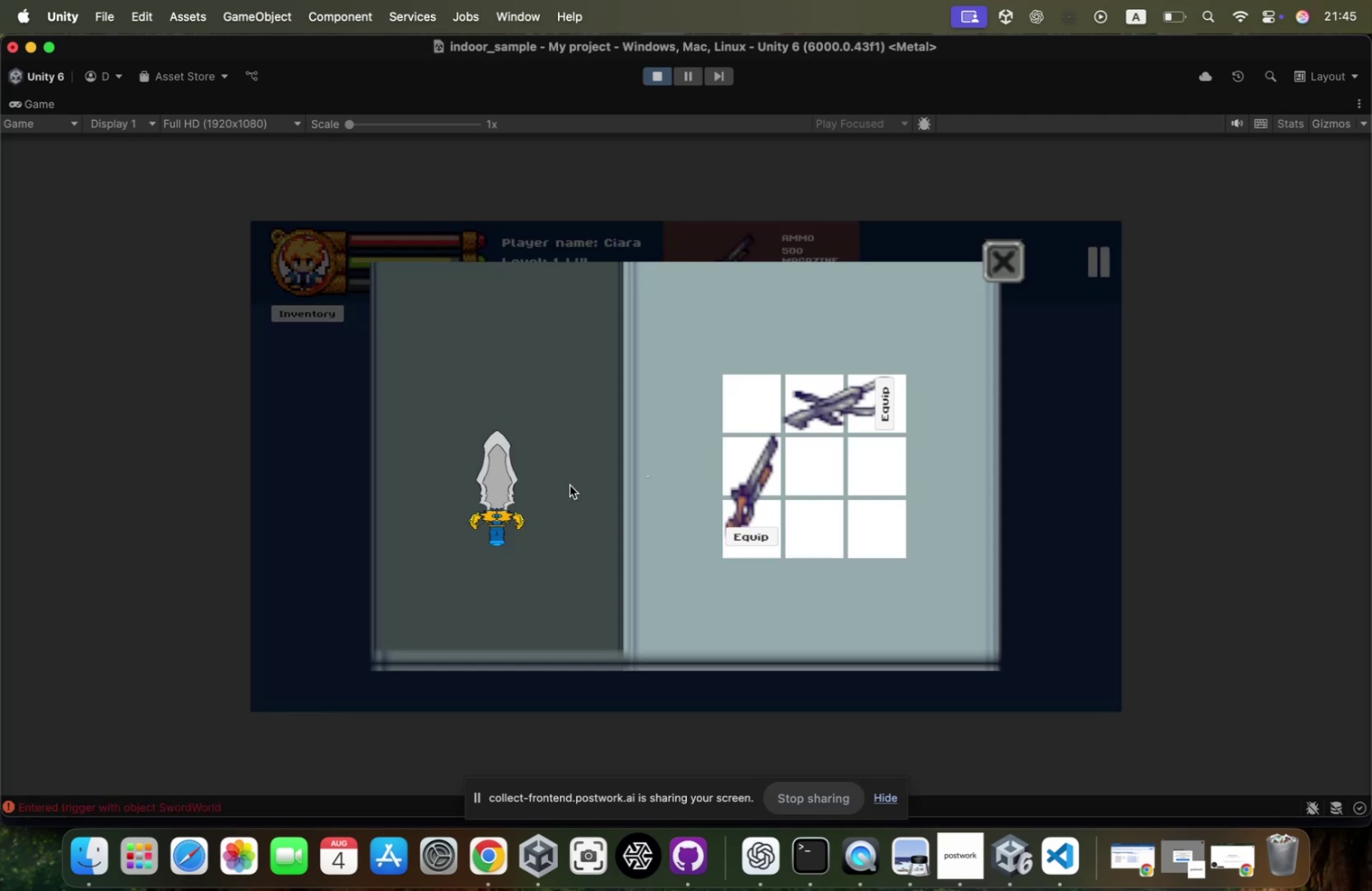 
left_click_drag(start_coordinate=[508, 494], to_coordinate=[821, 481])
 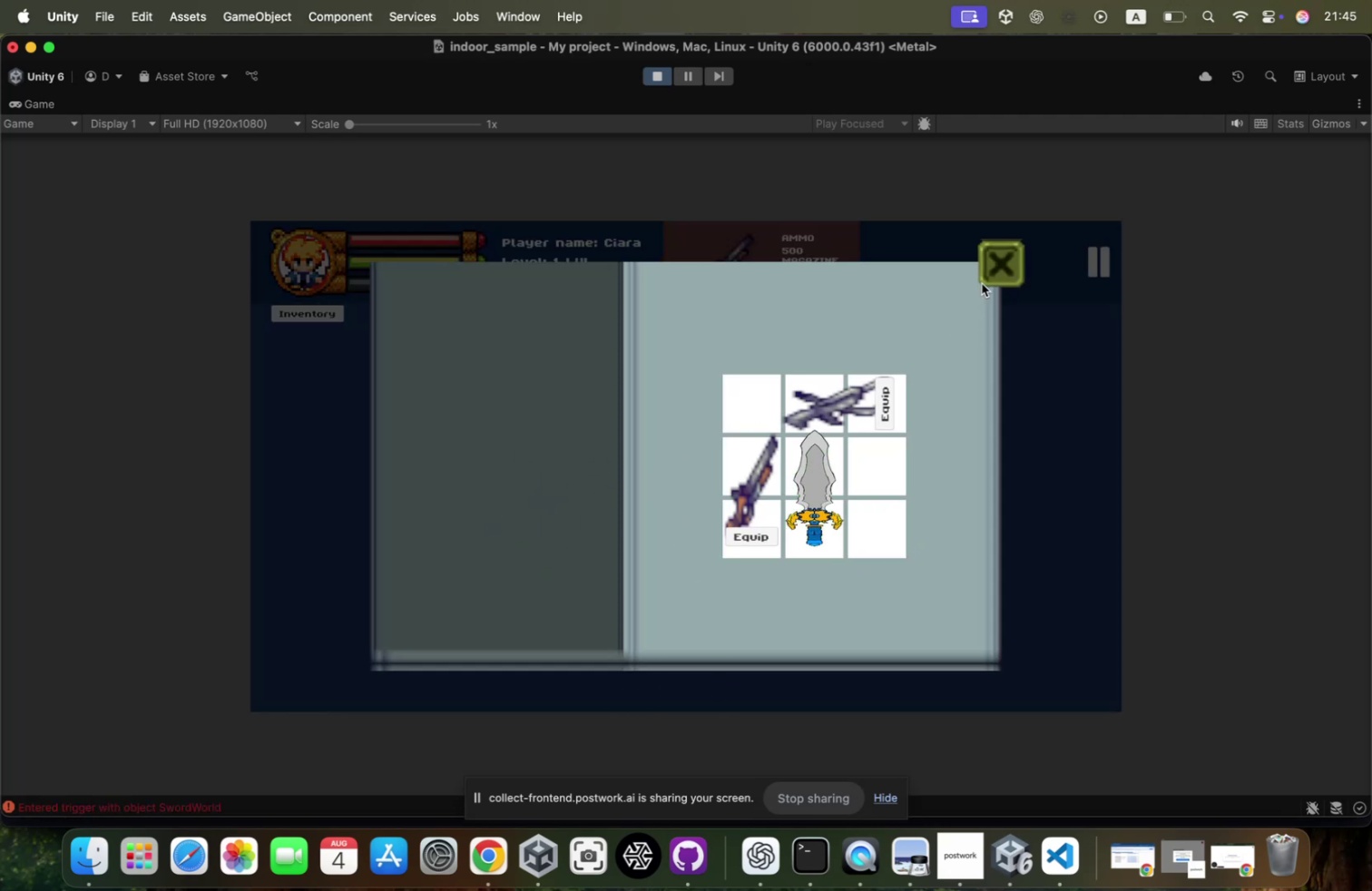 
key(A)
 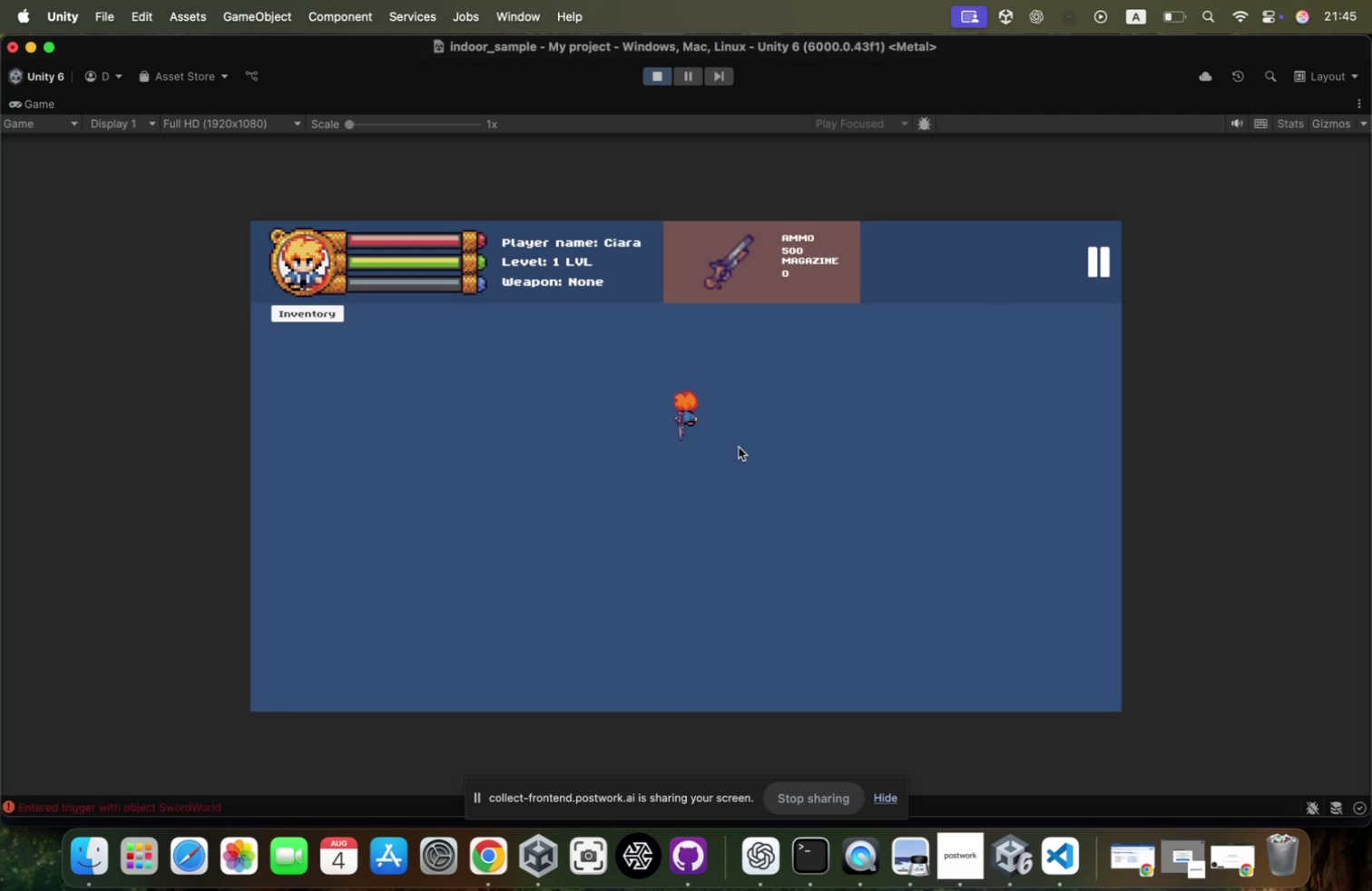 
hold_key(key=W, duration=0.66)
 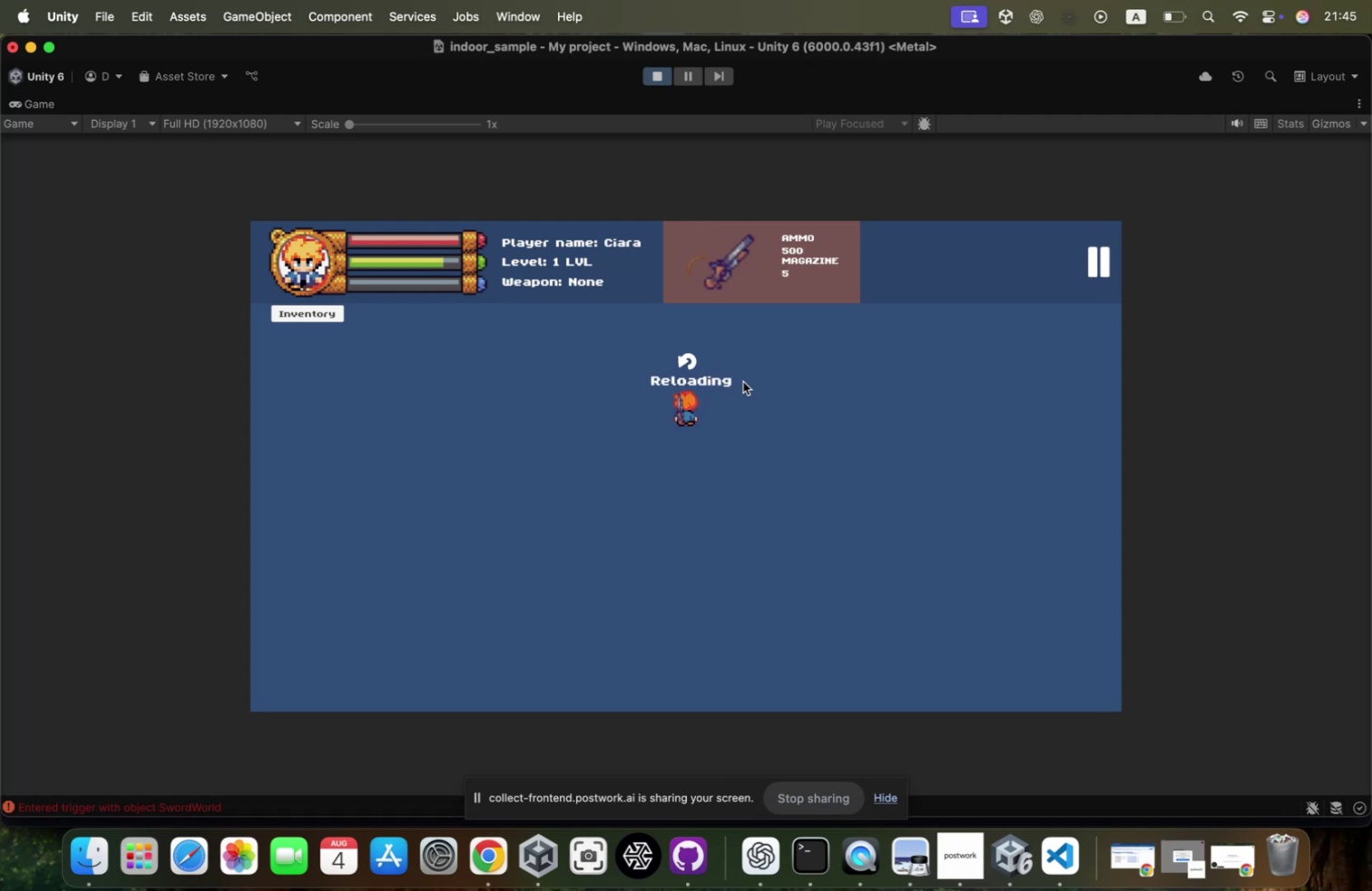 
left_click([750, 441])
 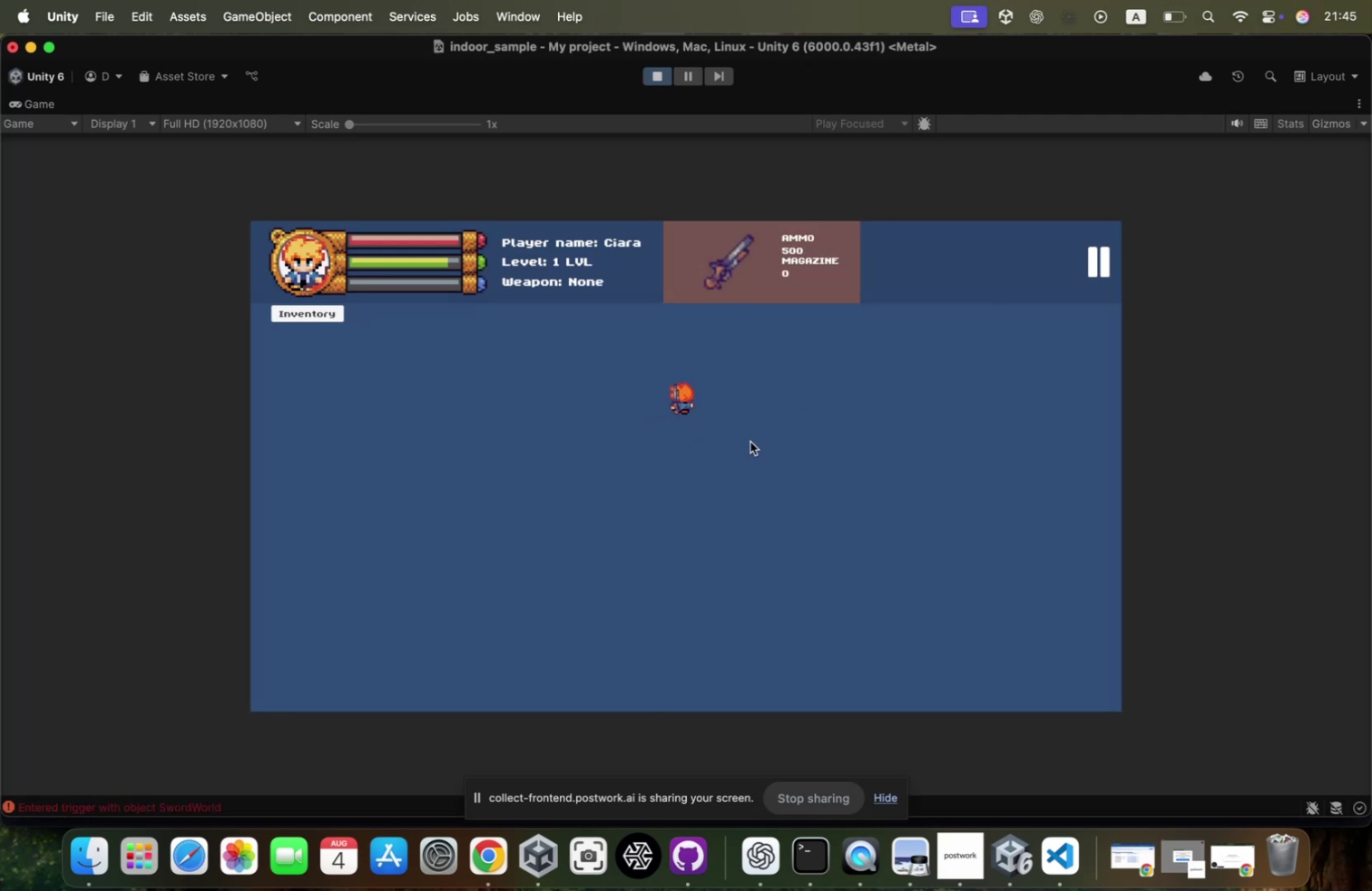 
left_click([750, 441])
 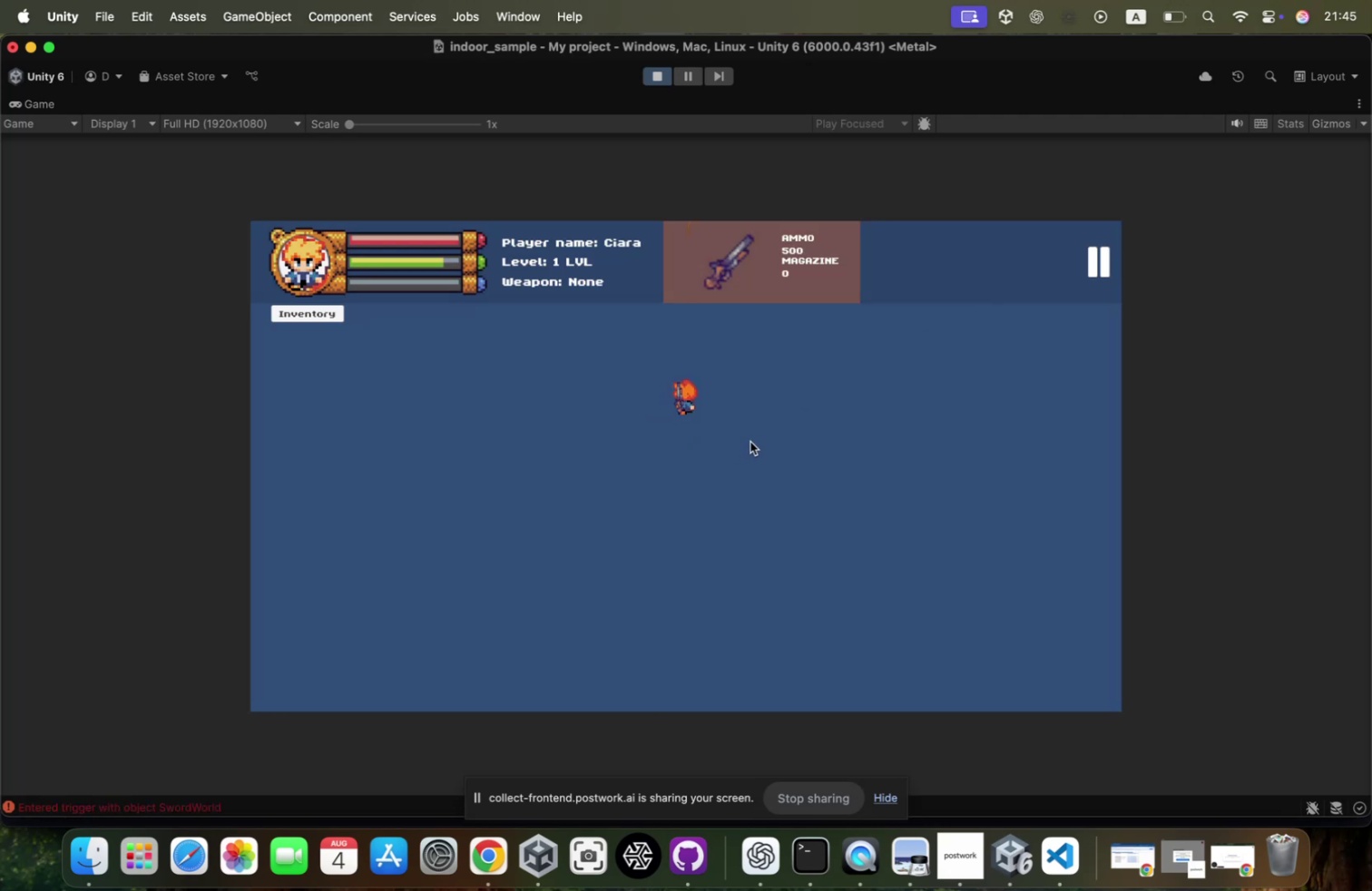 
key(R)
 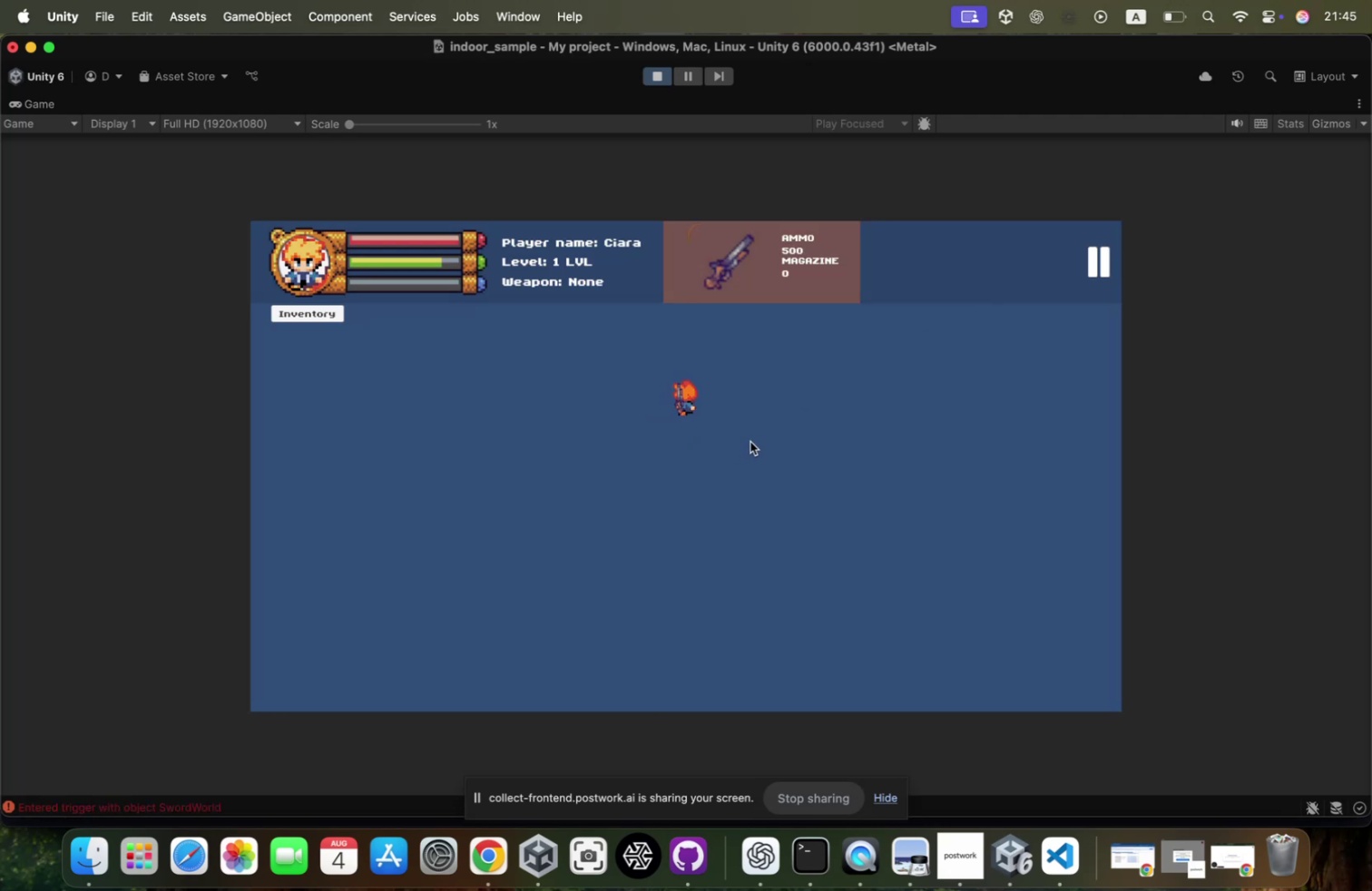 
left_click([750, 441])
 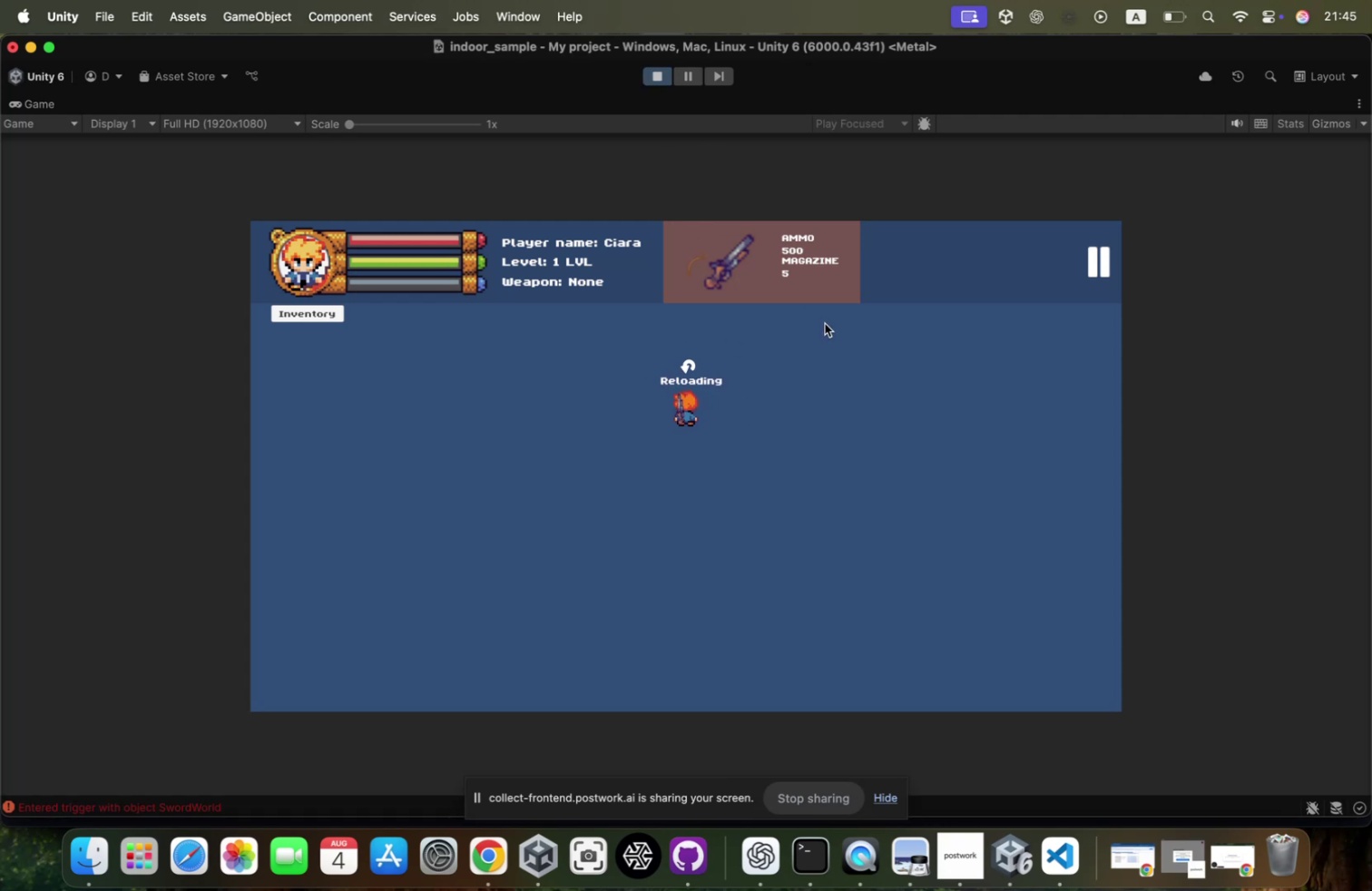 
left_click([825, 323])
 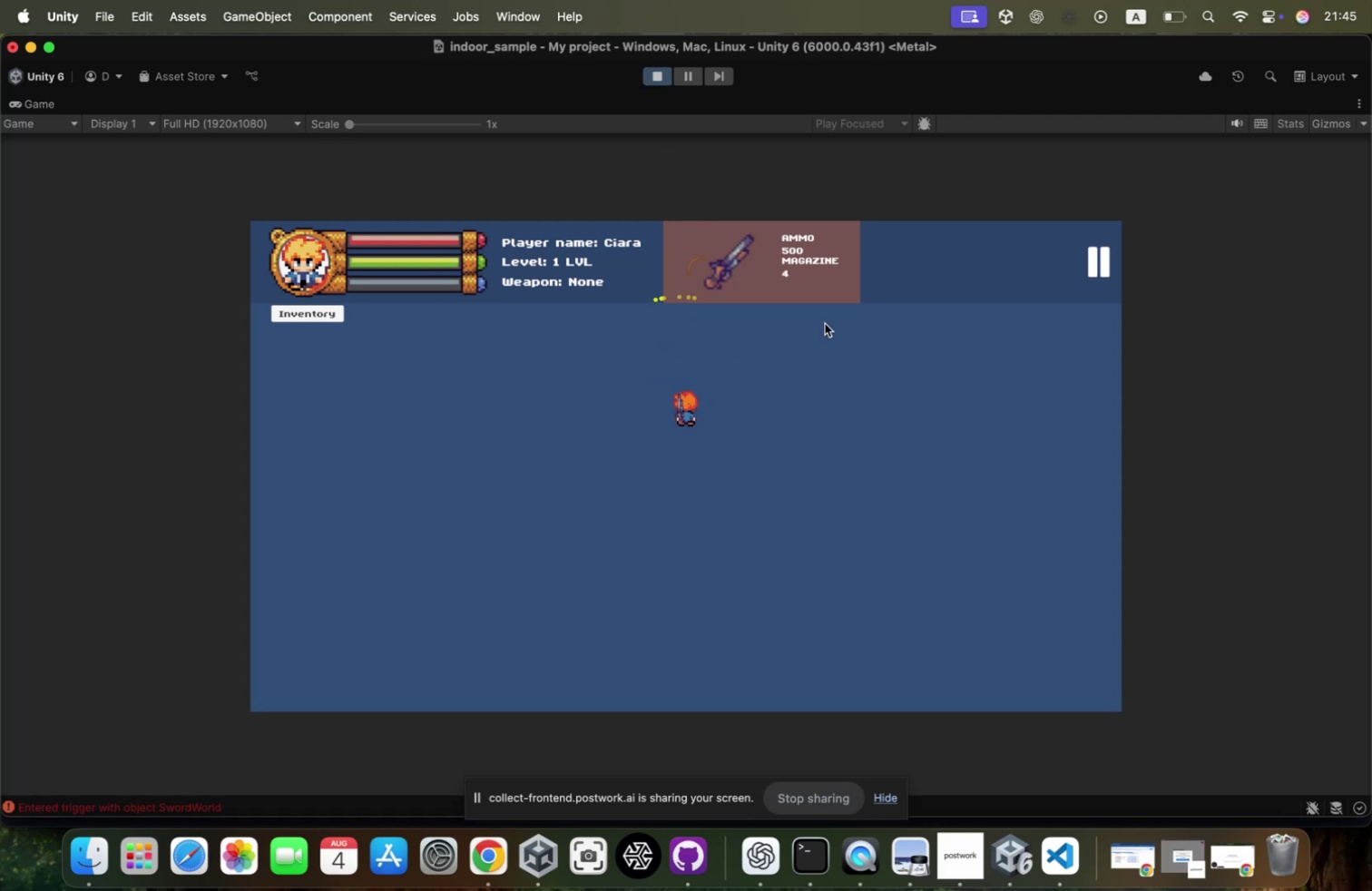 
hold_key(key=D, duration=1.15)
 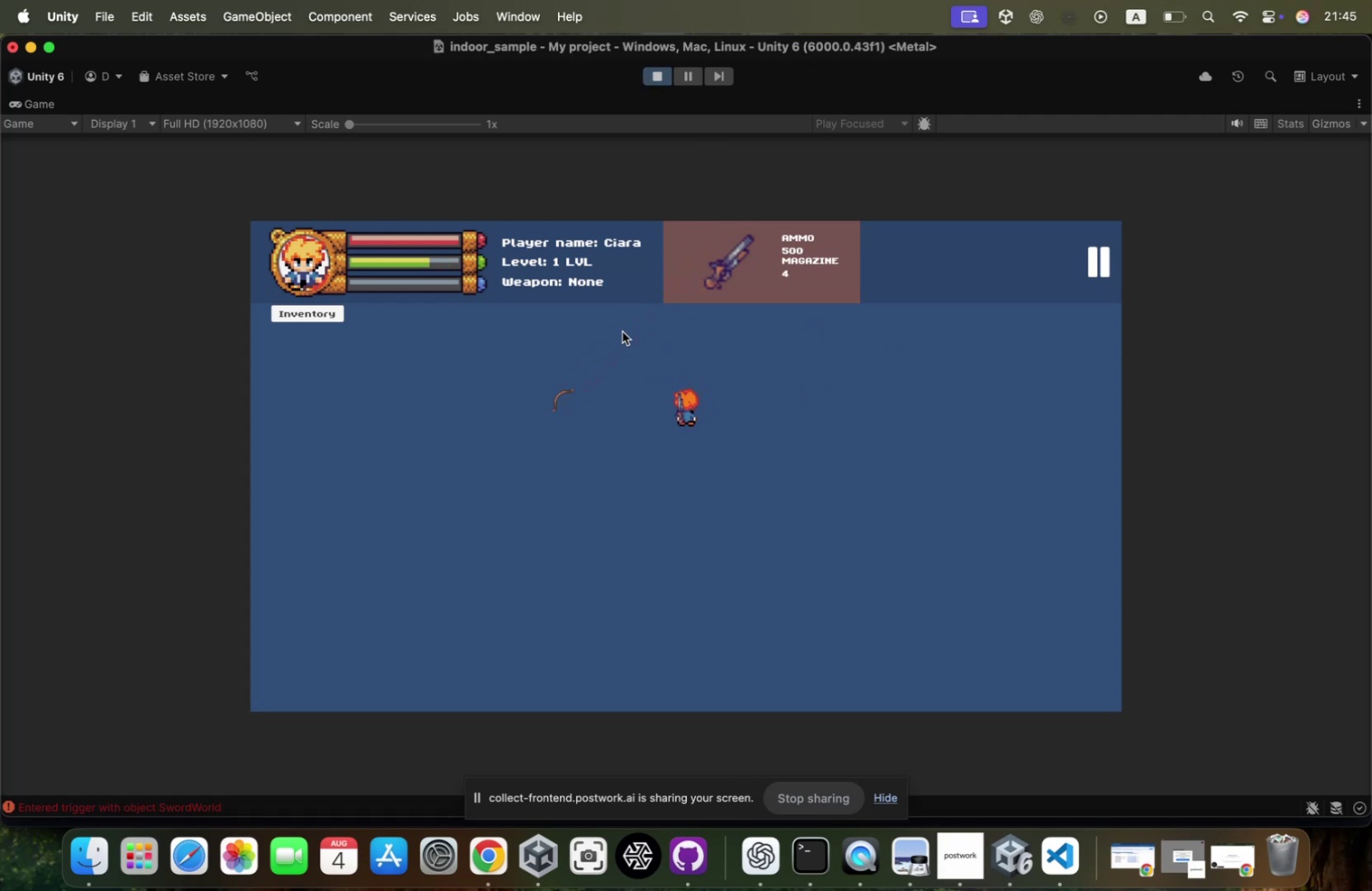 
hold_key(key=W, duration=1.18)
 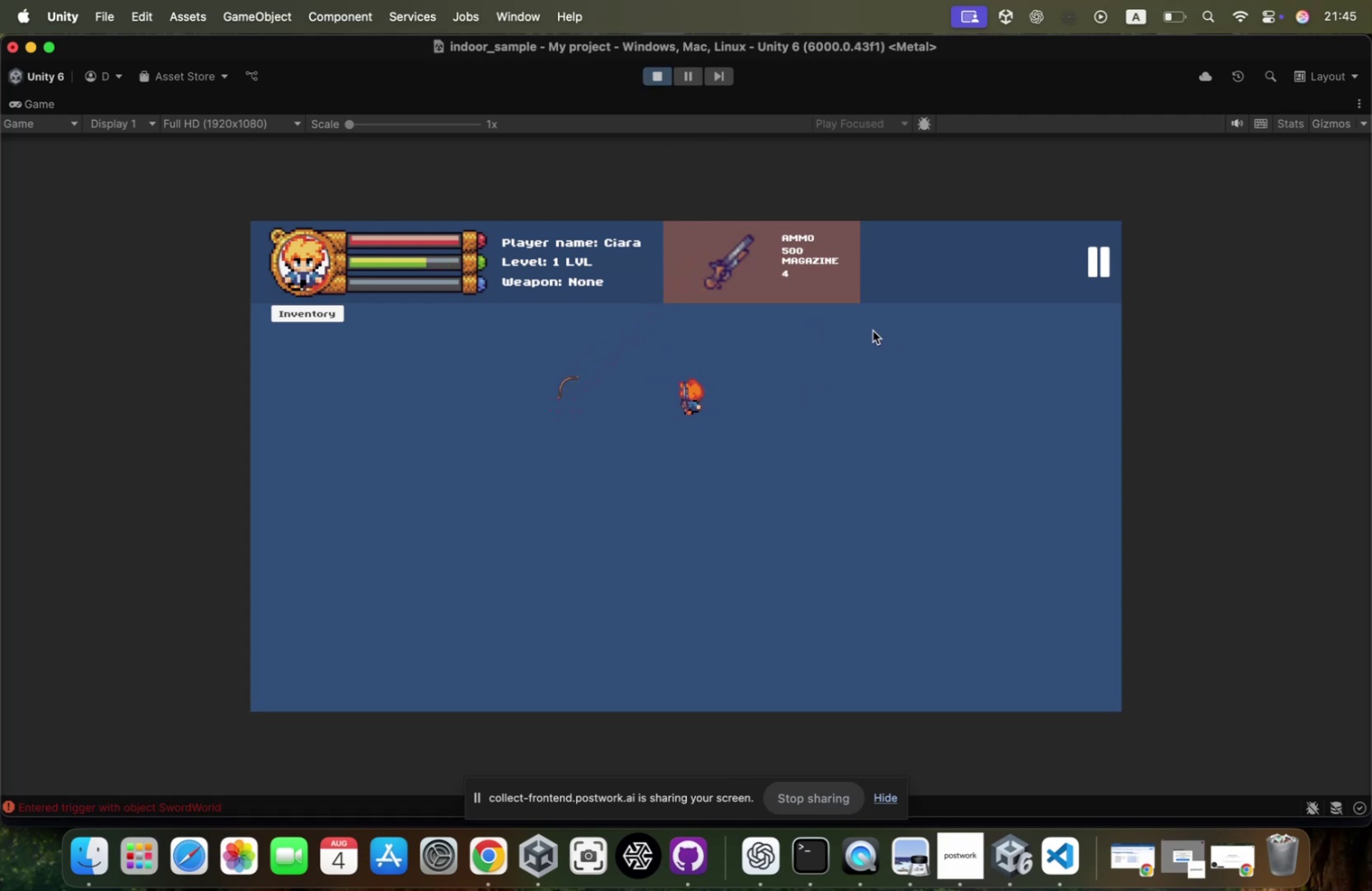 
key(Tab)
 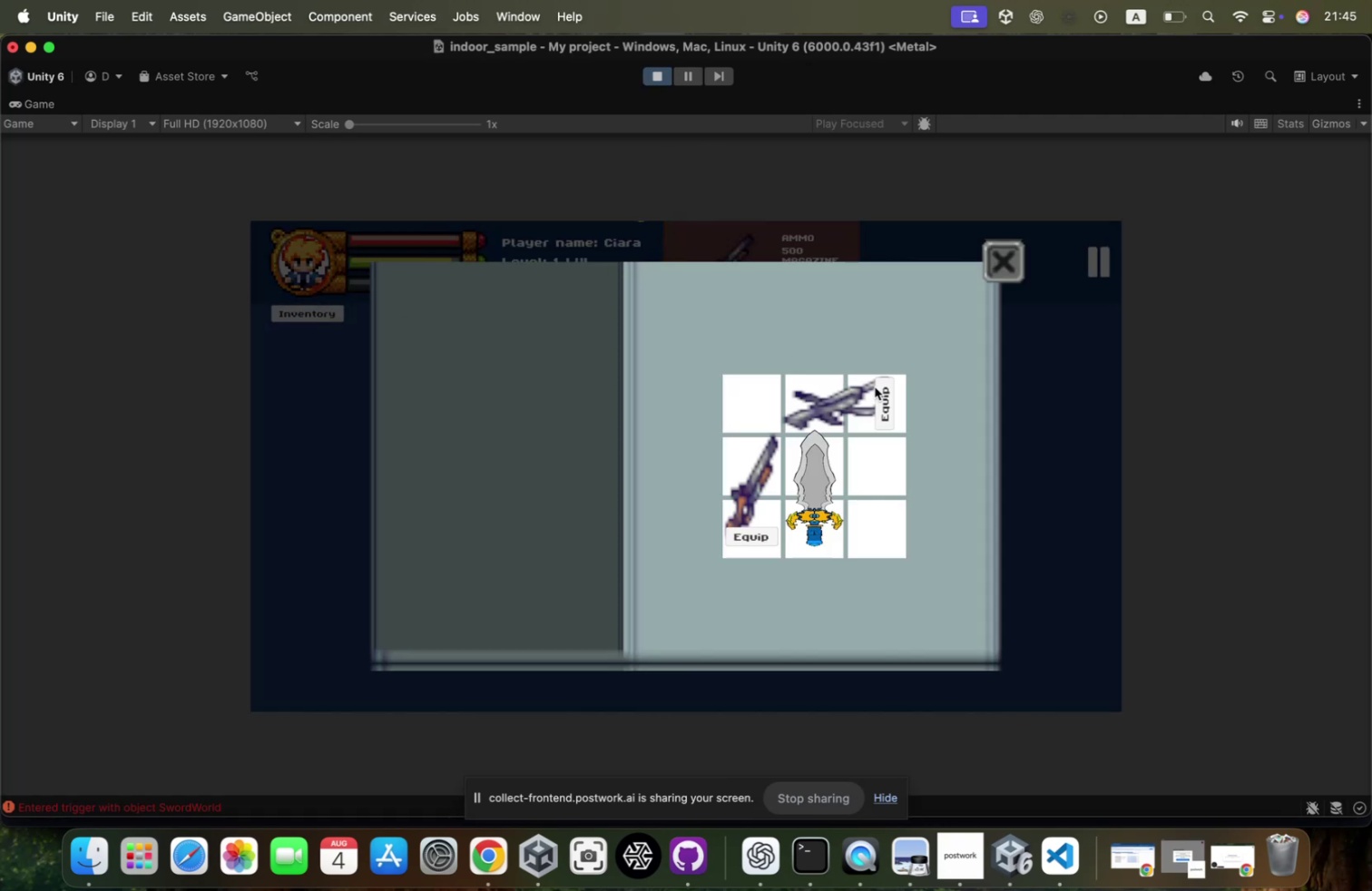 
left_click([878, 387])
 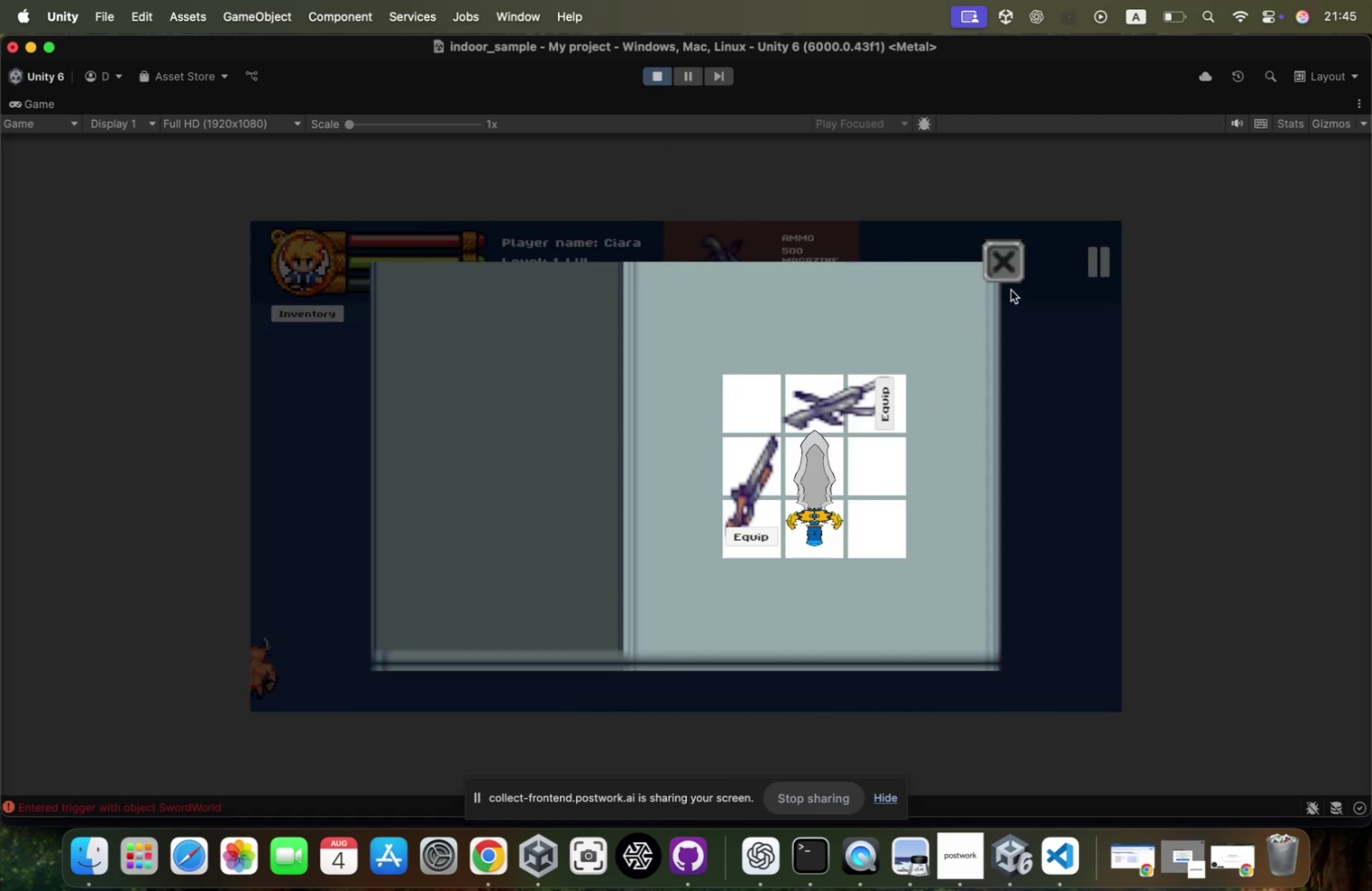 
left_click([1021, 268])
 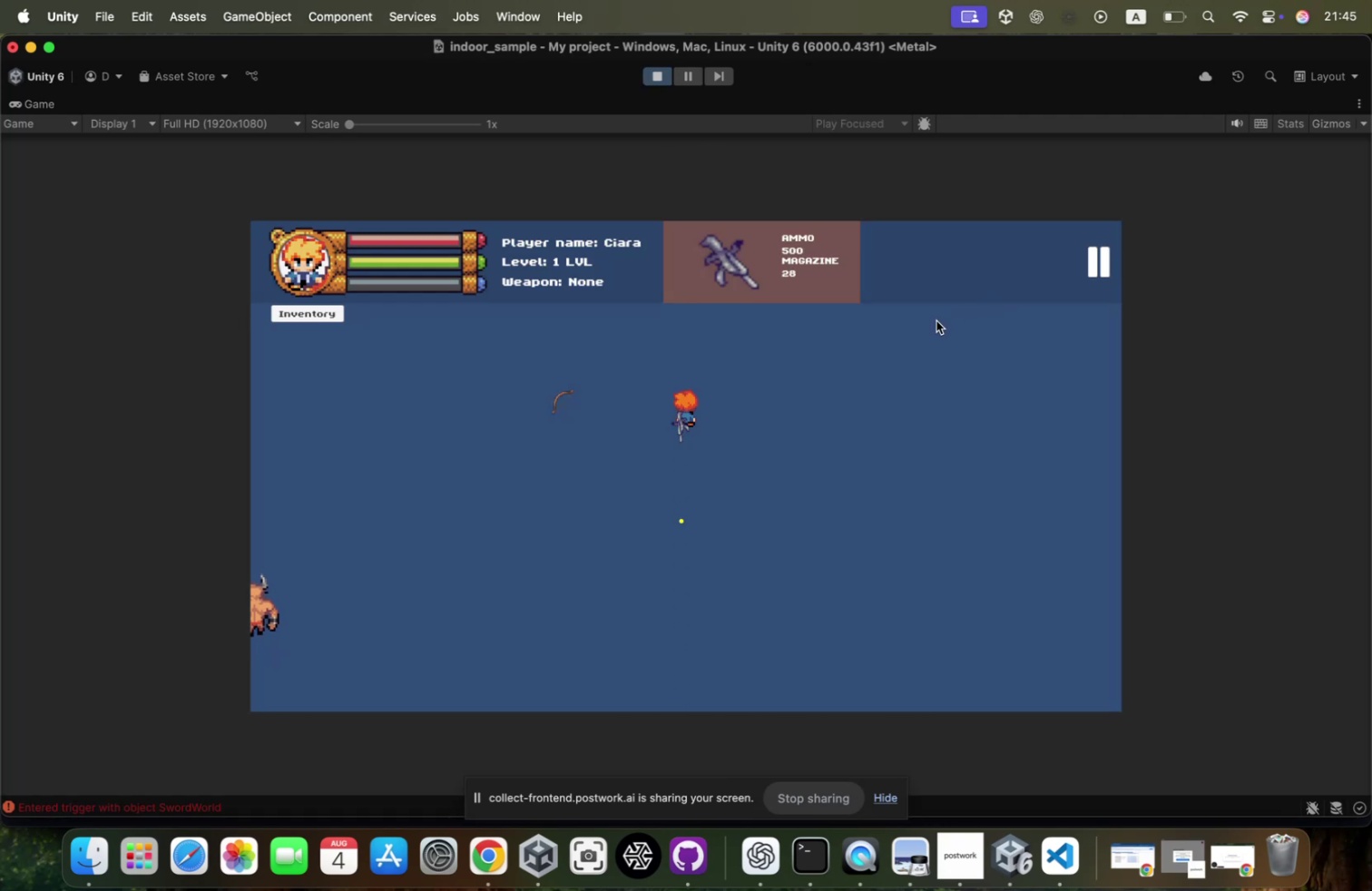 
double_click([938, 320])
 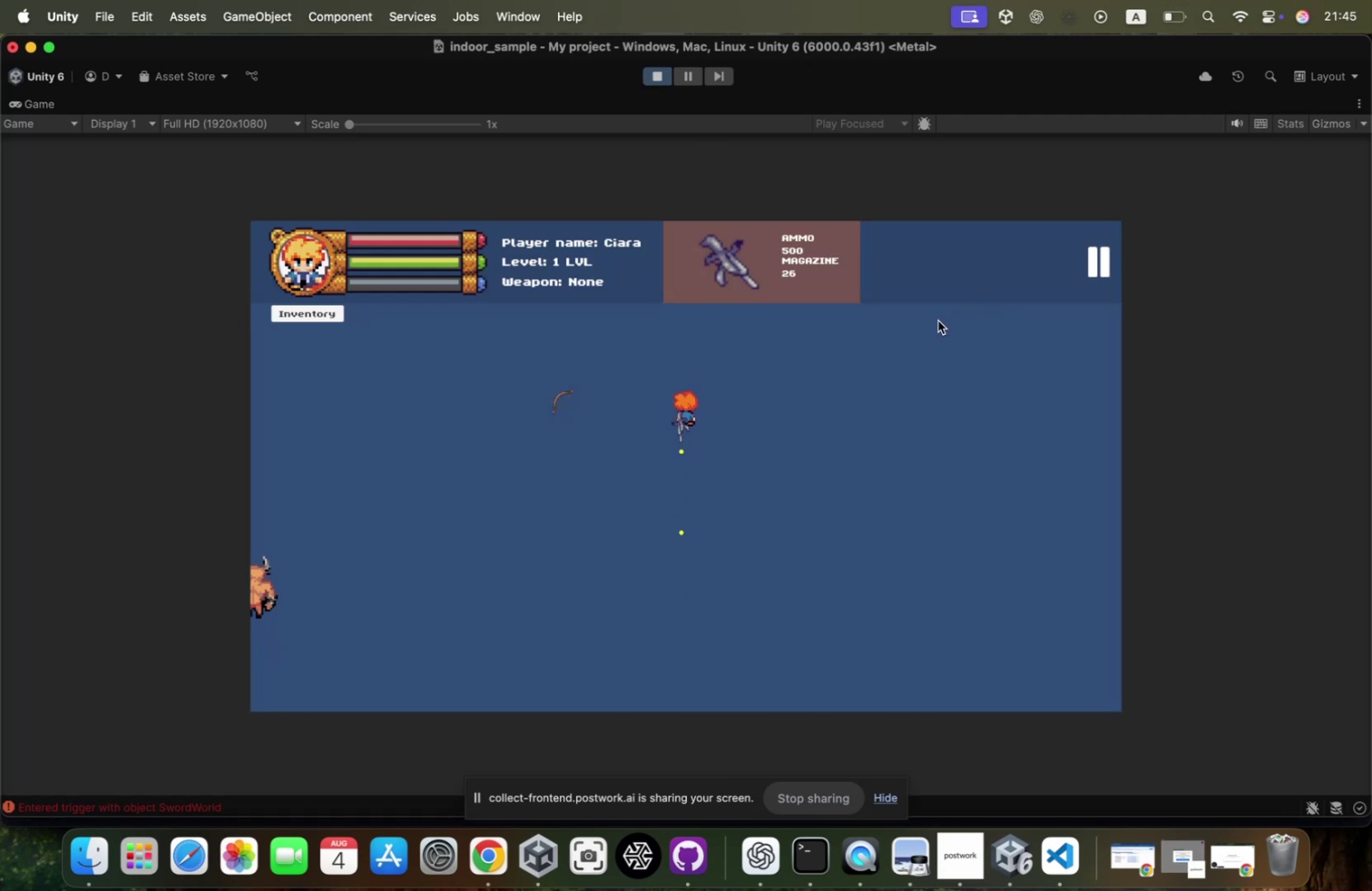 
triple_click([938, 320])
 